 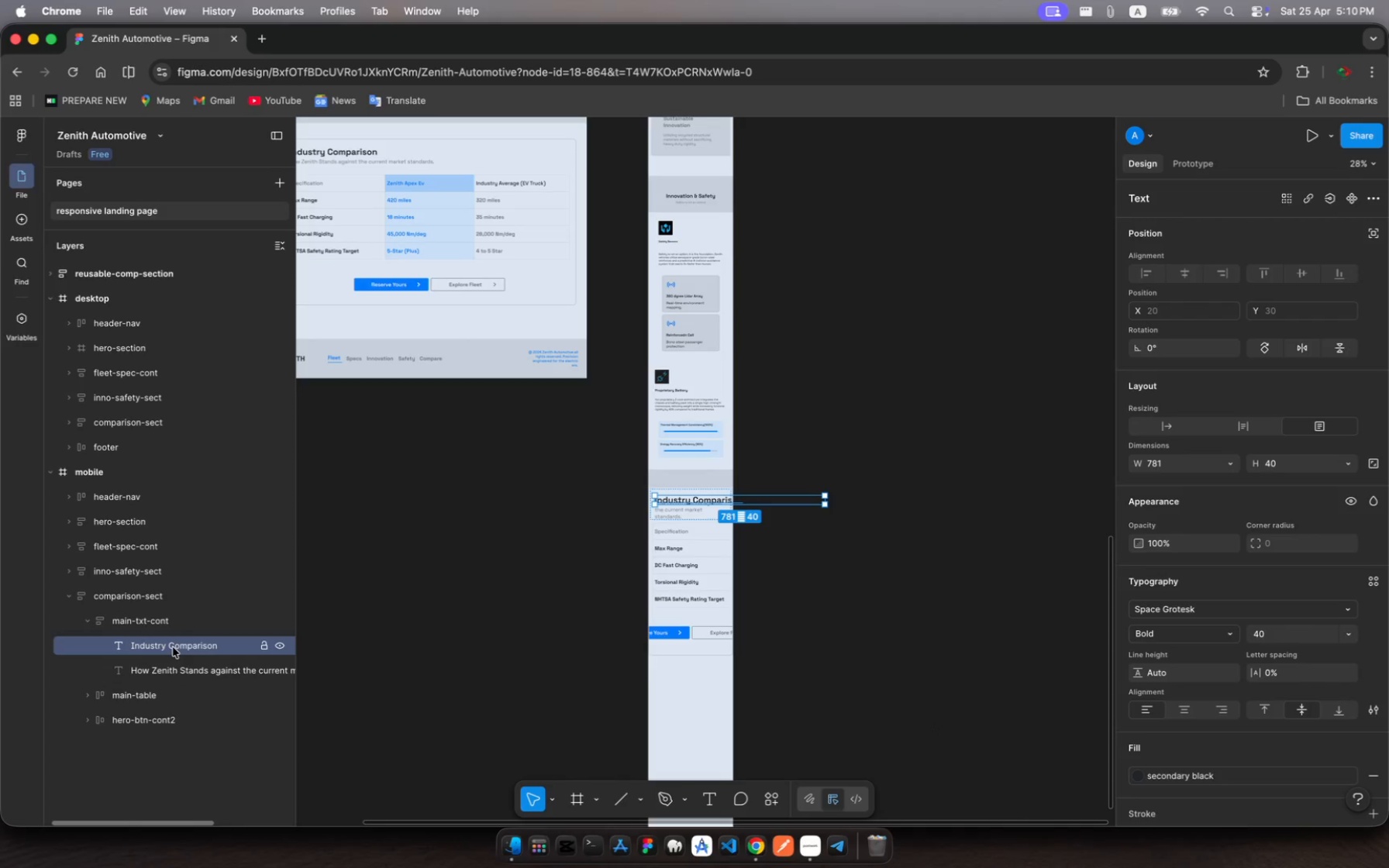 
left_click([1254, 635])
 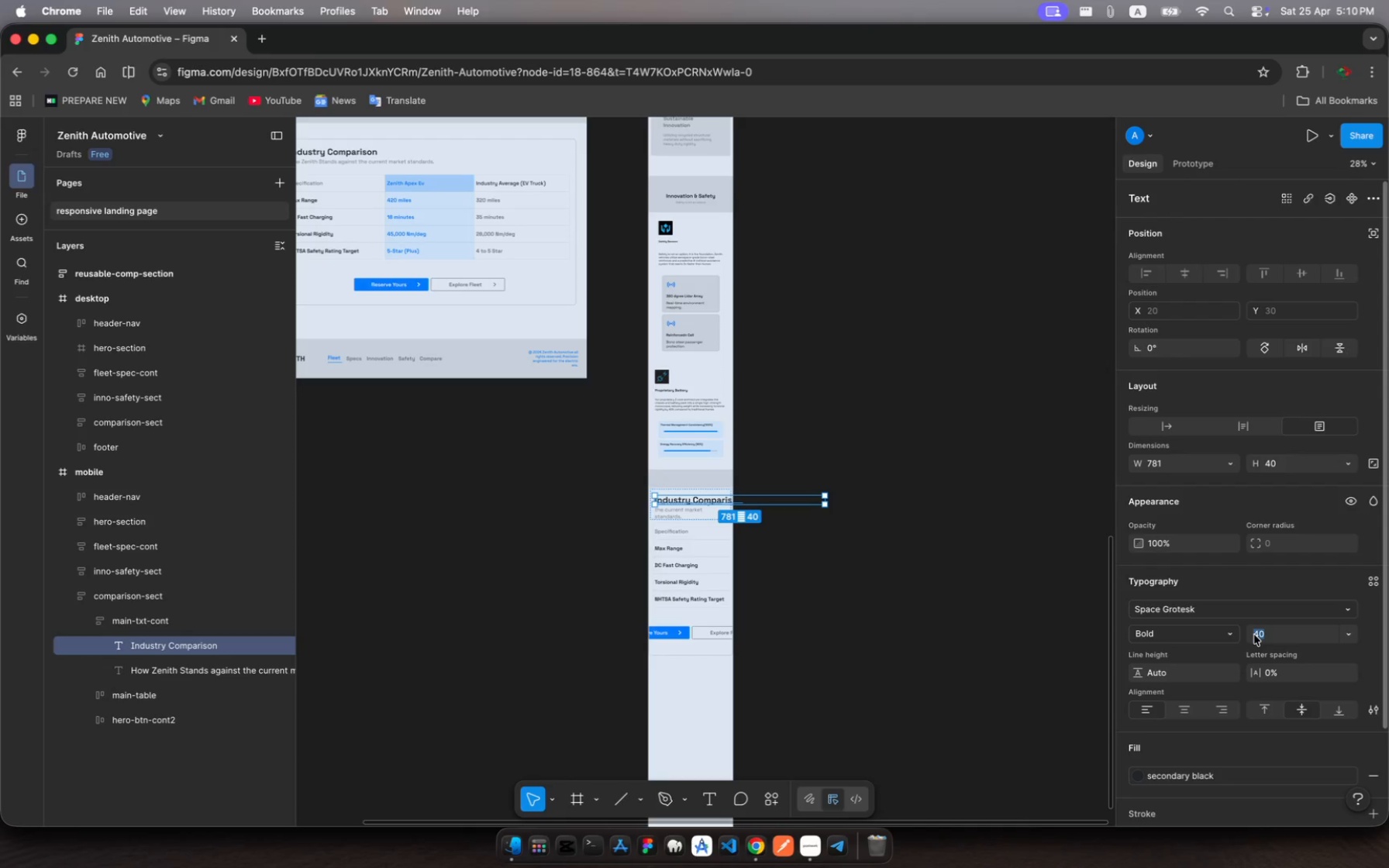 
type(24)
 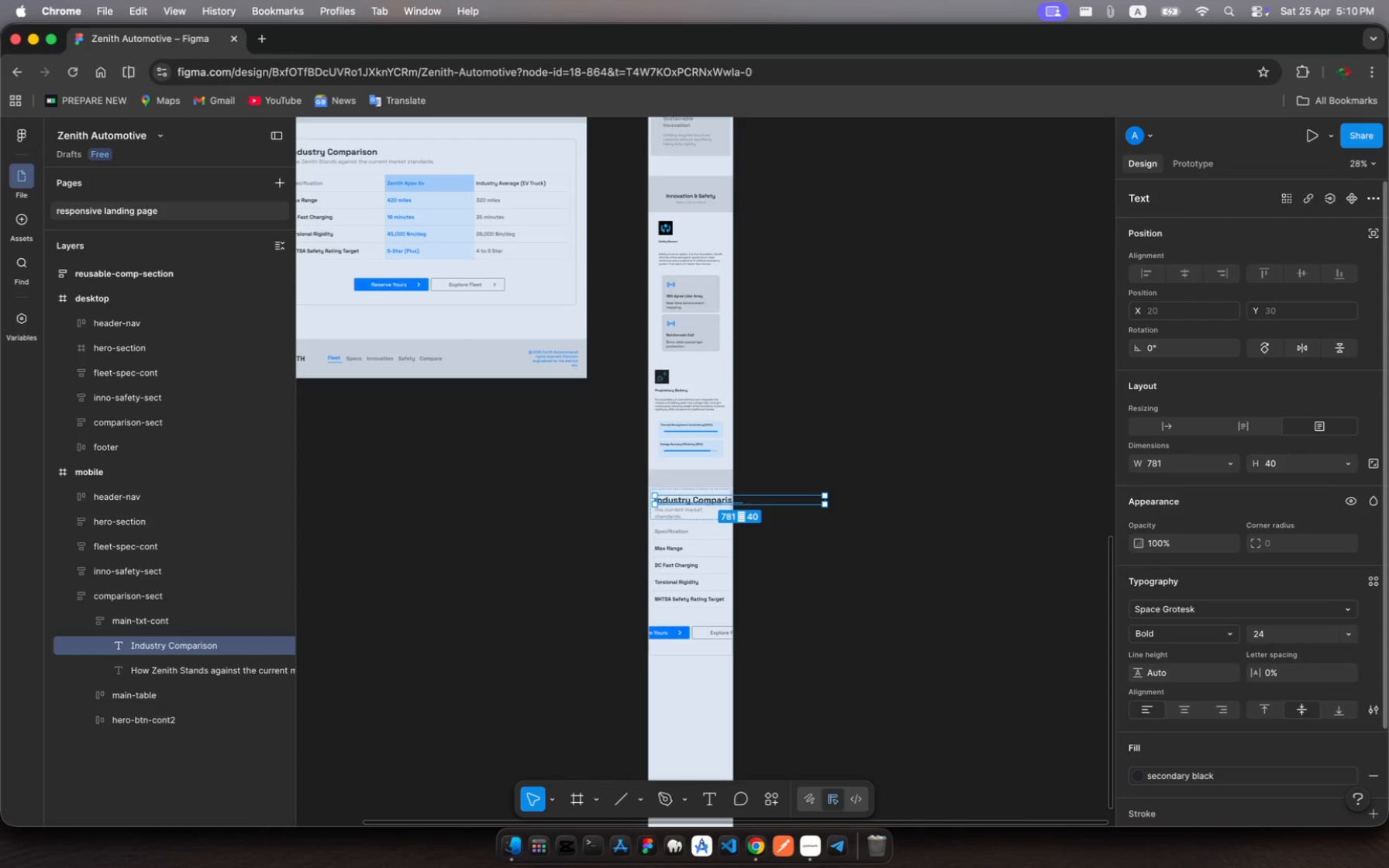 
key(Enter)
 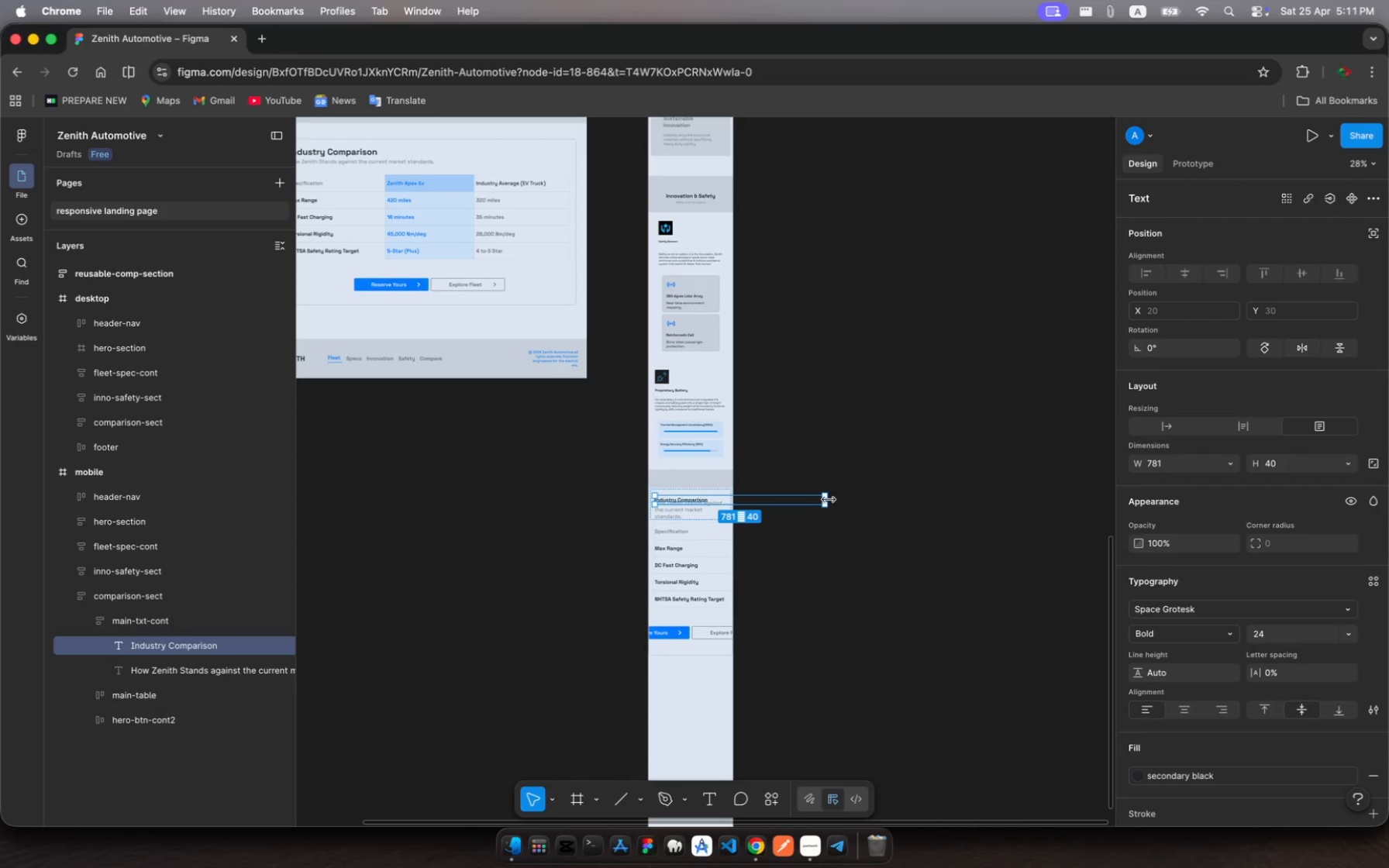 
left_click_drag(start_coordinate=[826, 500], to_coordinate=[715, 502])
 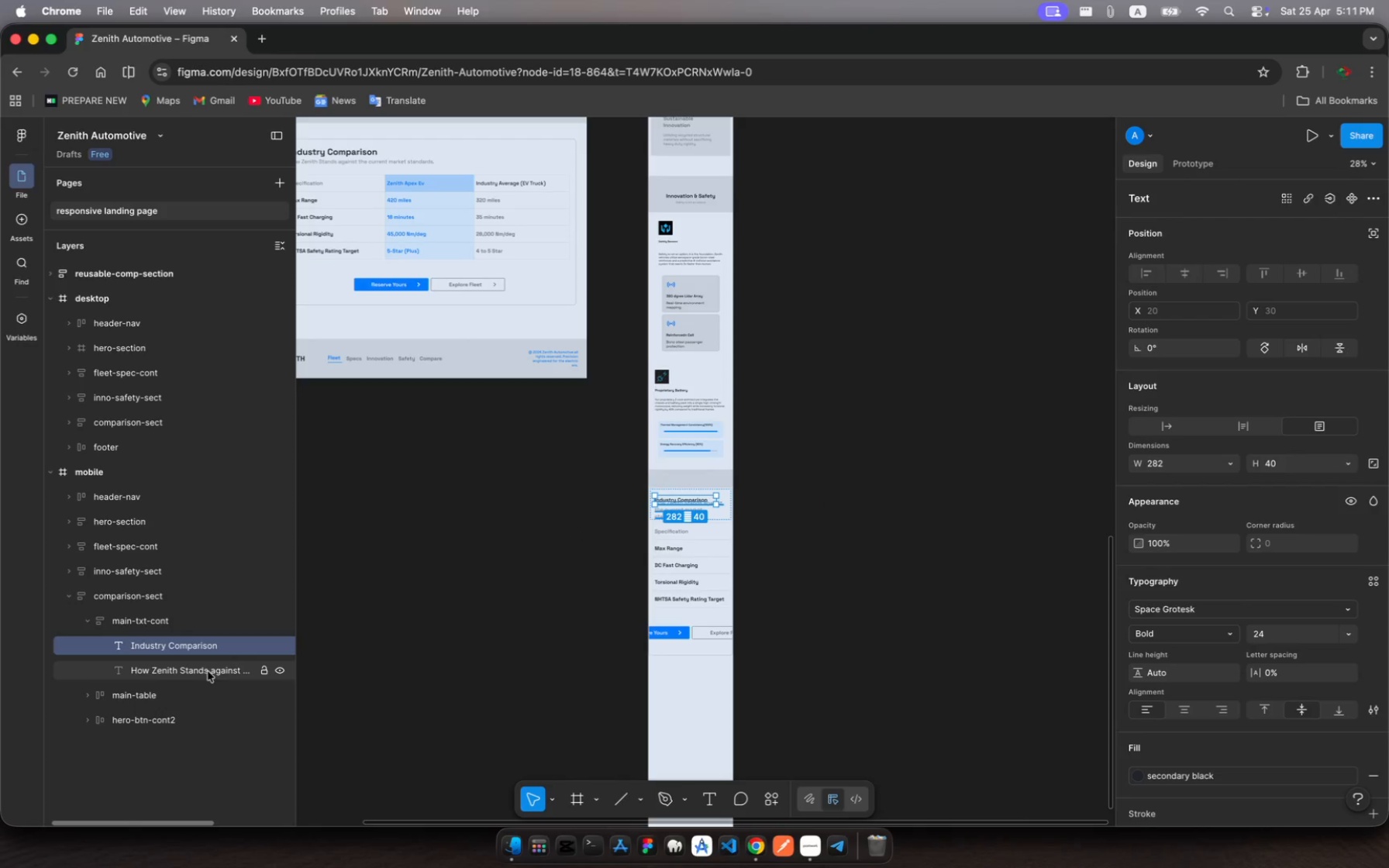 
left_click([209, 674])
 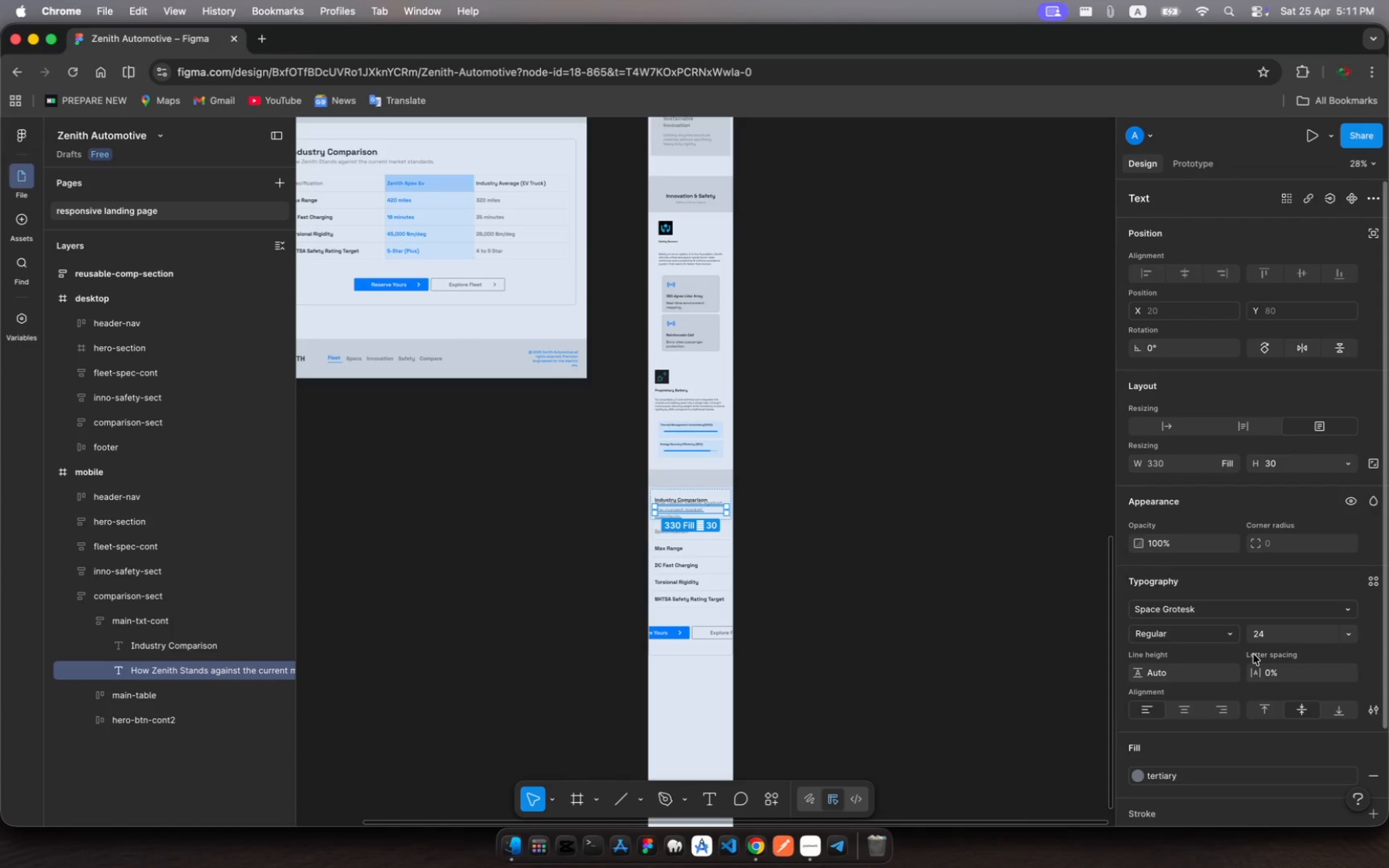 
left_click([1265, 636])
 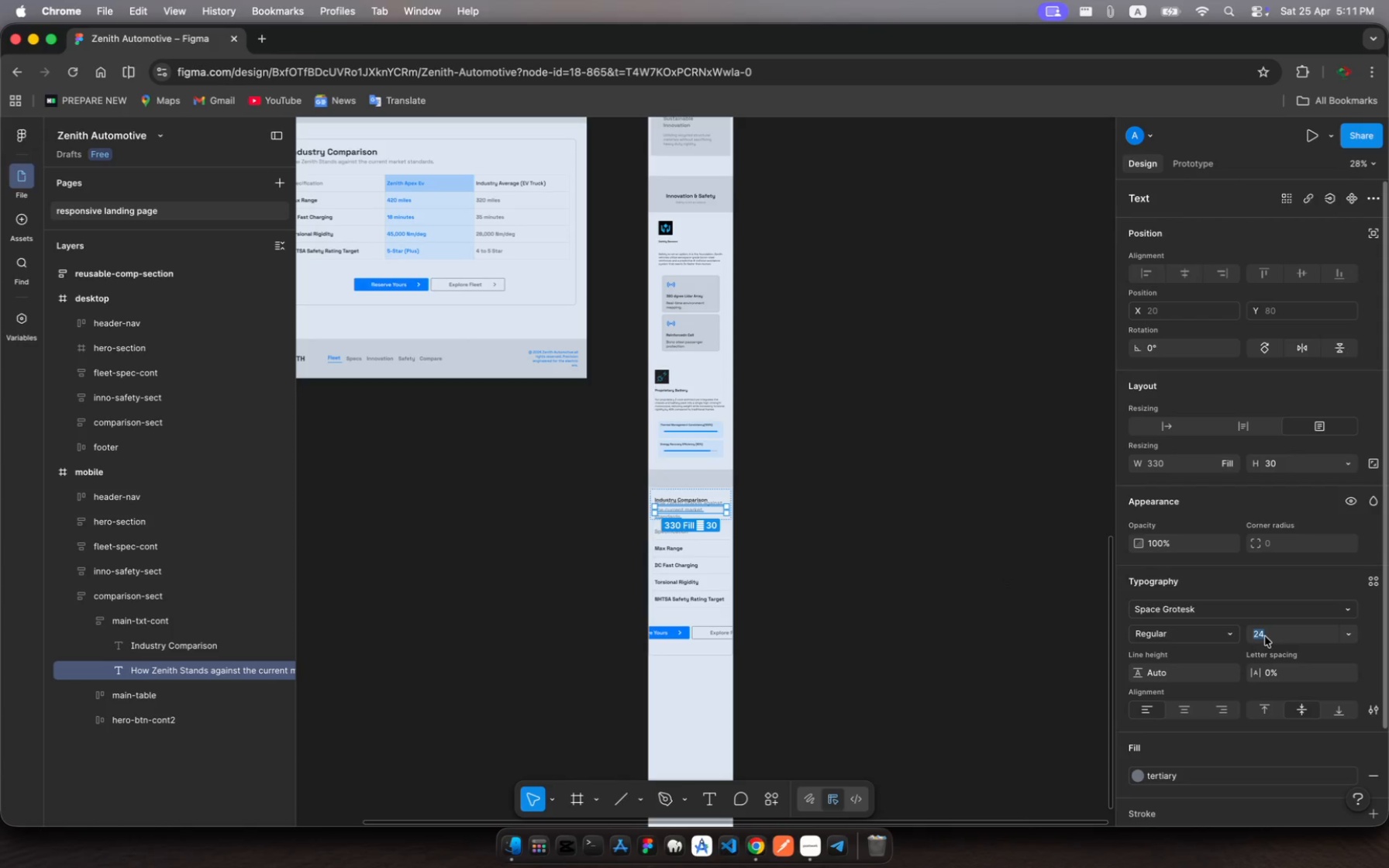 
type(12)
 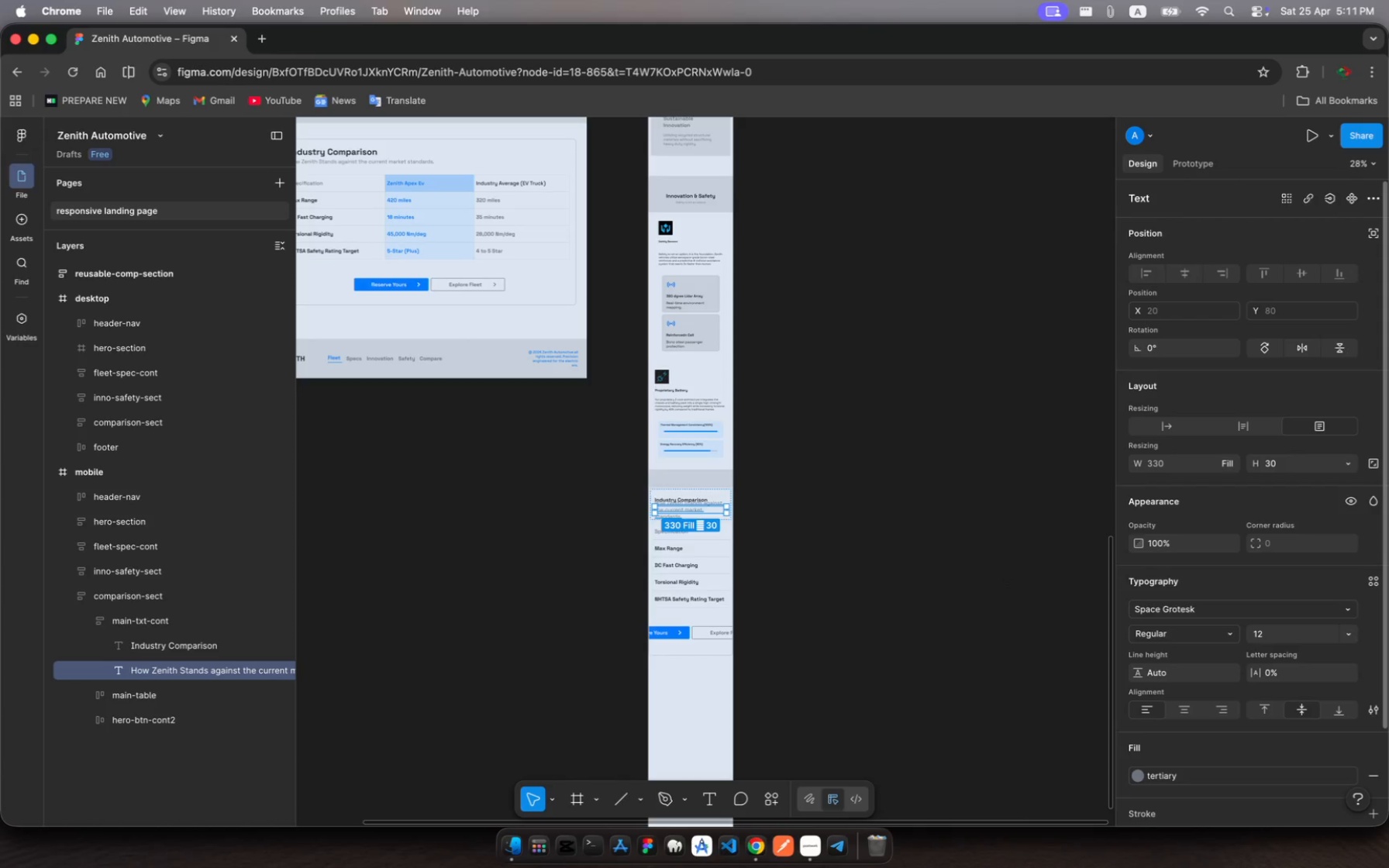 
key(Enter)
 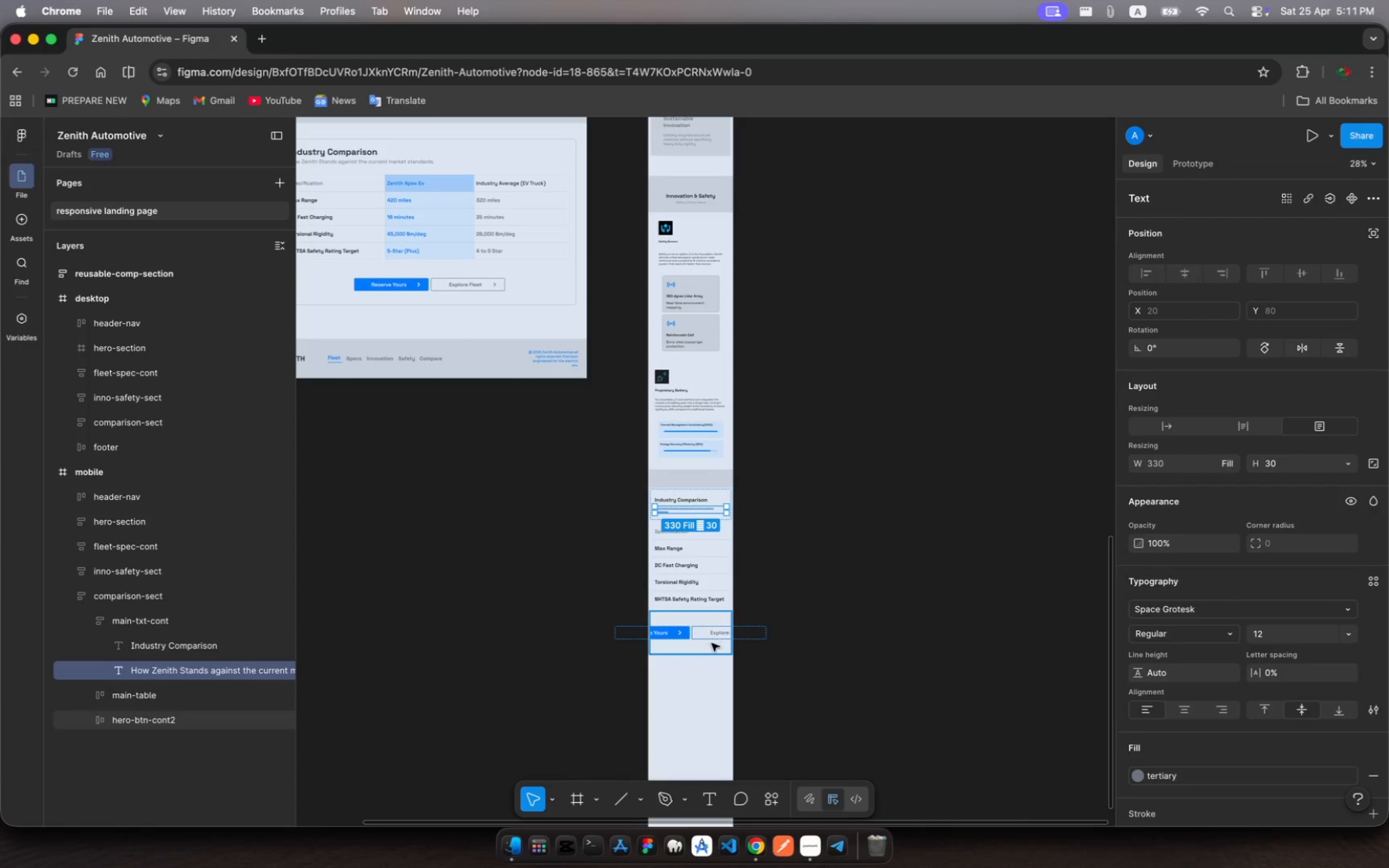 
wait(5.2)
 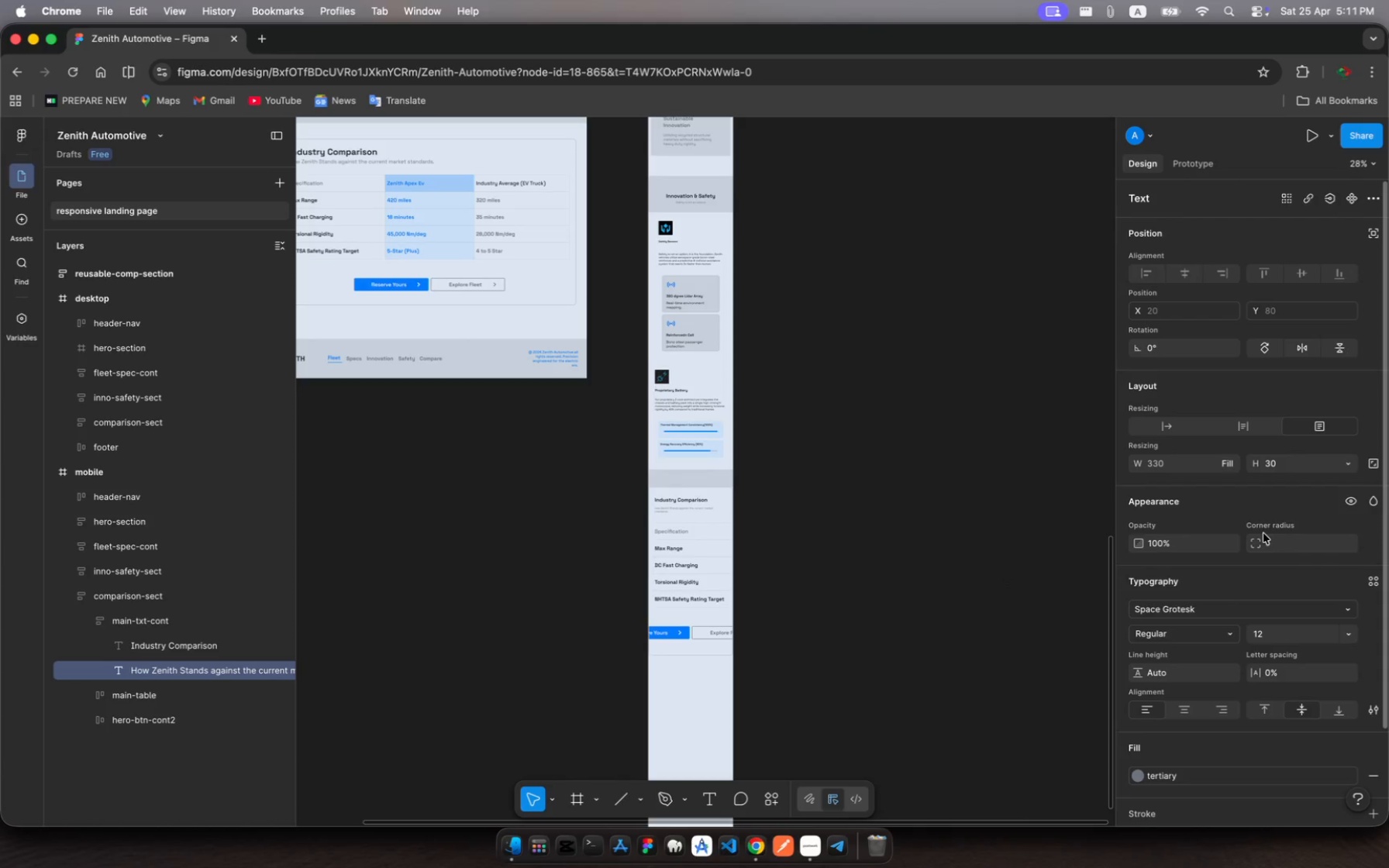 
left_click([178, 694])
 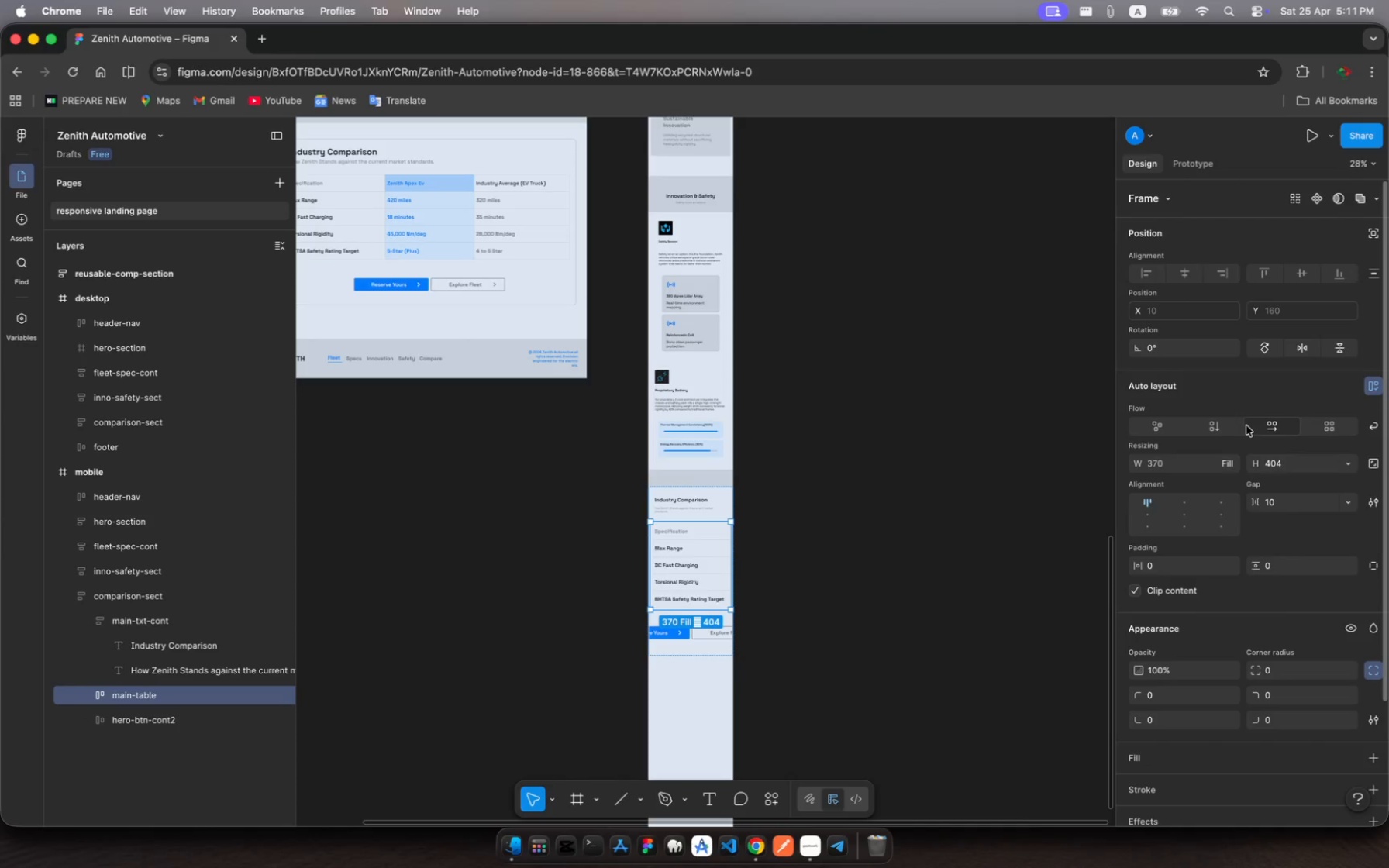 
left_click([1217, 425])
 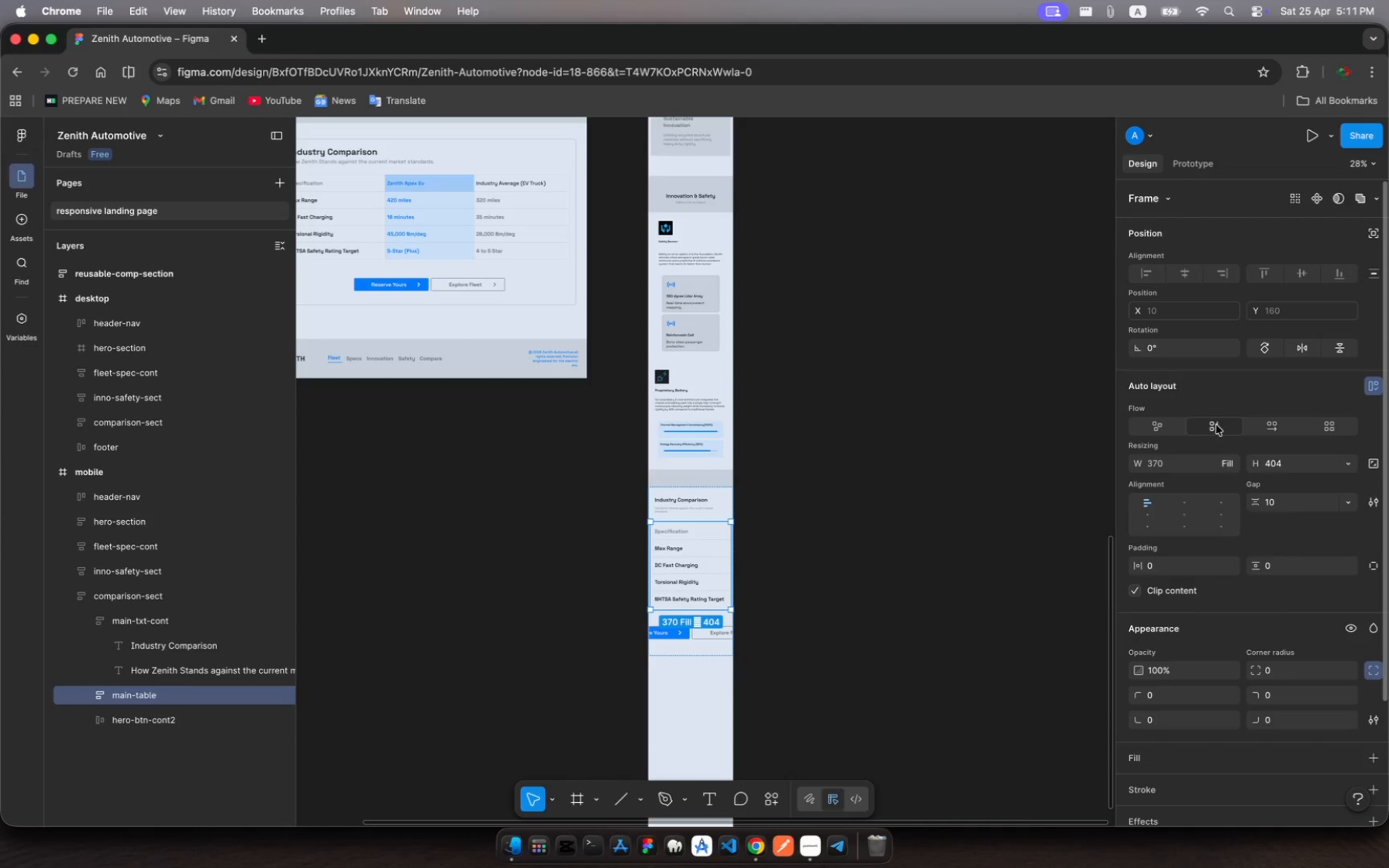 
mouse_move([1190, 438])
 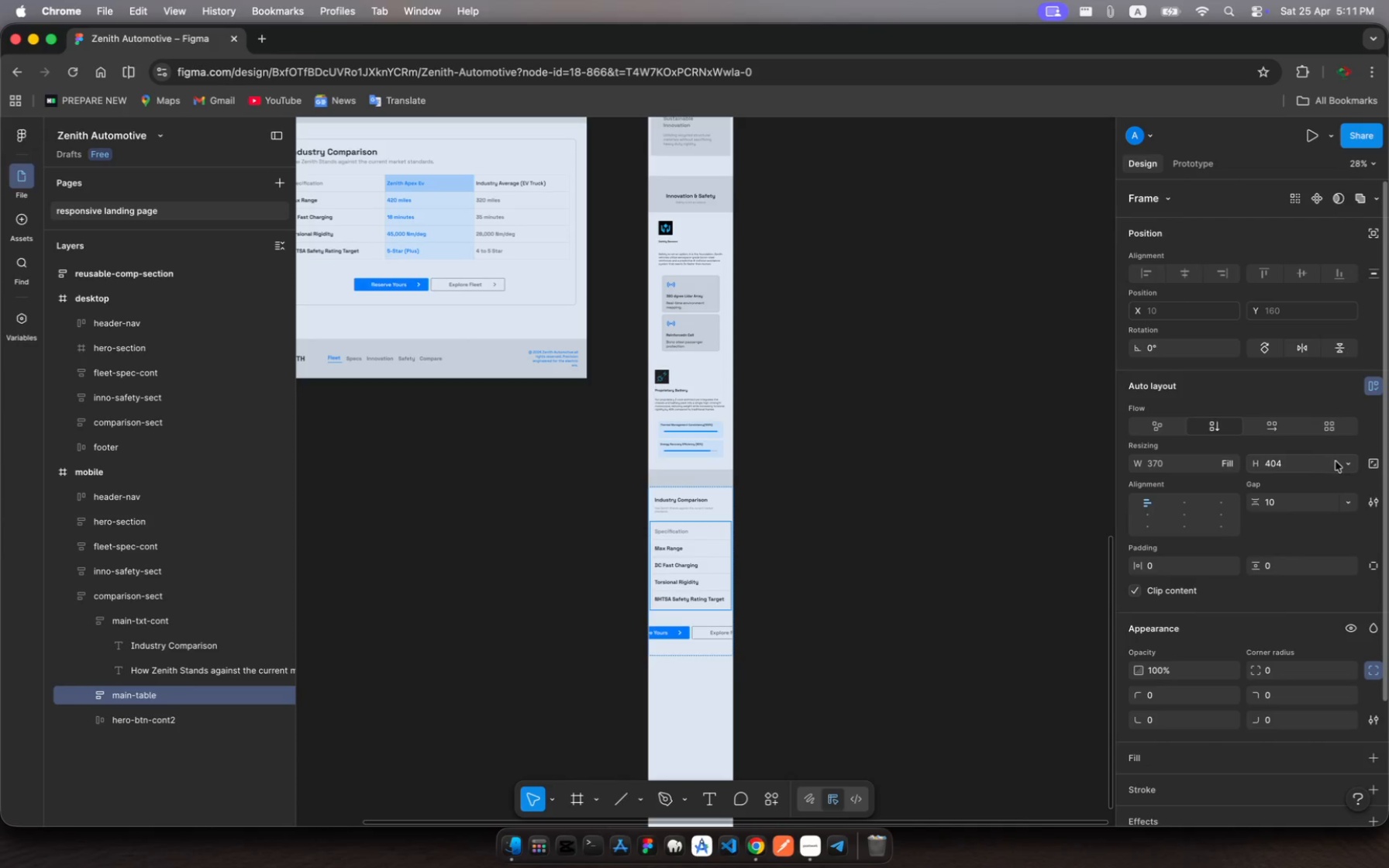 
left_click([1346, 466])
 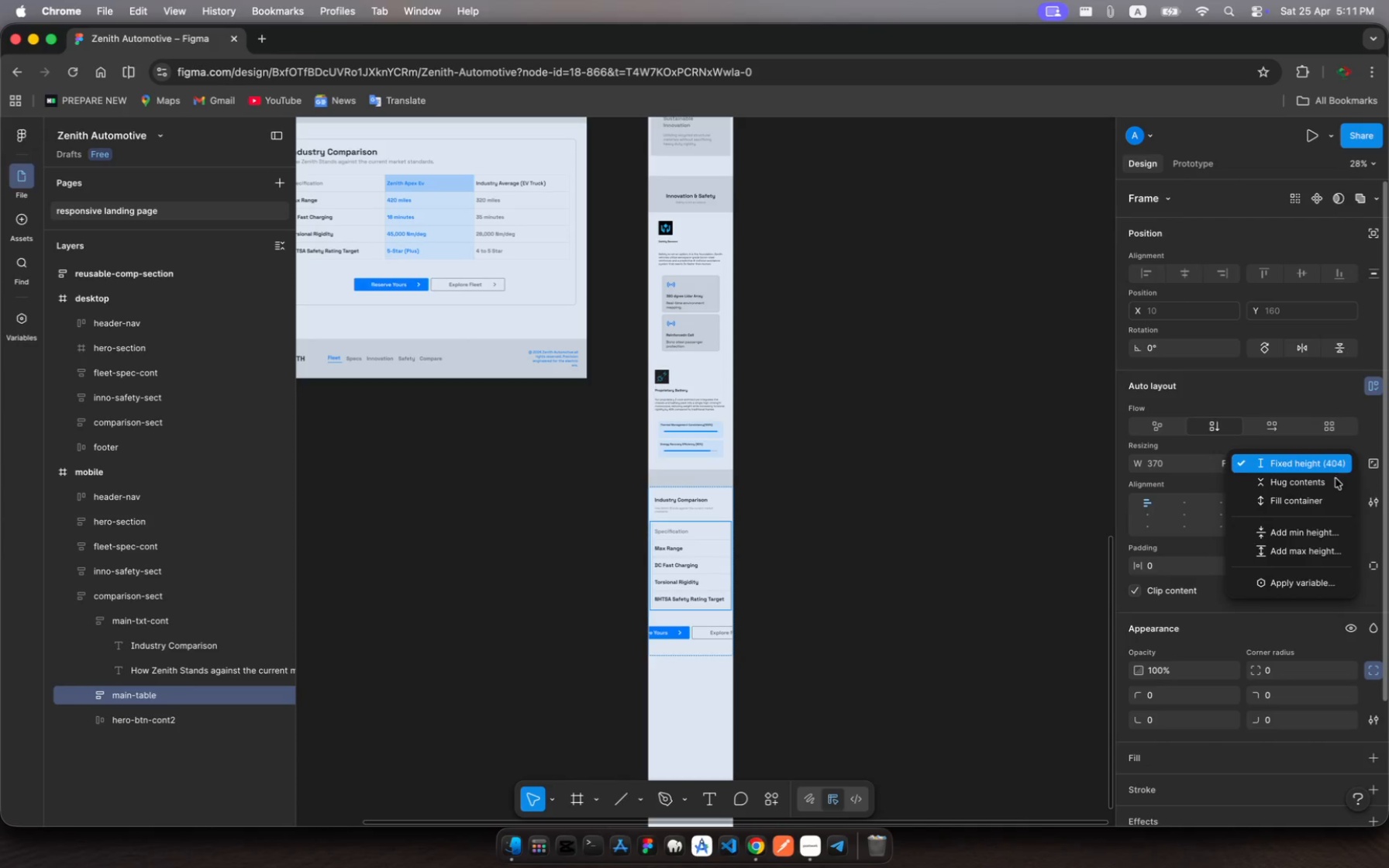 
left_click([1334, 480])
 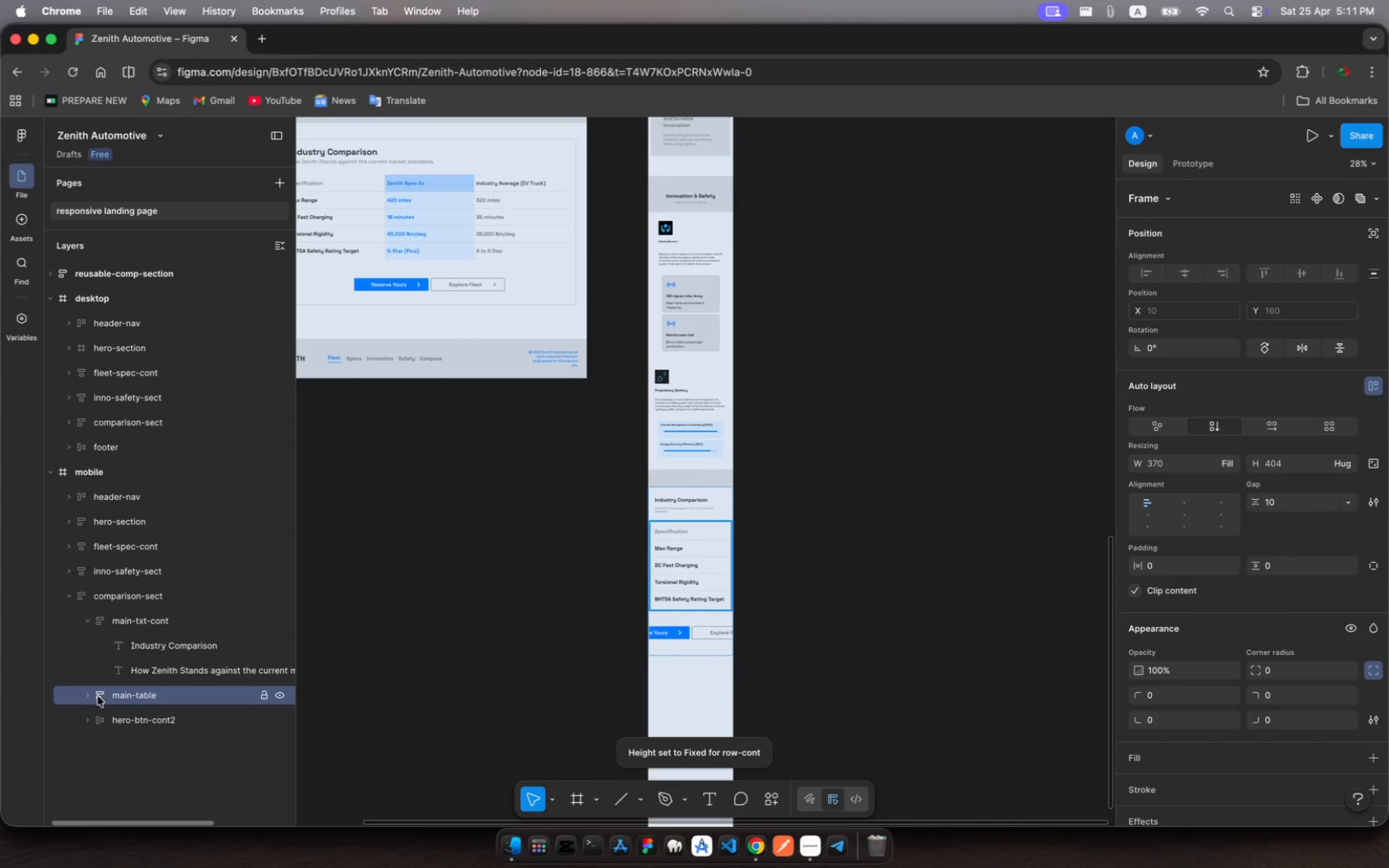 
left_click([90, 697])
 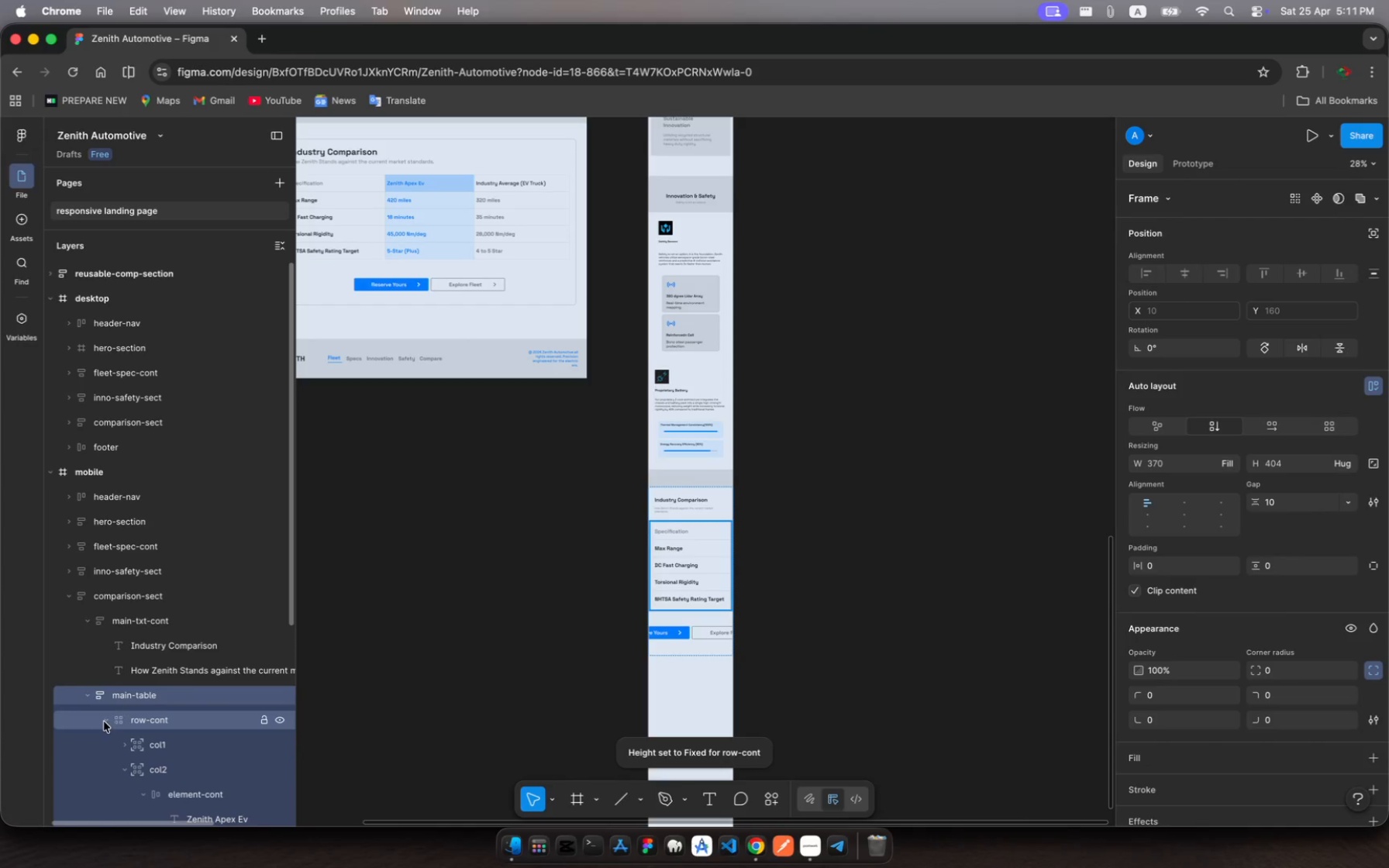 
left_click([105, 721])
 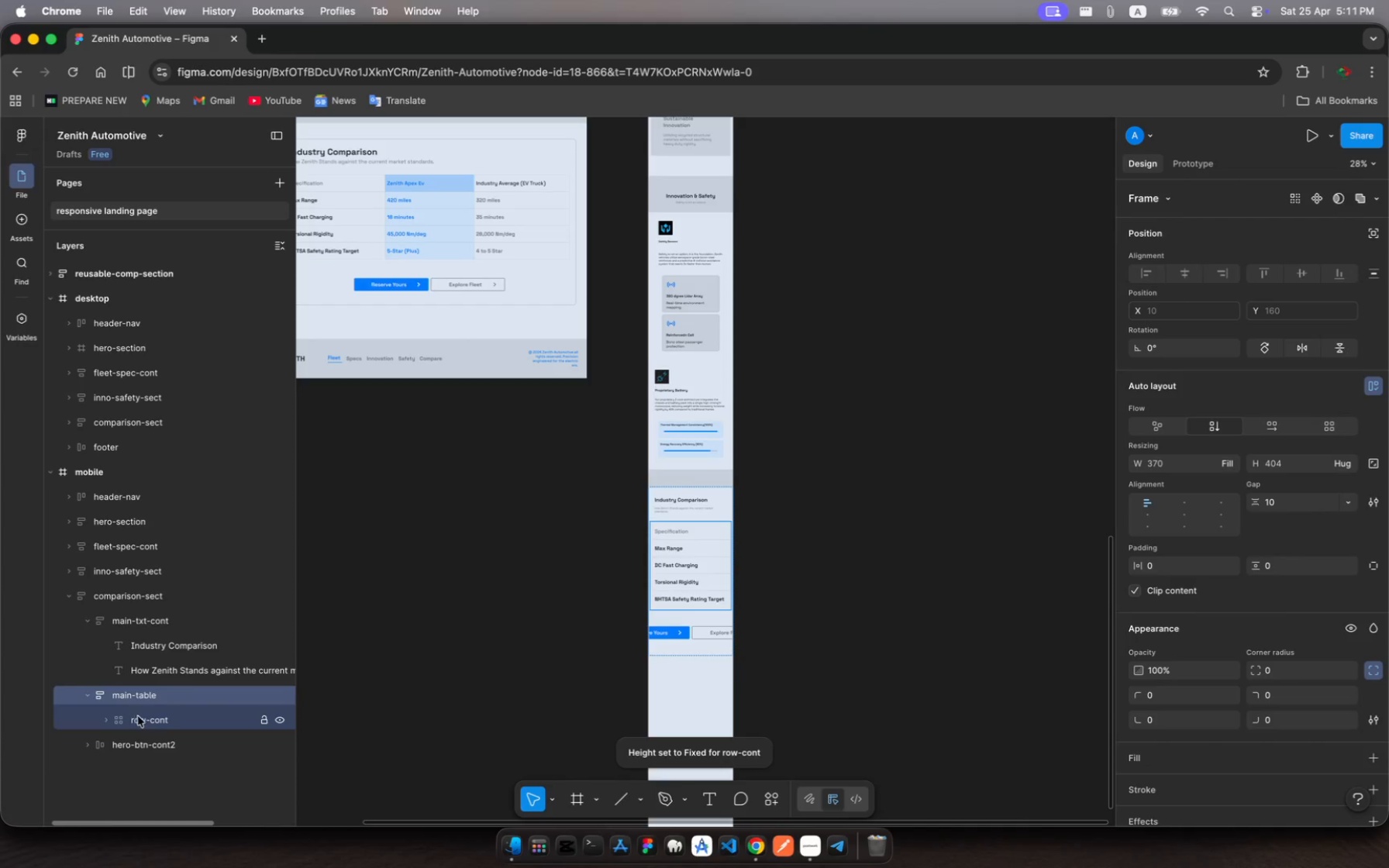 
left_click([140, 715])
 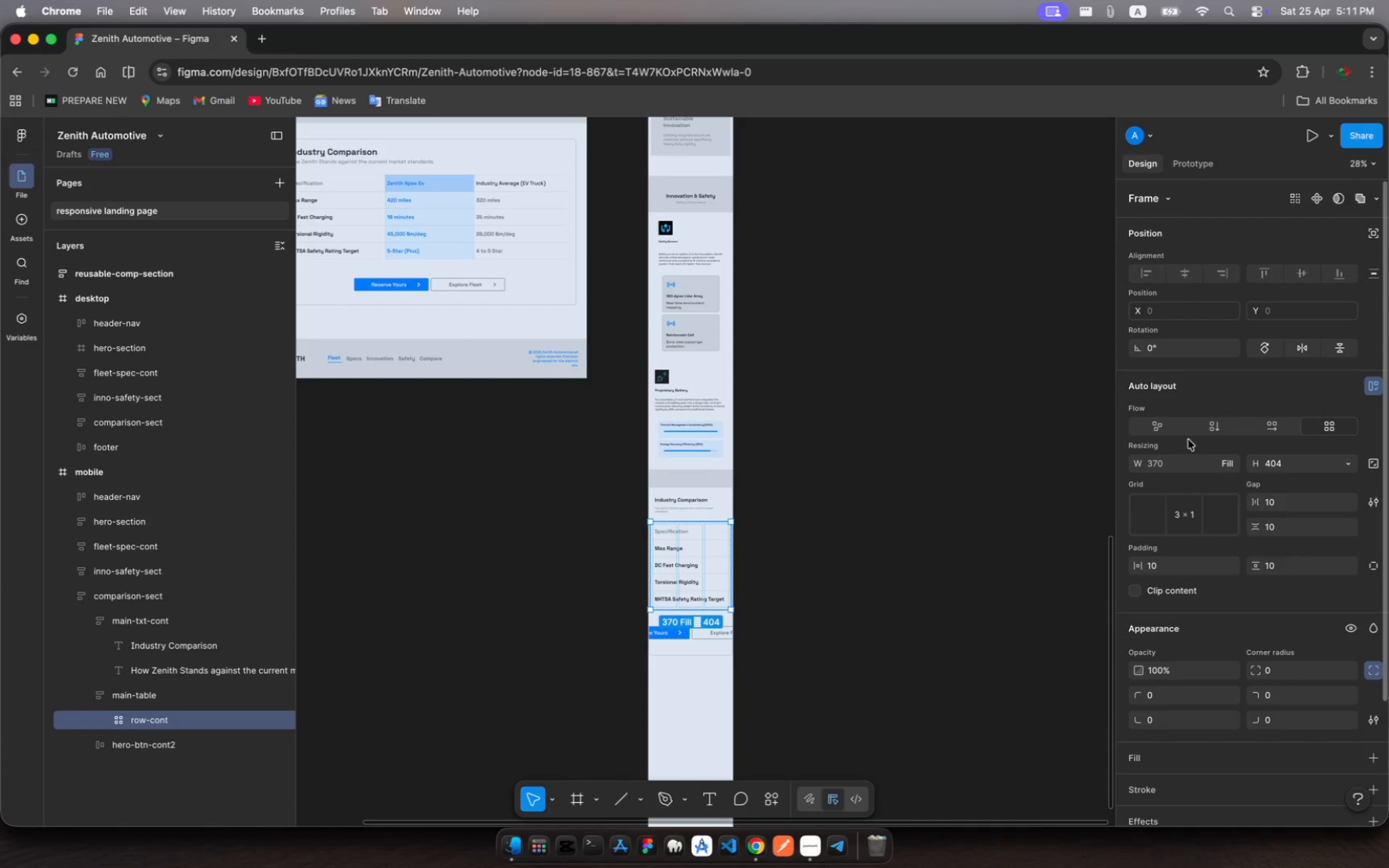 
mouse_move([1211, 454])
 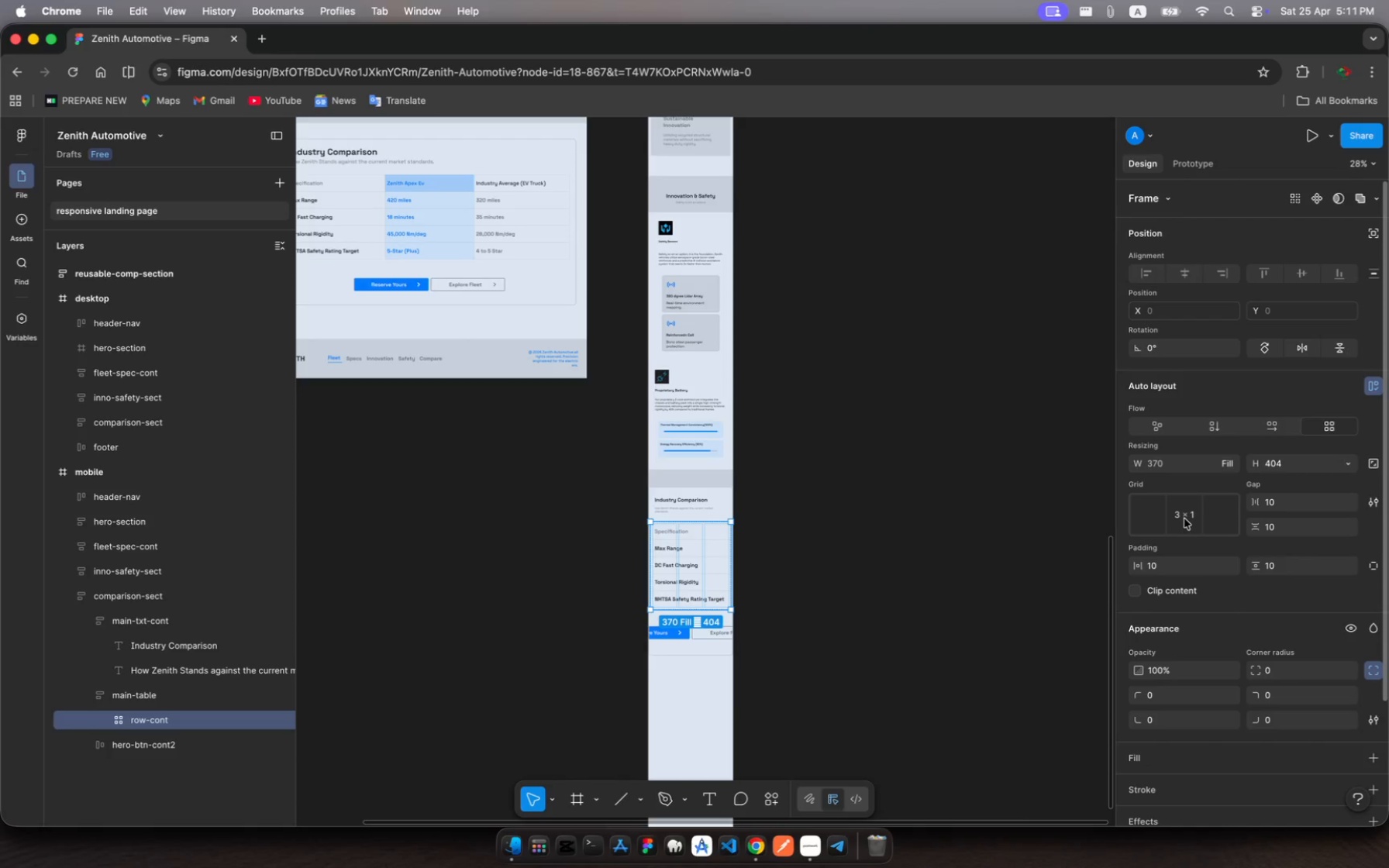 
left_click([1184, 518])
 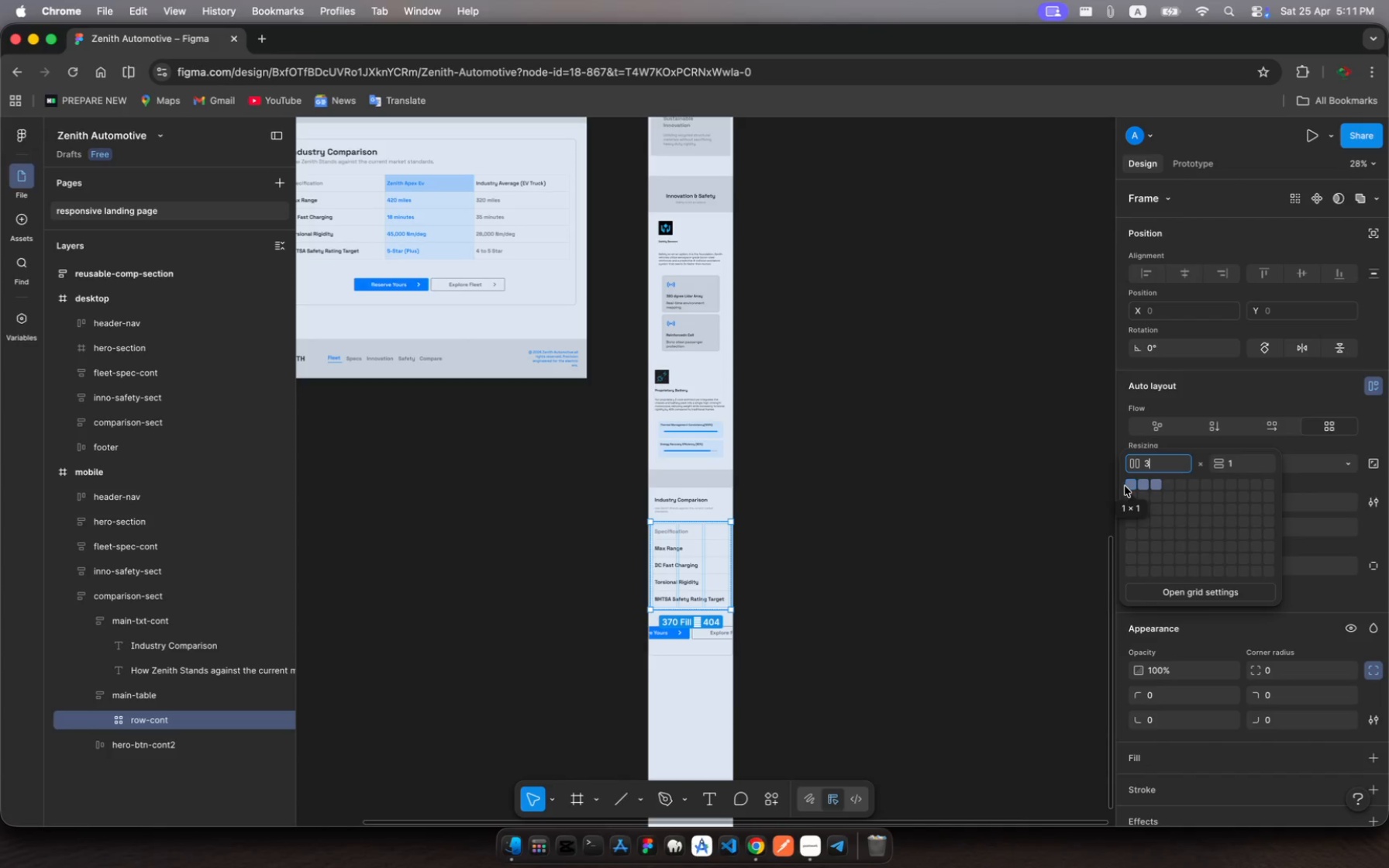 
wait(5.63)
 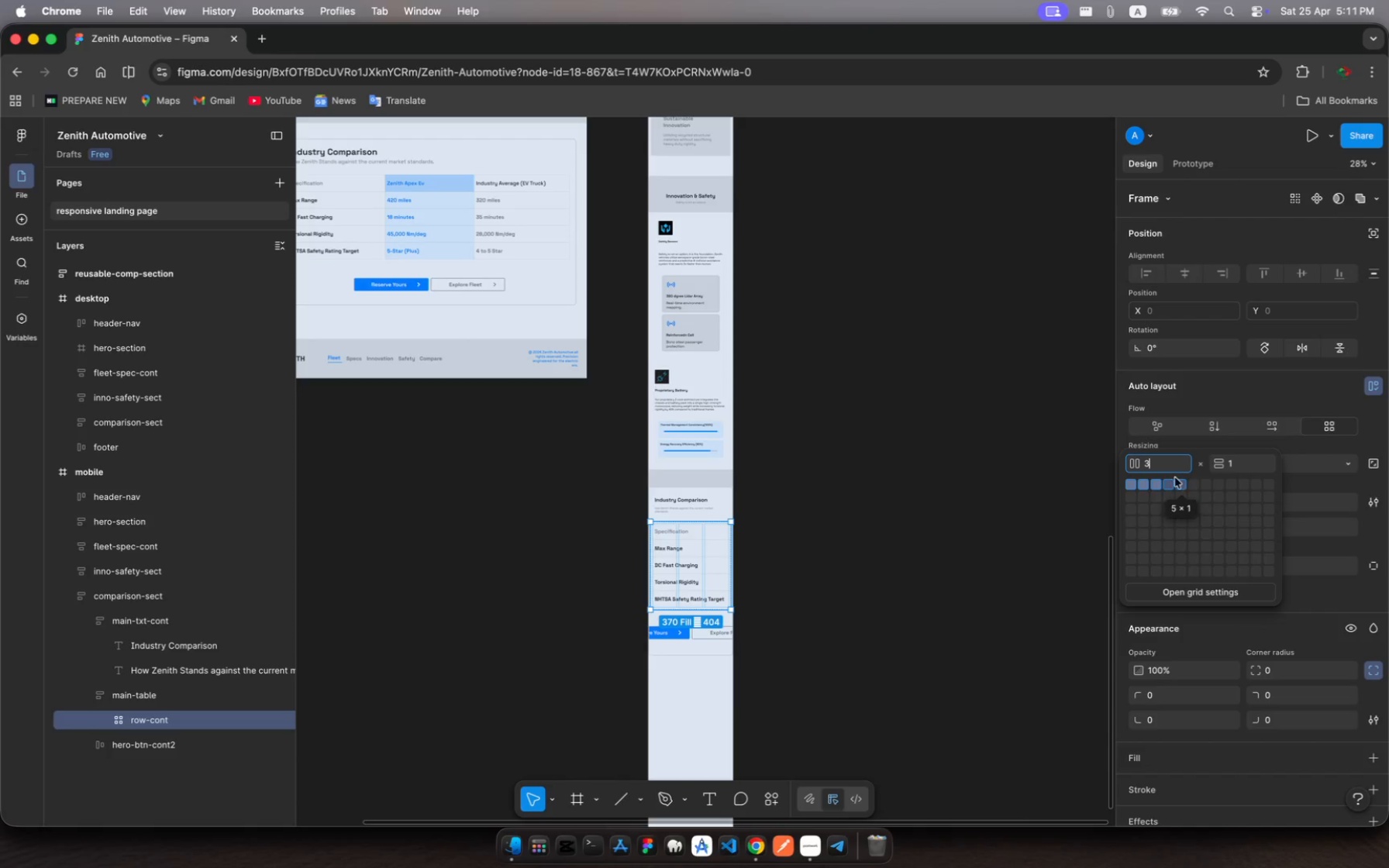 
key(Backspace)
 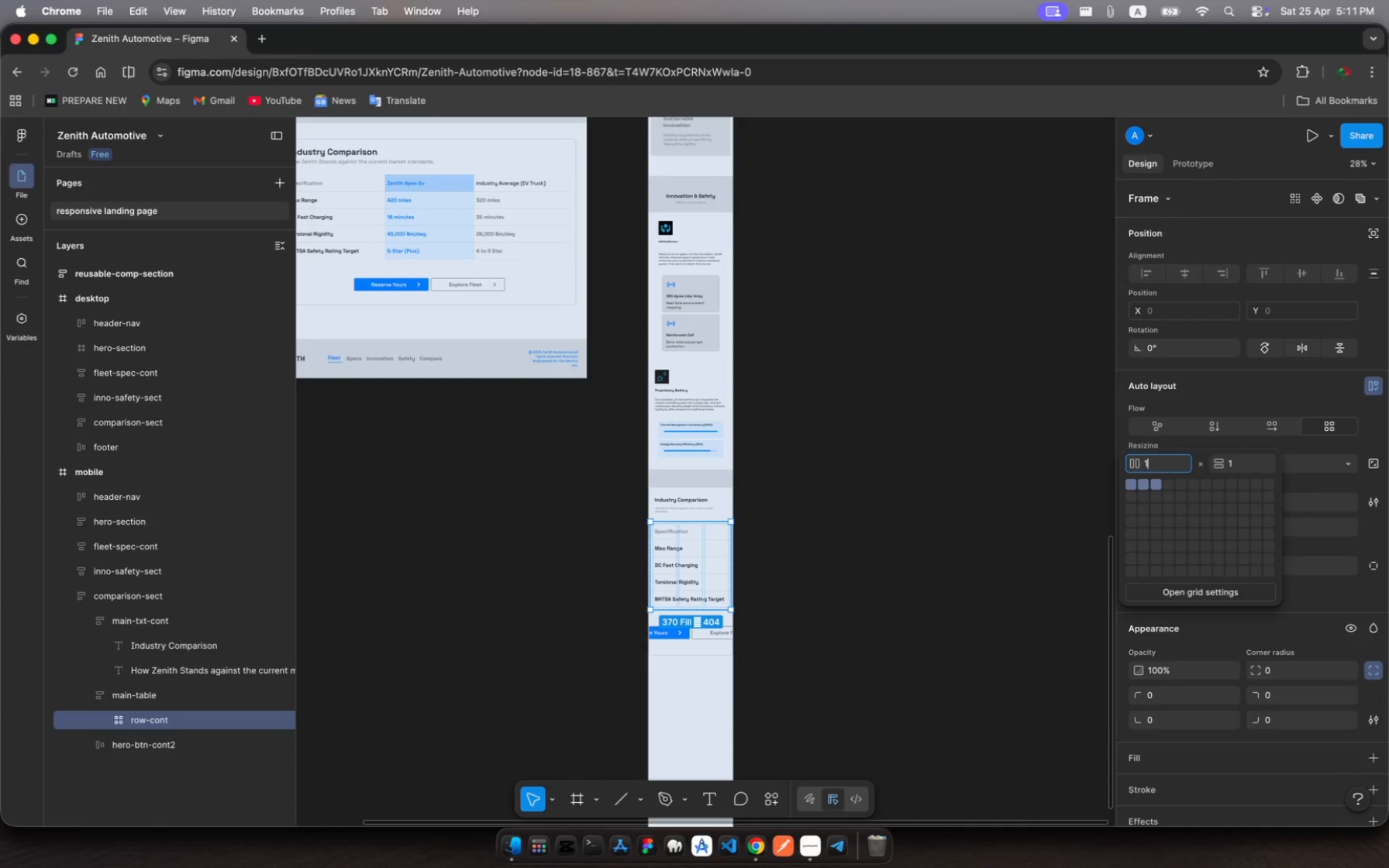 
key(1)
 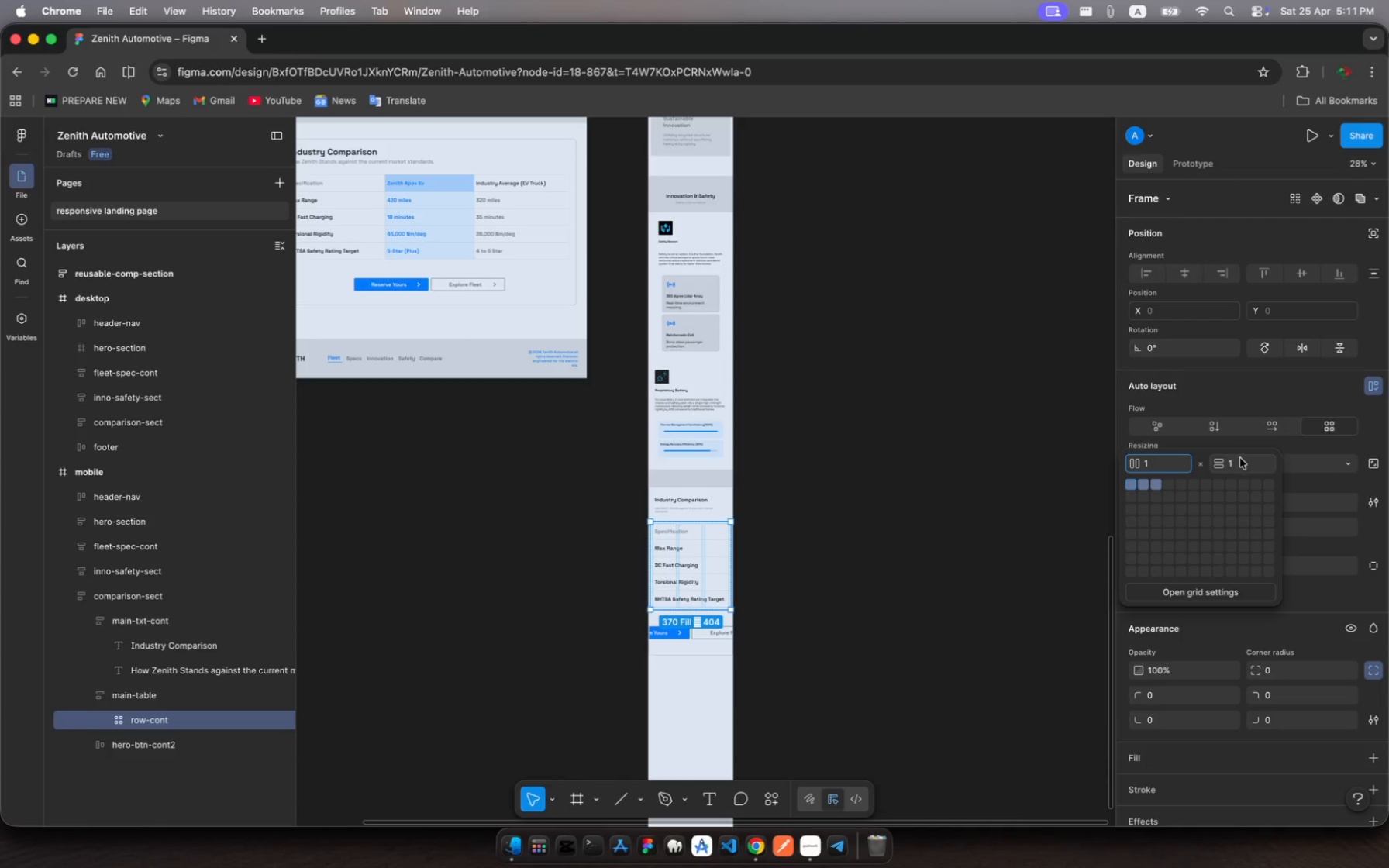 
left_click([1236, 464])
 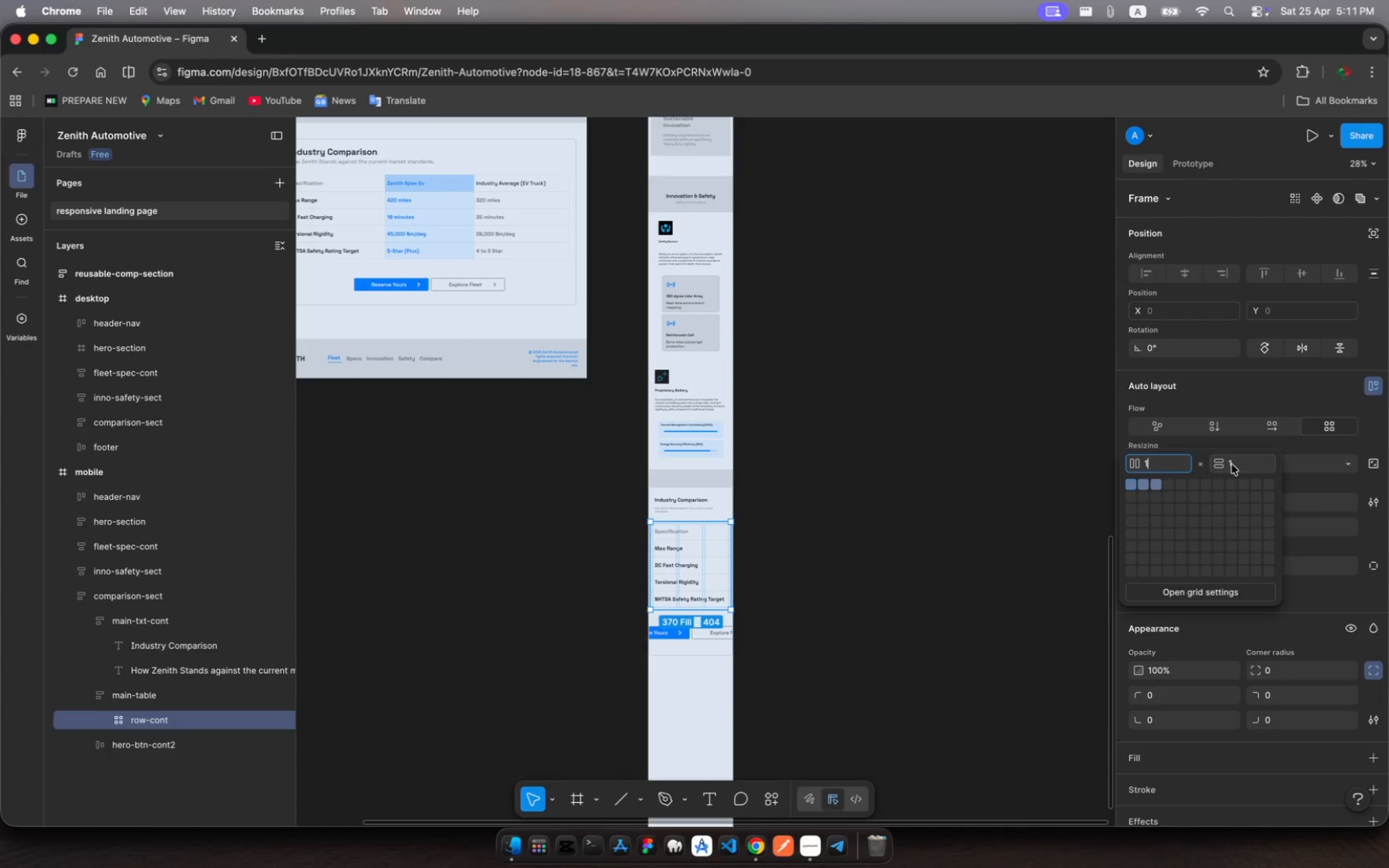 
left_click([1230, 464])
 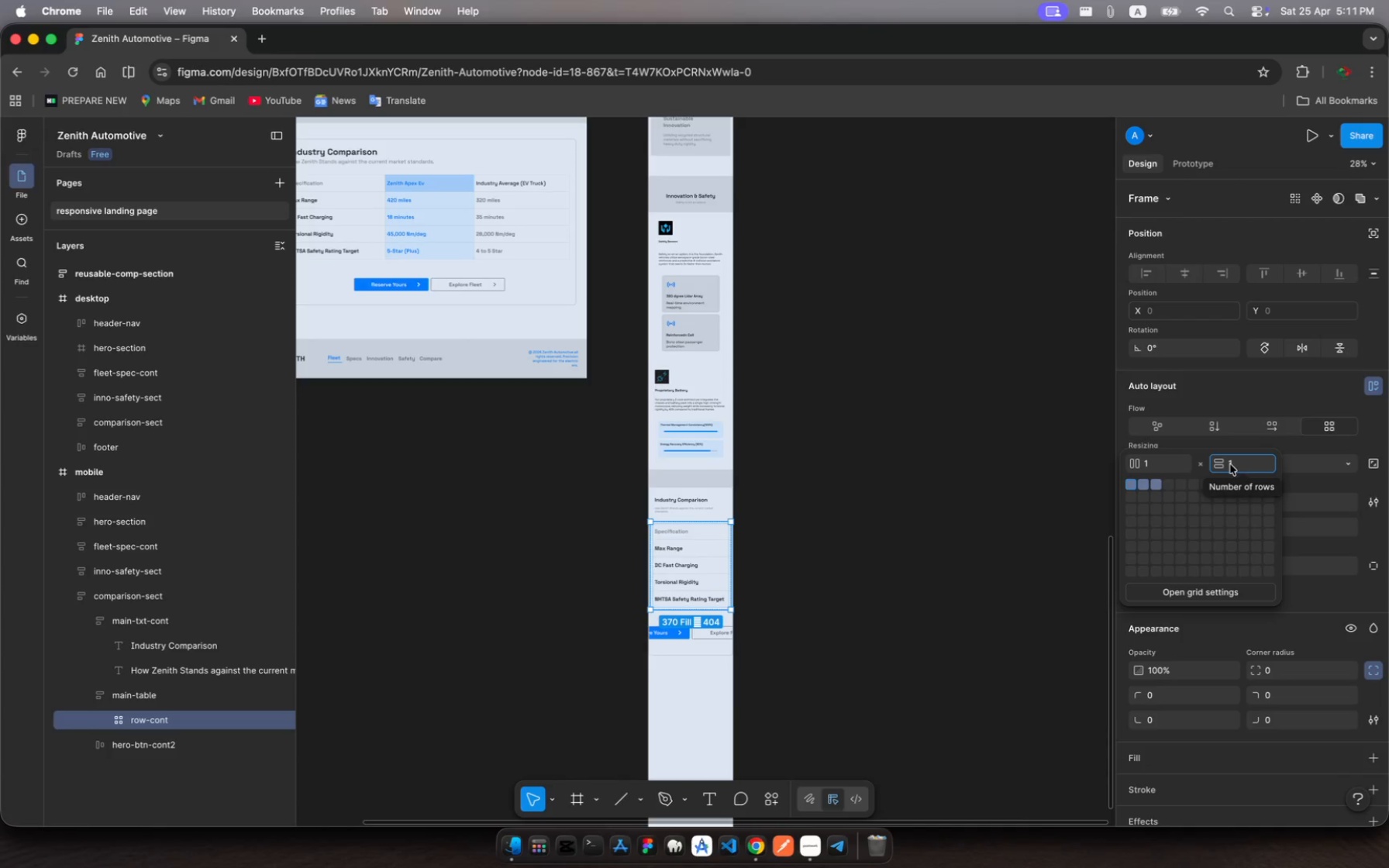 
key(Backspace)
 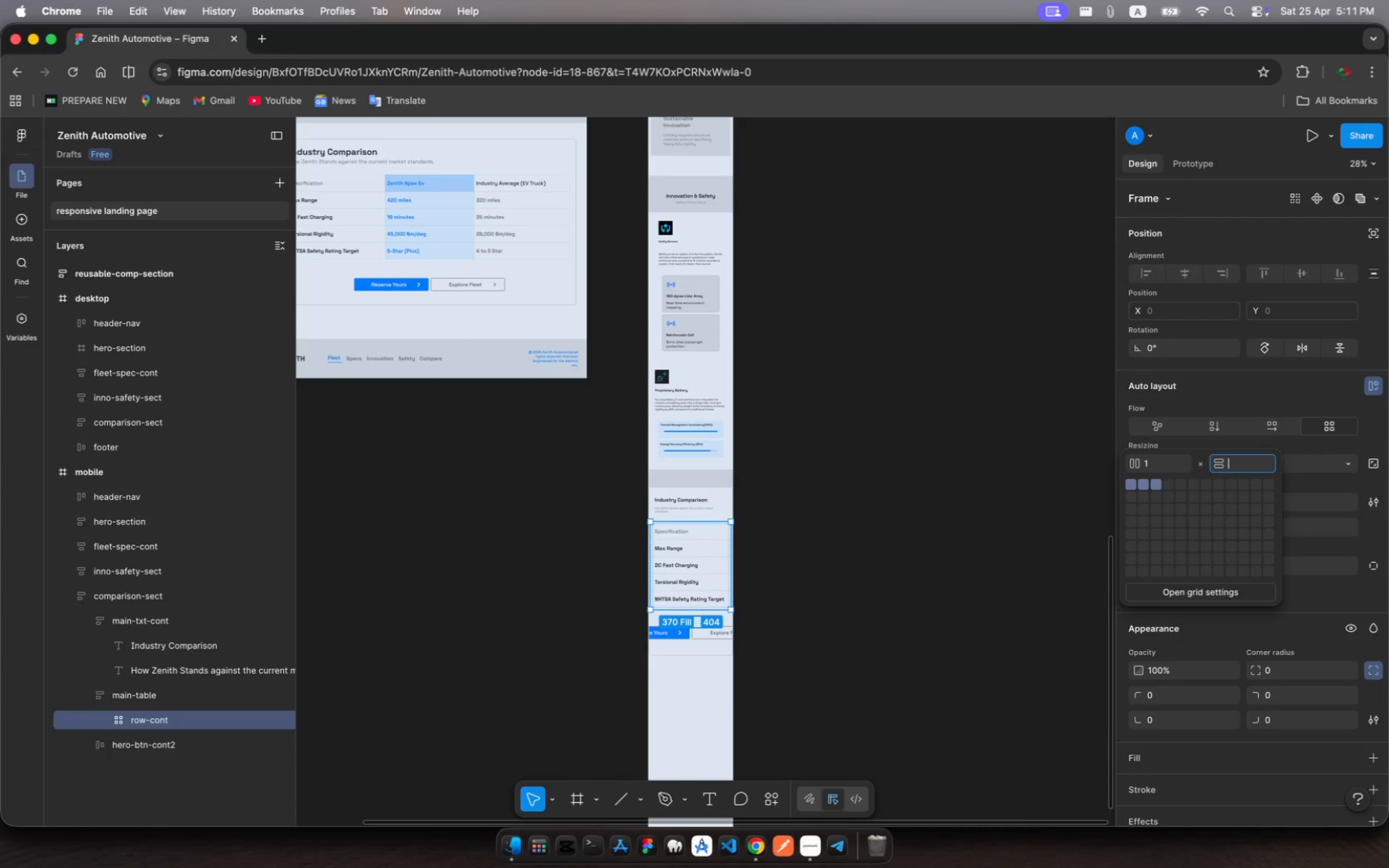 
key(3)
 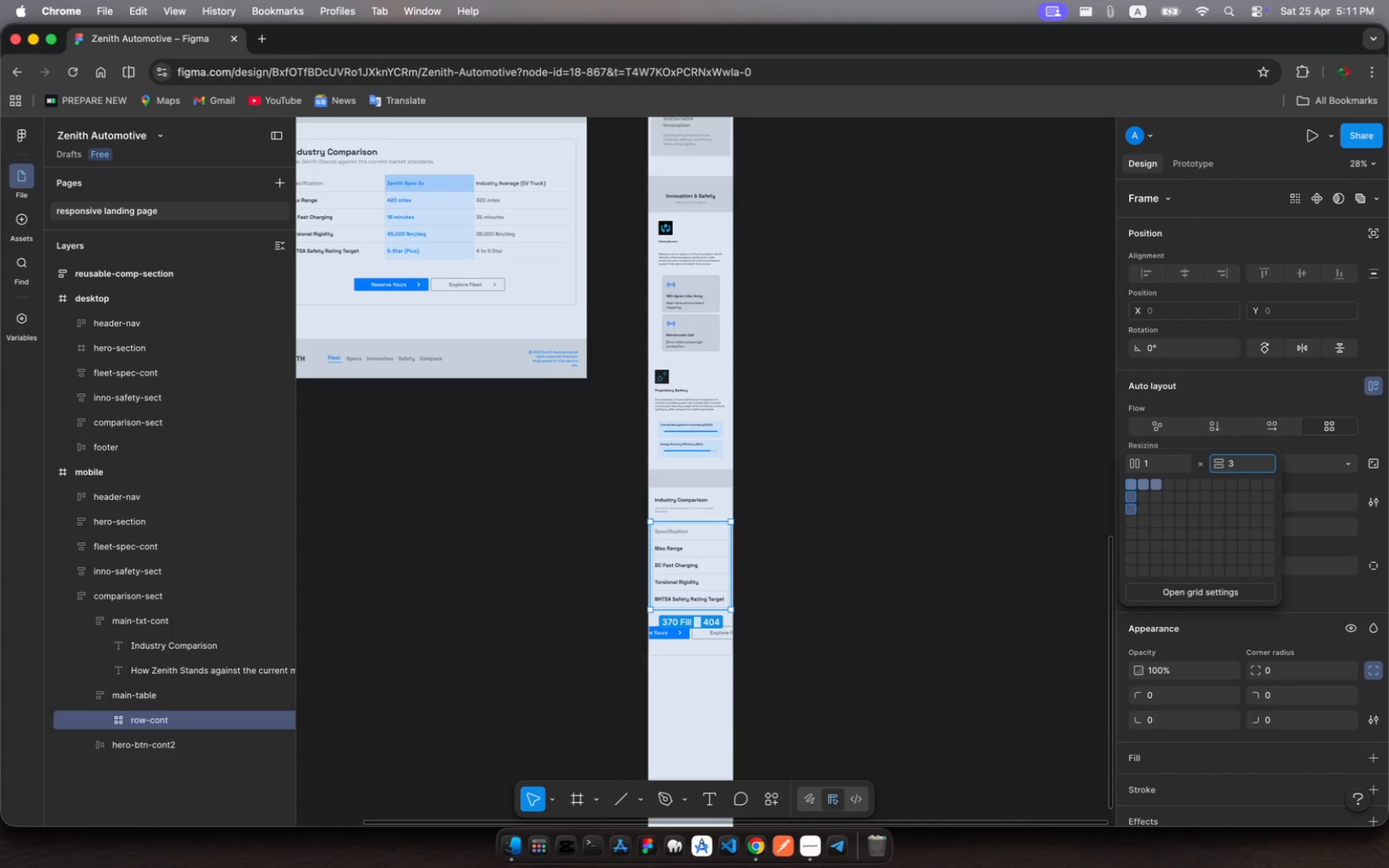 
key(Enter)
 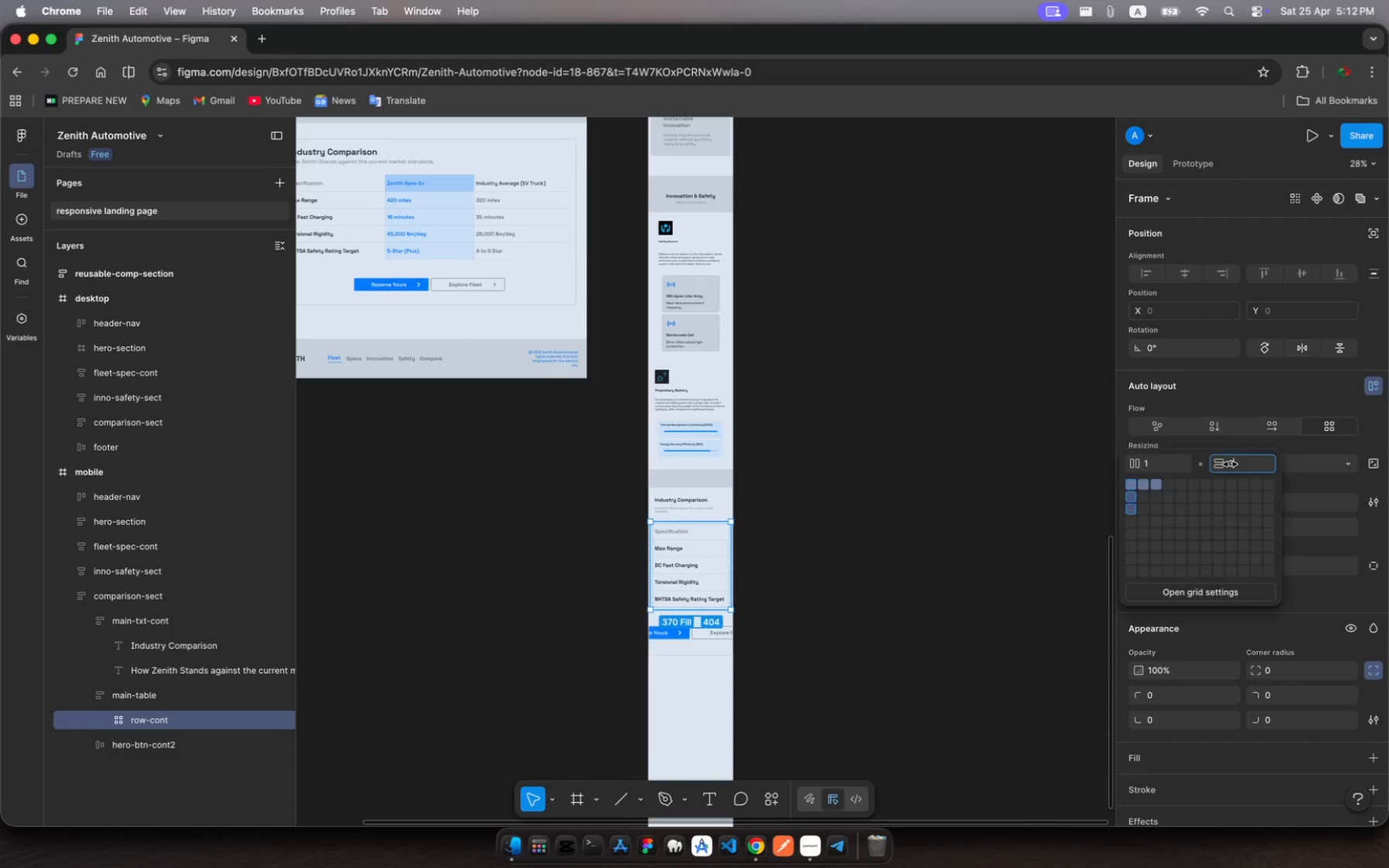 
key(Enter)
 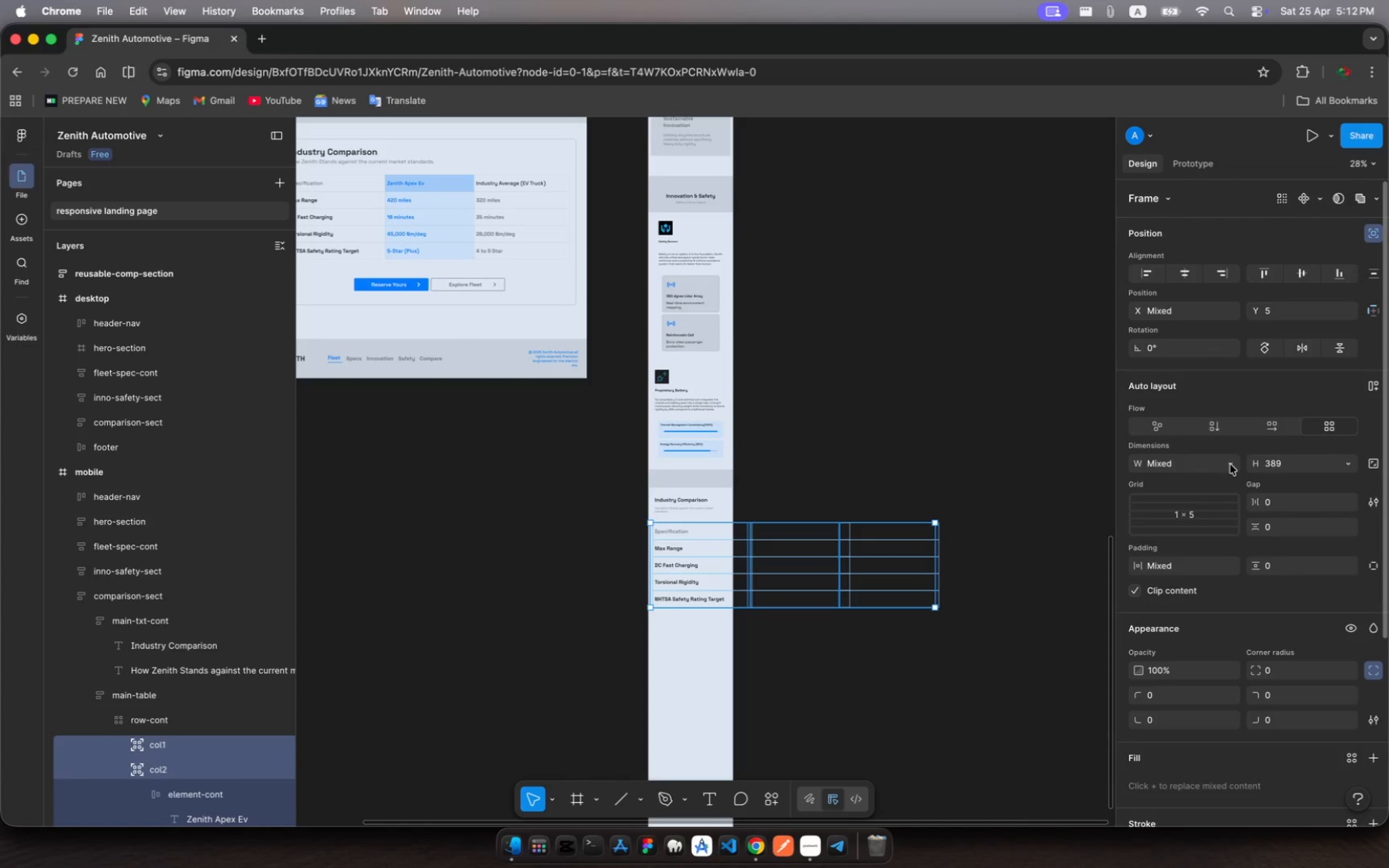 
wait(8.54)
 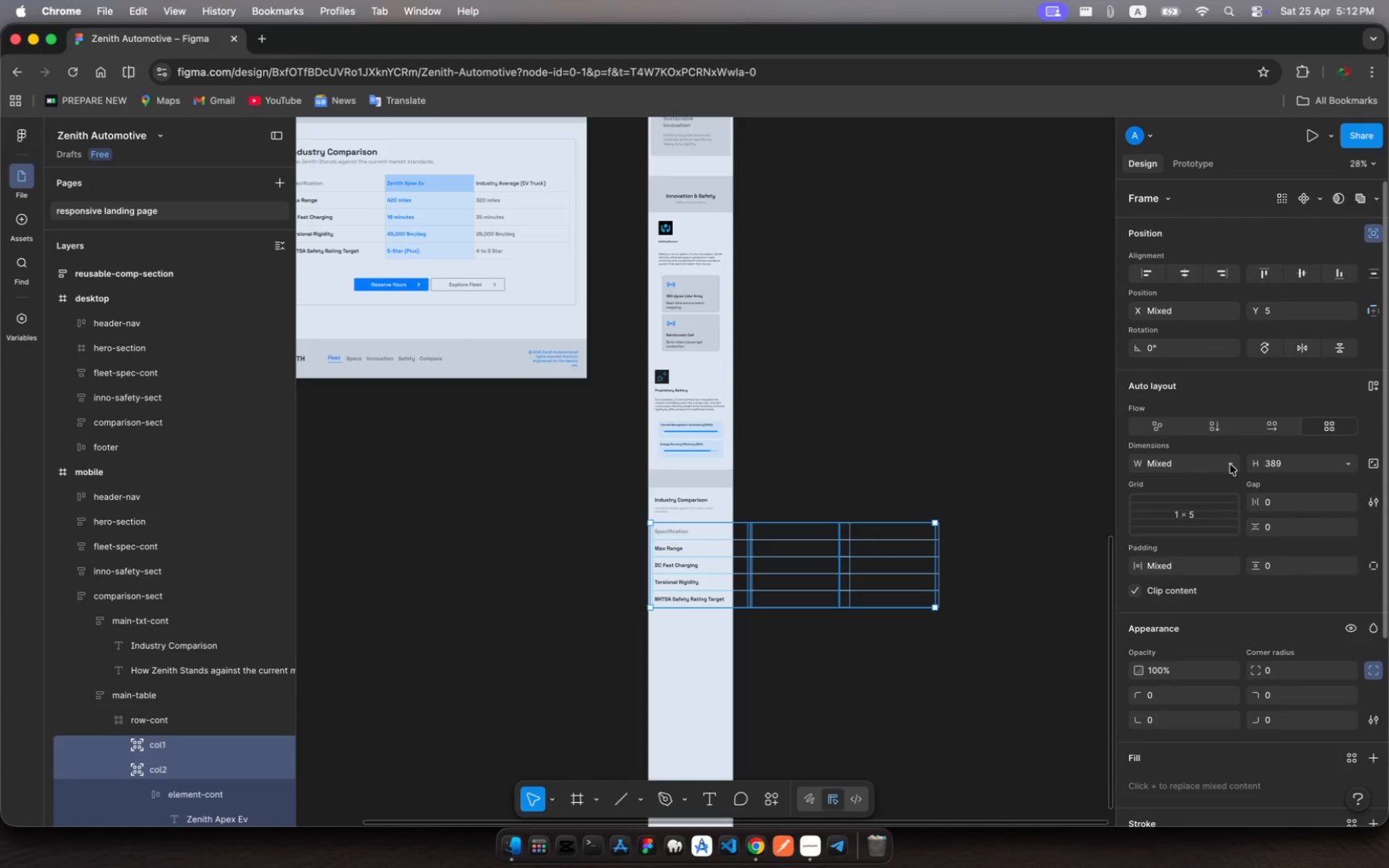 
left_click([126, 767])
 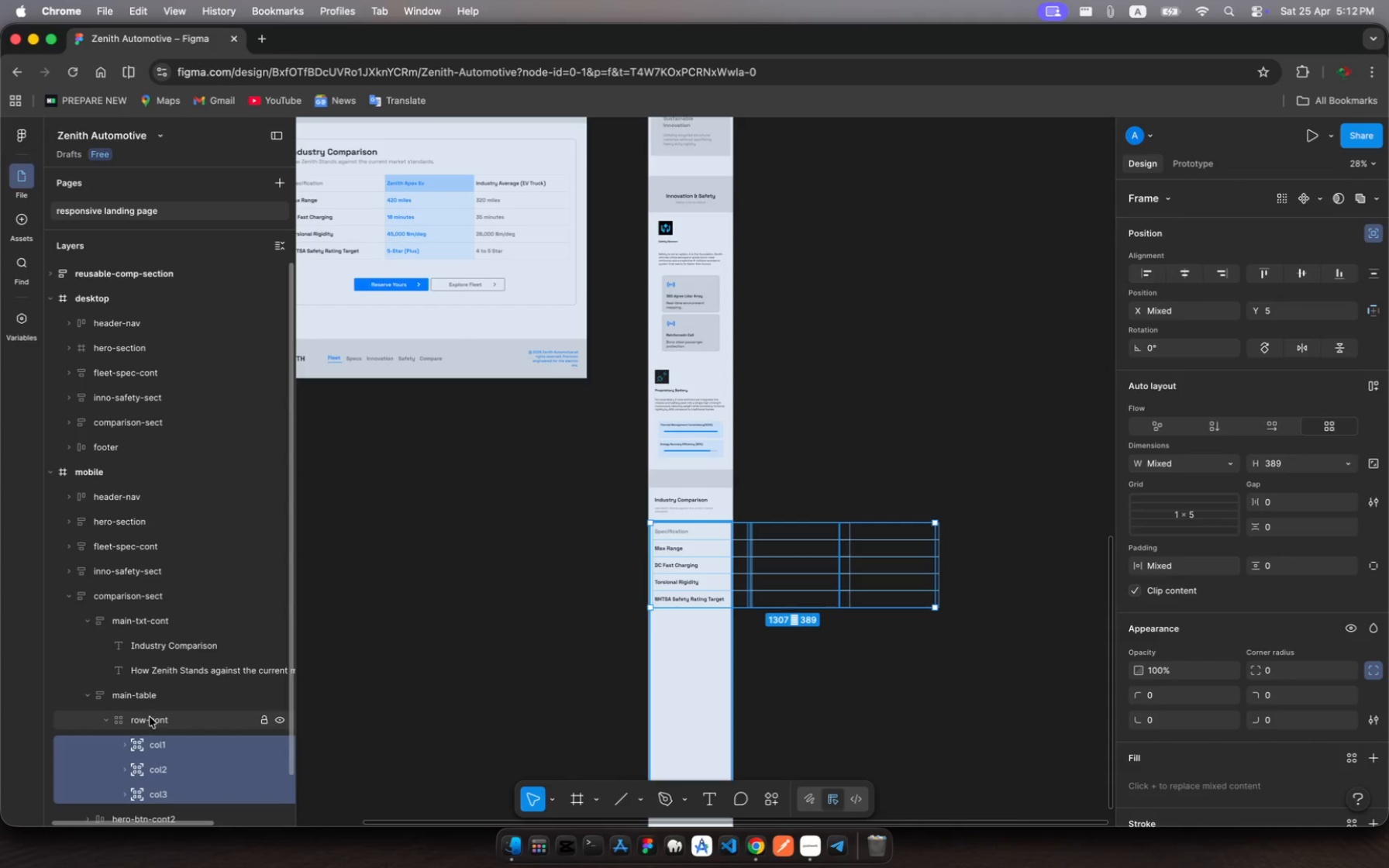 
left_click([150, 717])
 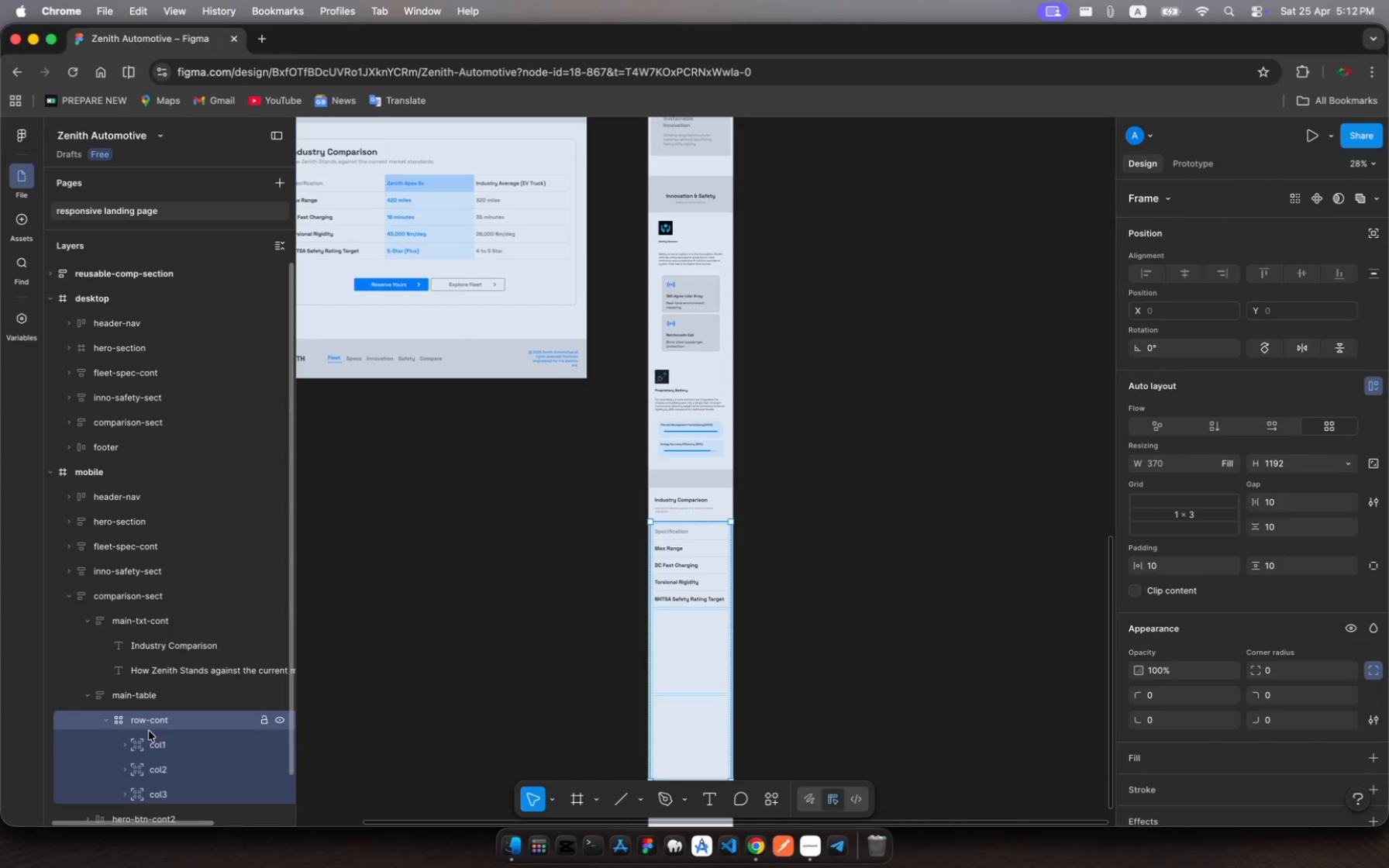 
left_click([153, 749])
 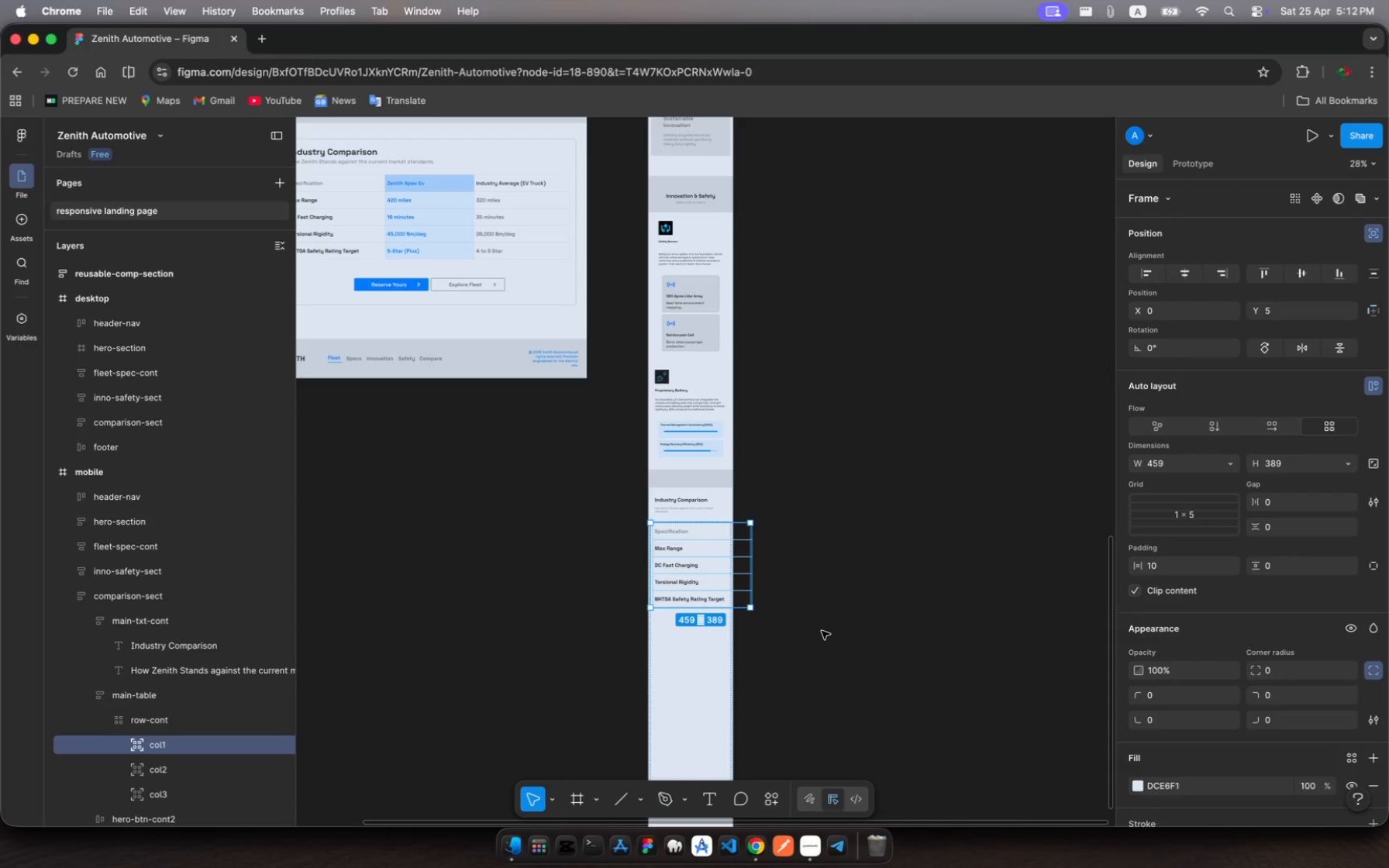 
wait(33.73)
 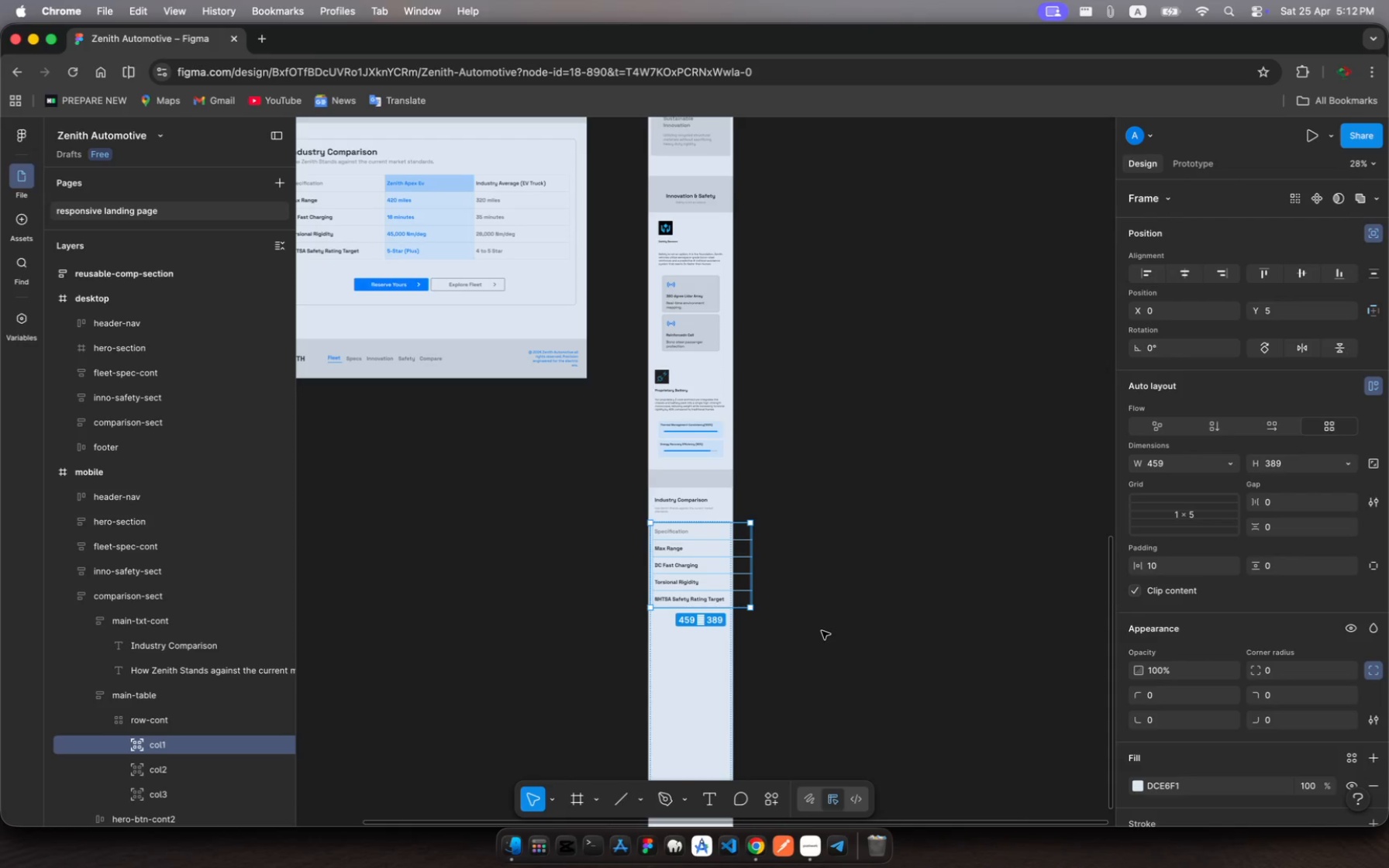 
left_click([1171, 465])
 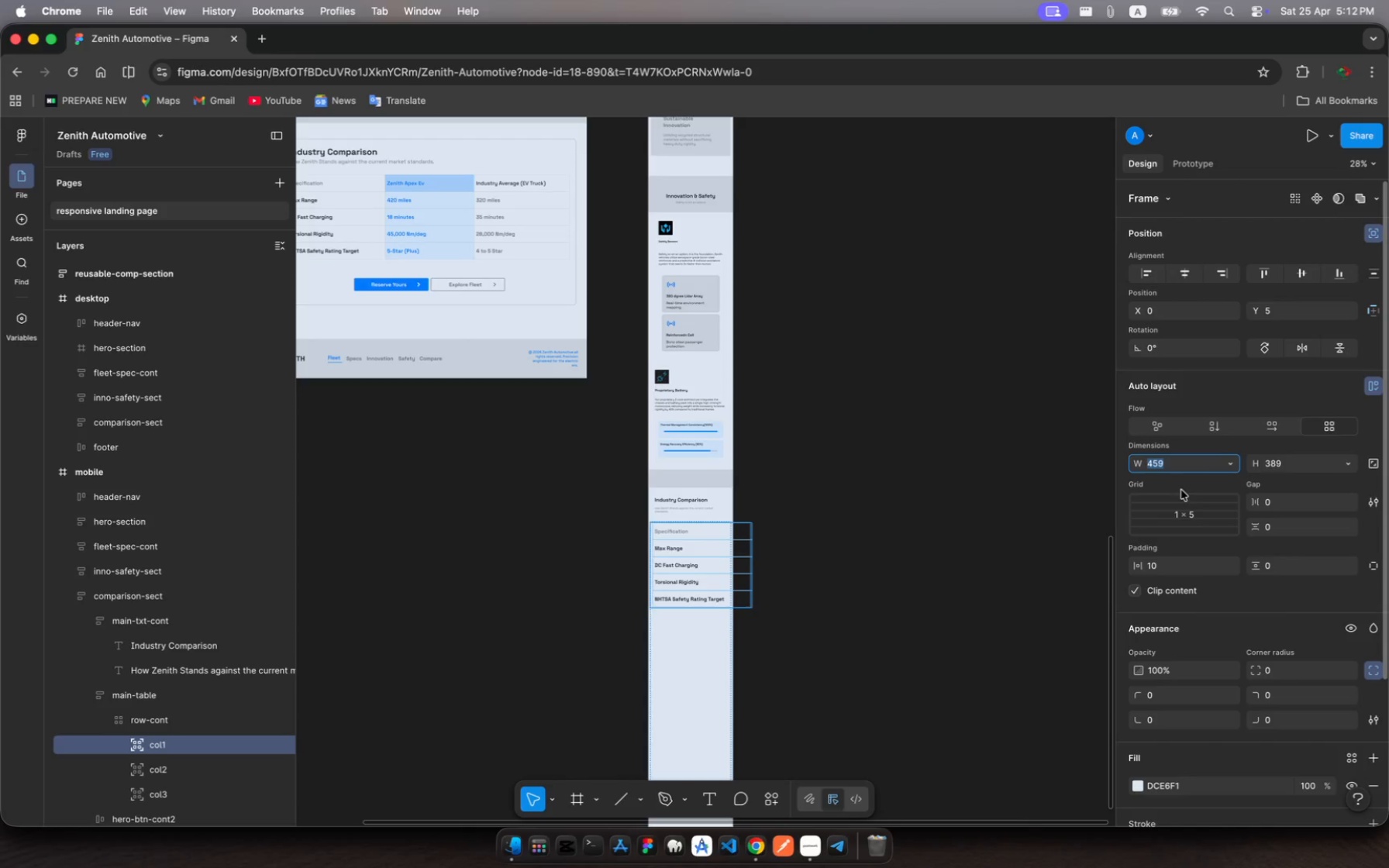 
left_click([1184, 505])
 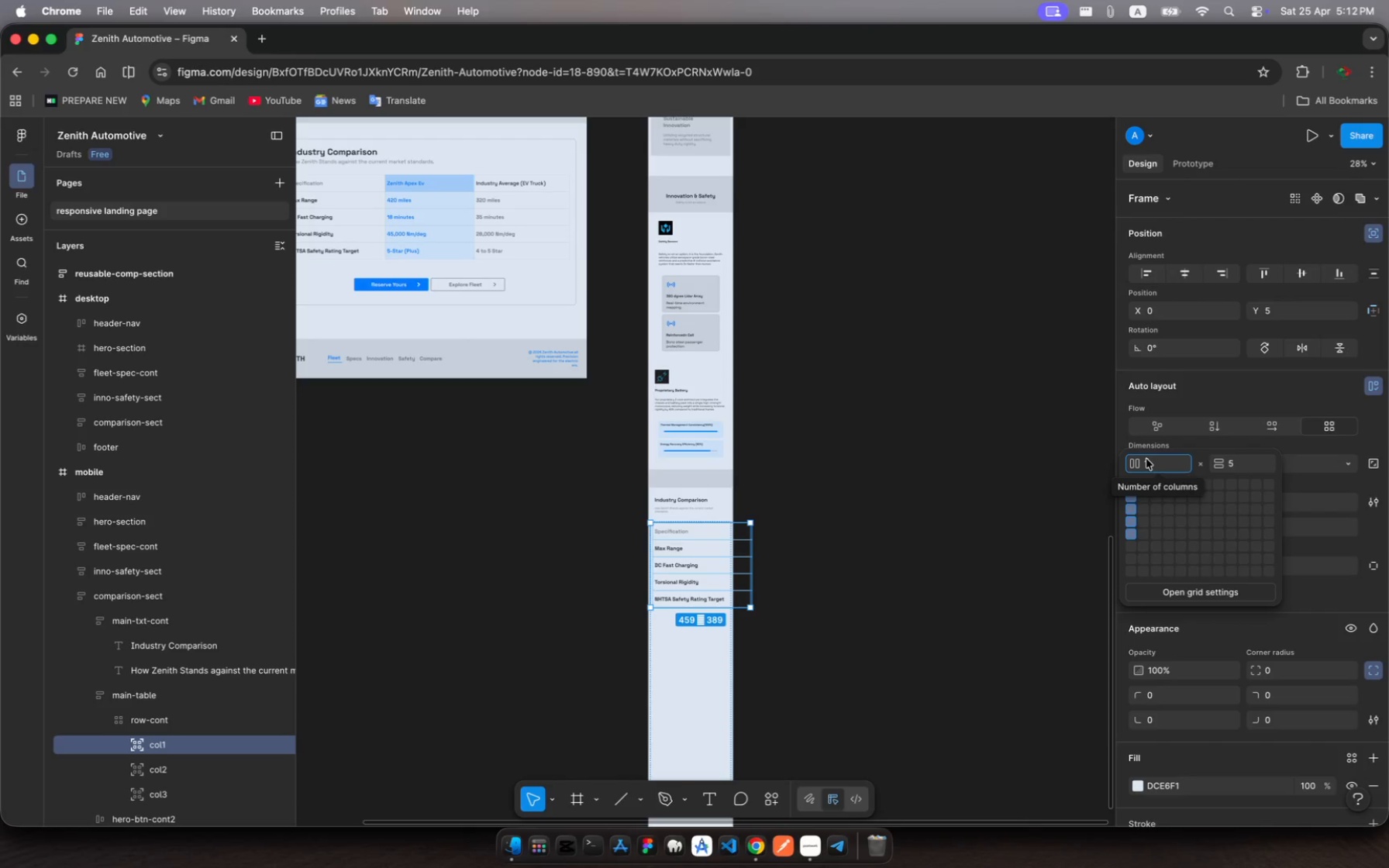 
key(5)
 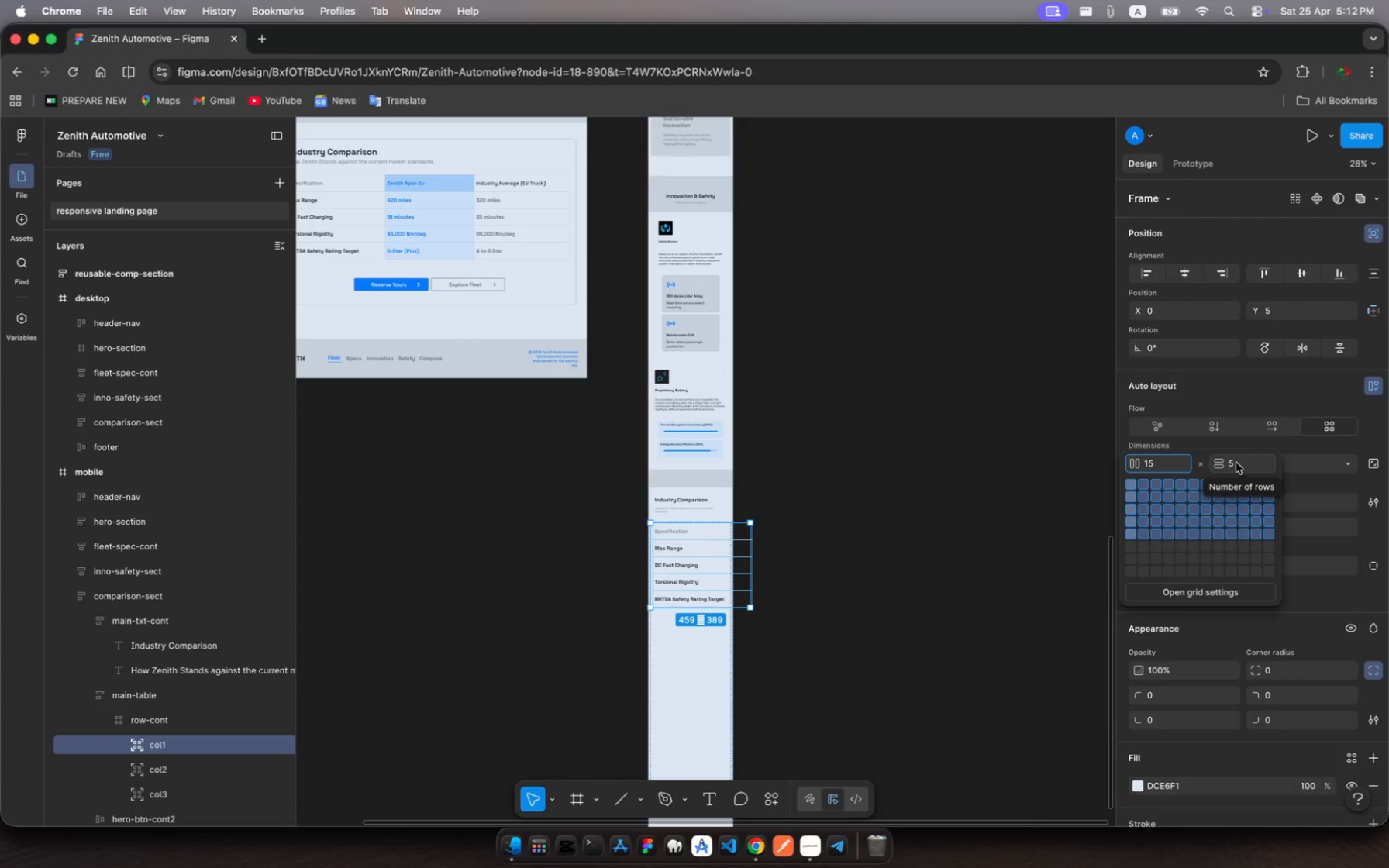 
wait(5.01)
 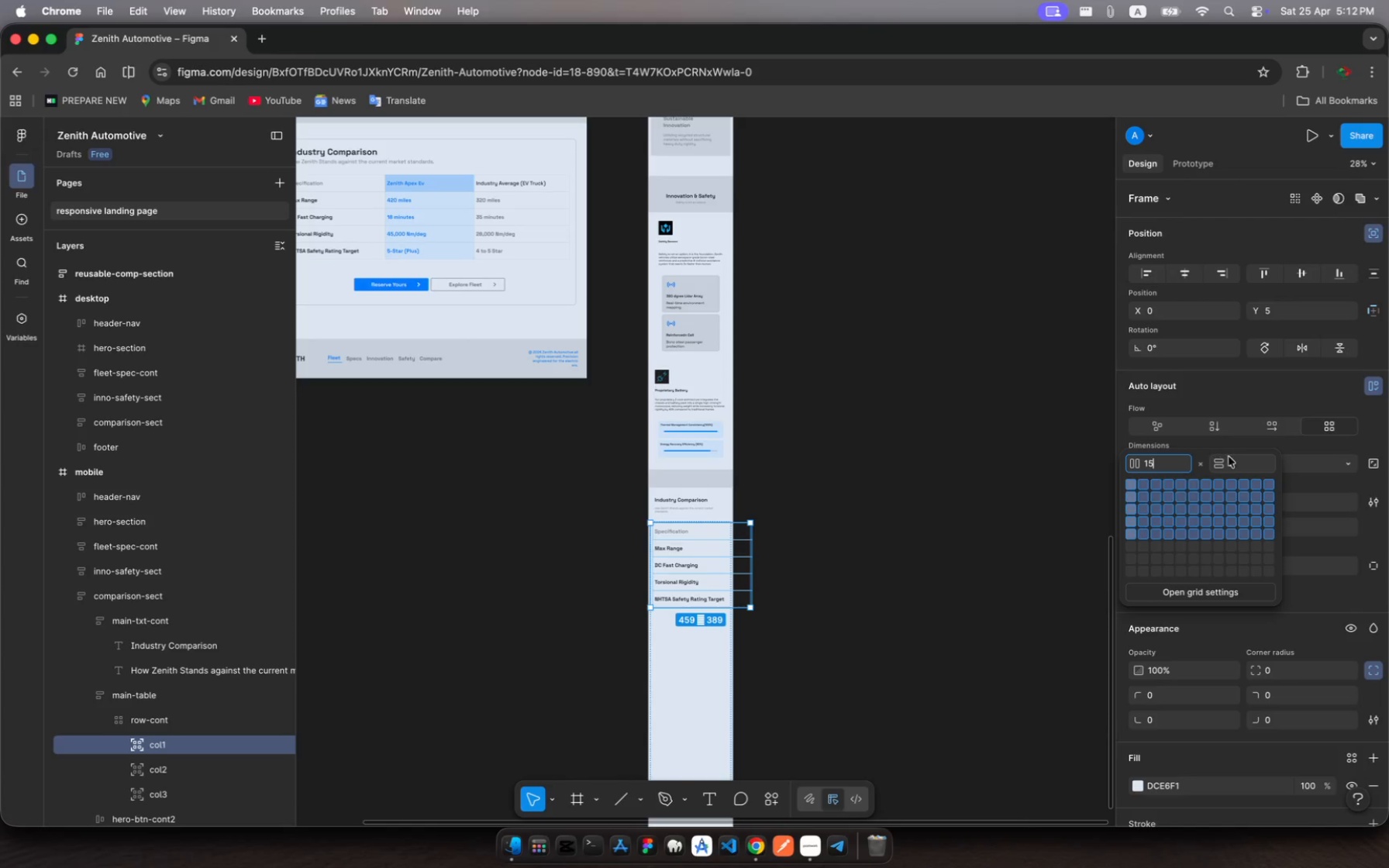 
key(Backspace)
 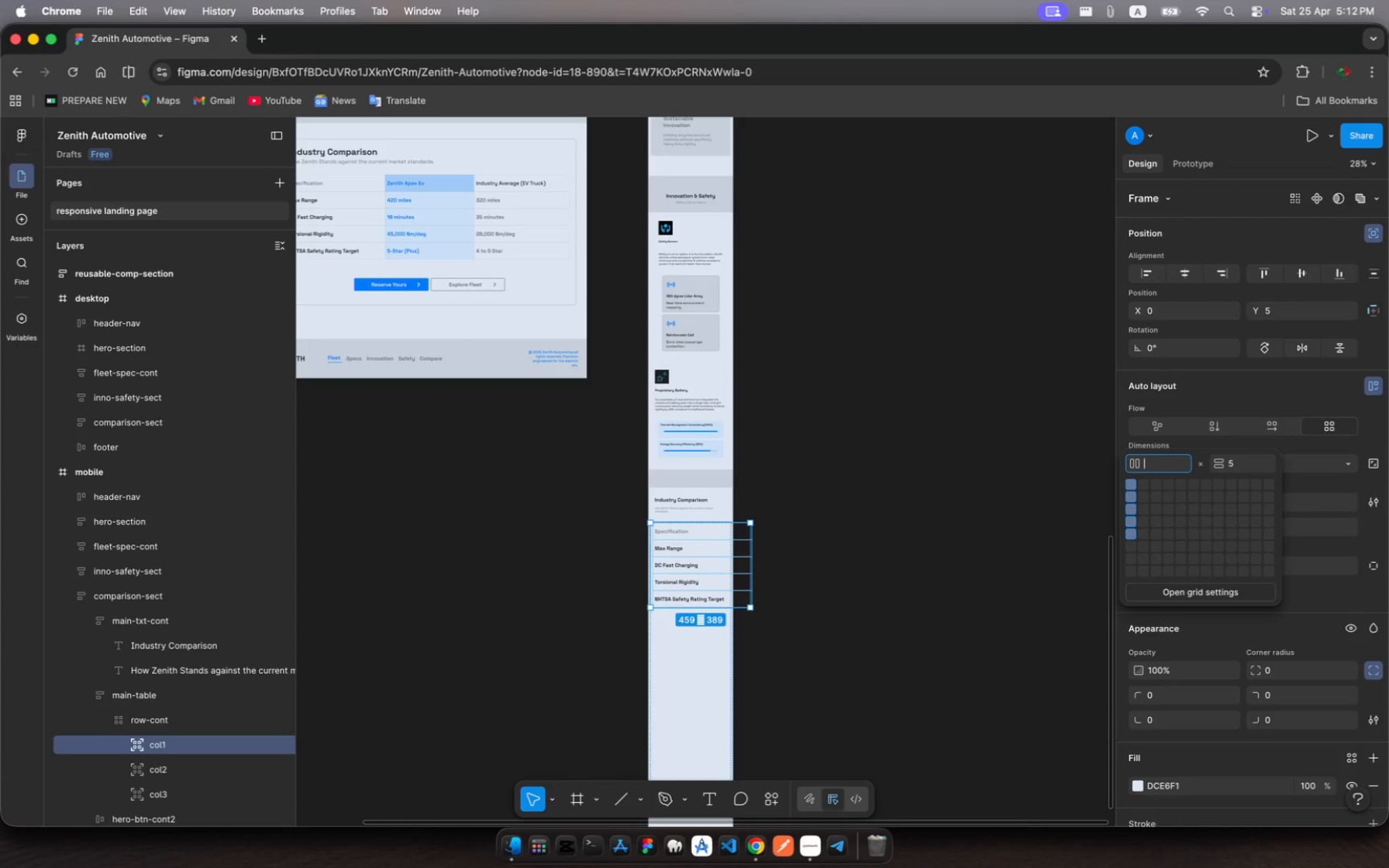 
key(Backspace)
 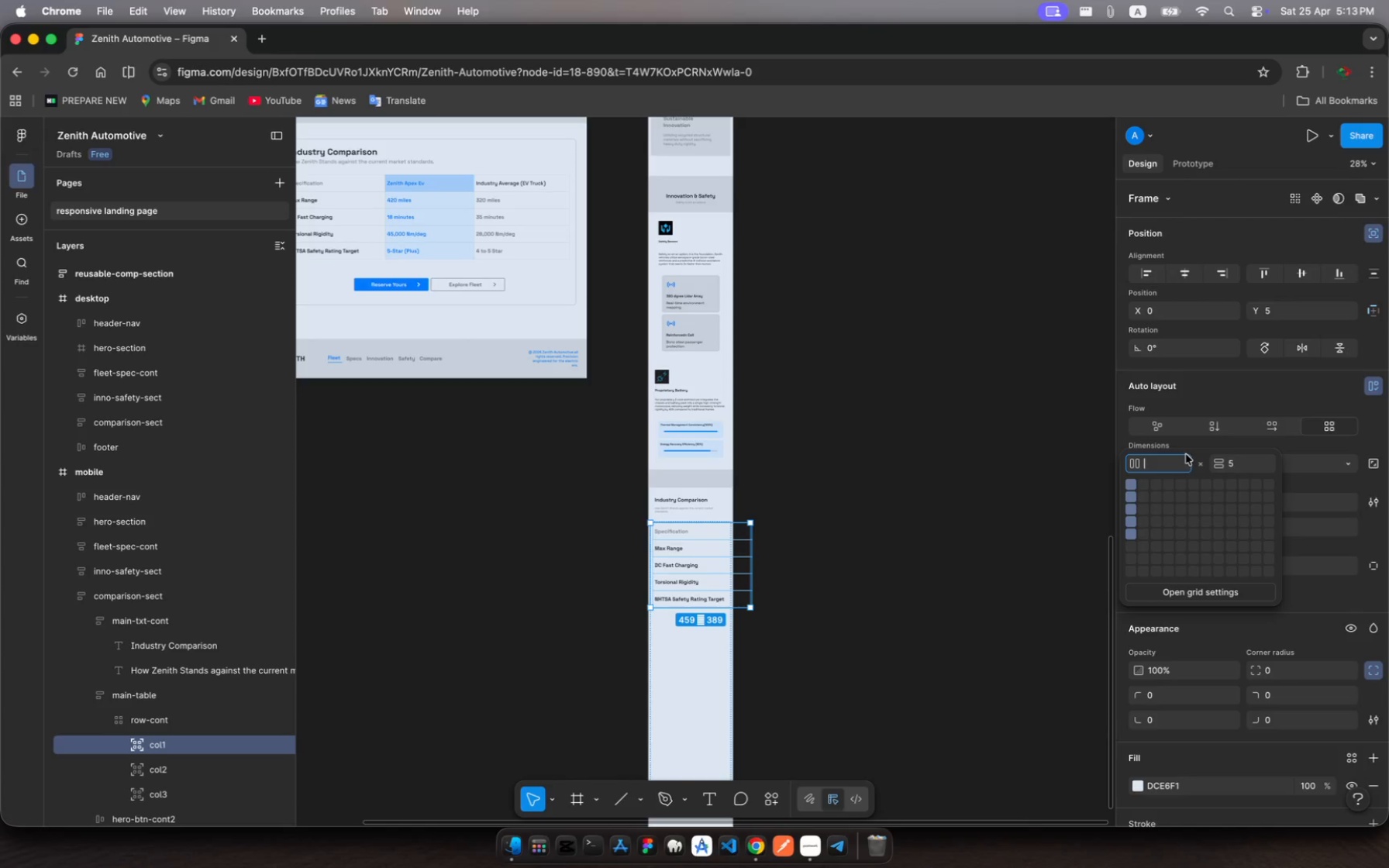 
key(1)
 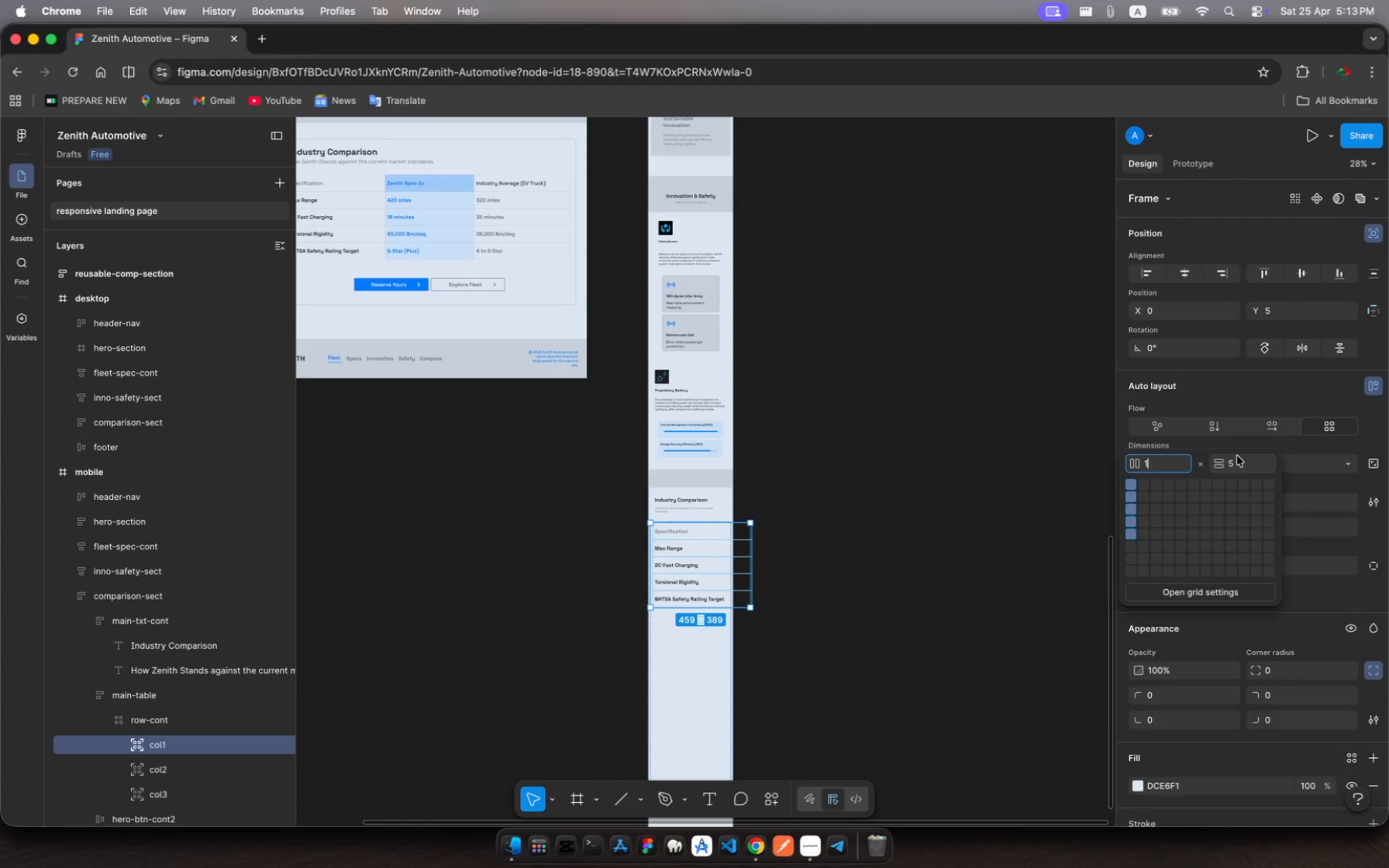 
left_click([1232, 465])
 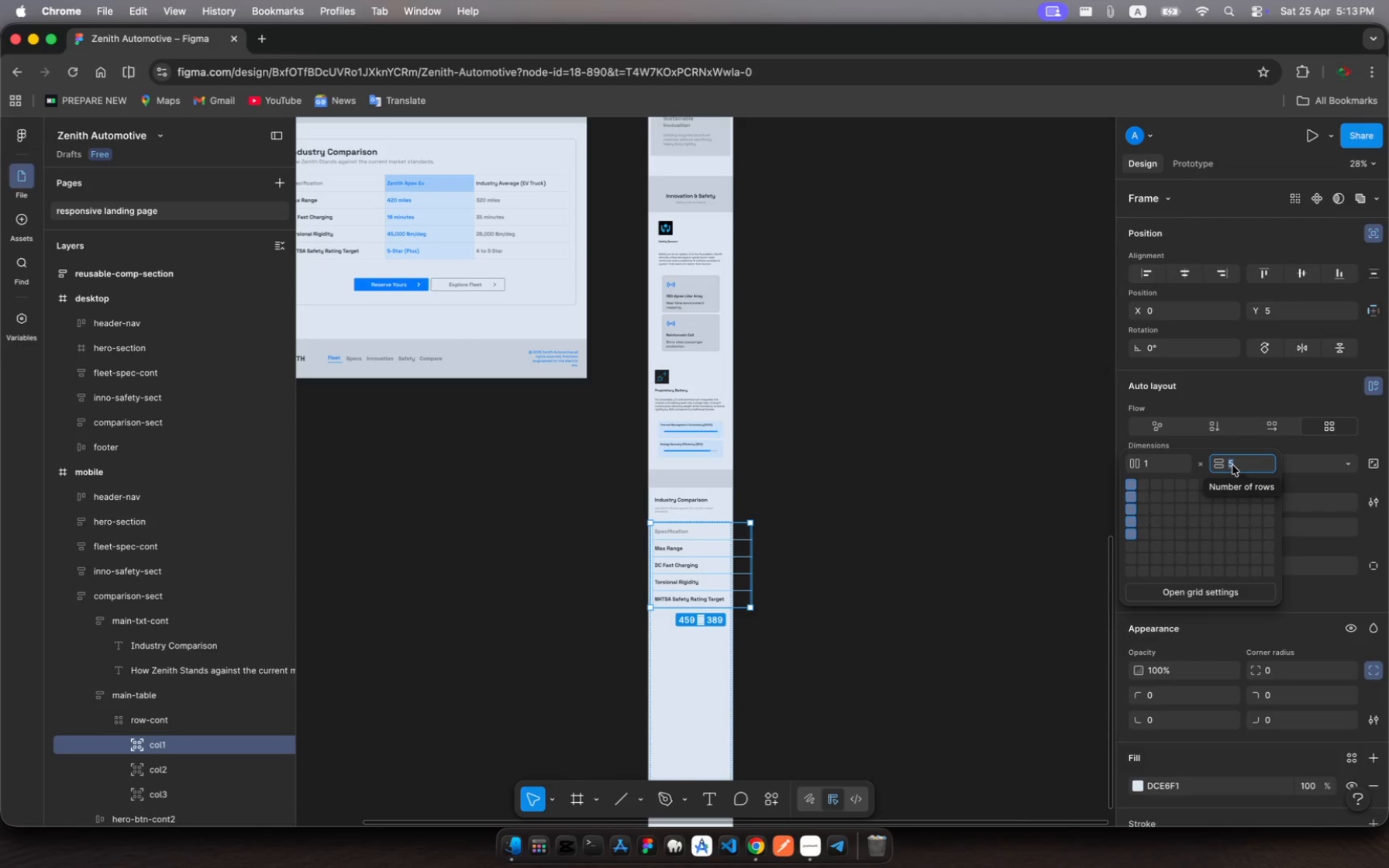 
key(1)
 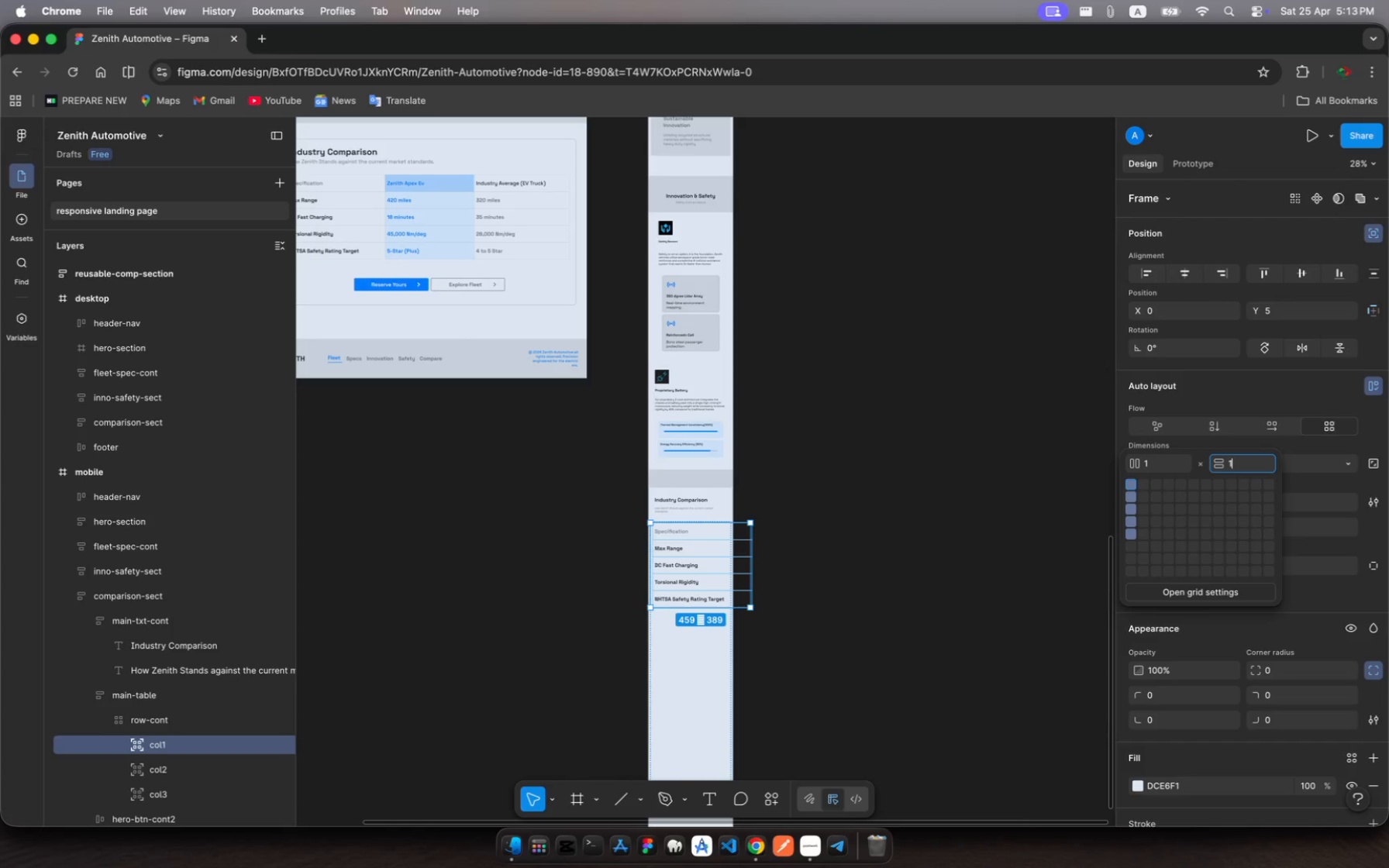 
wait(5.4)
 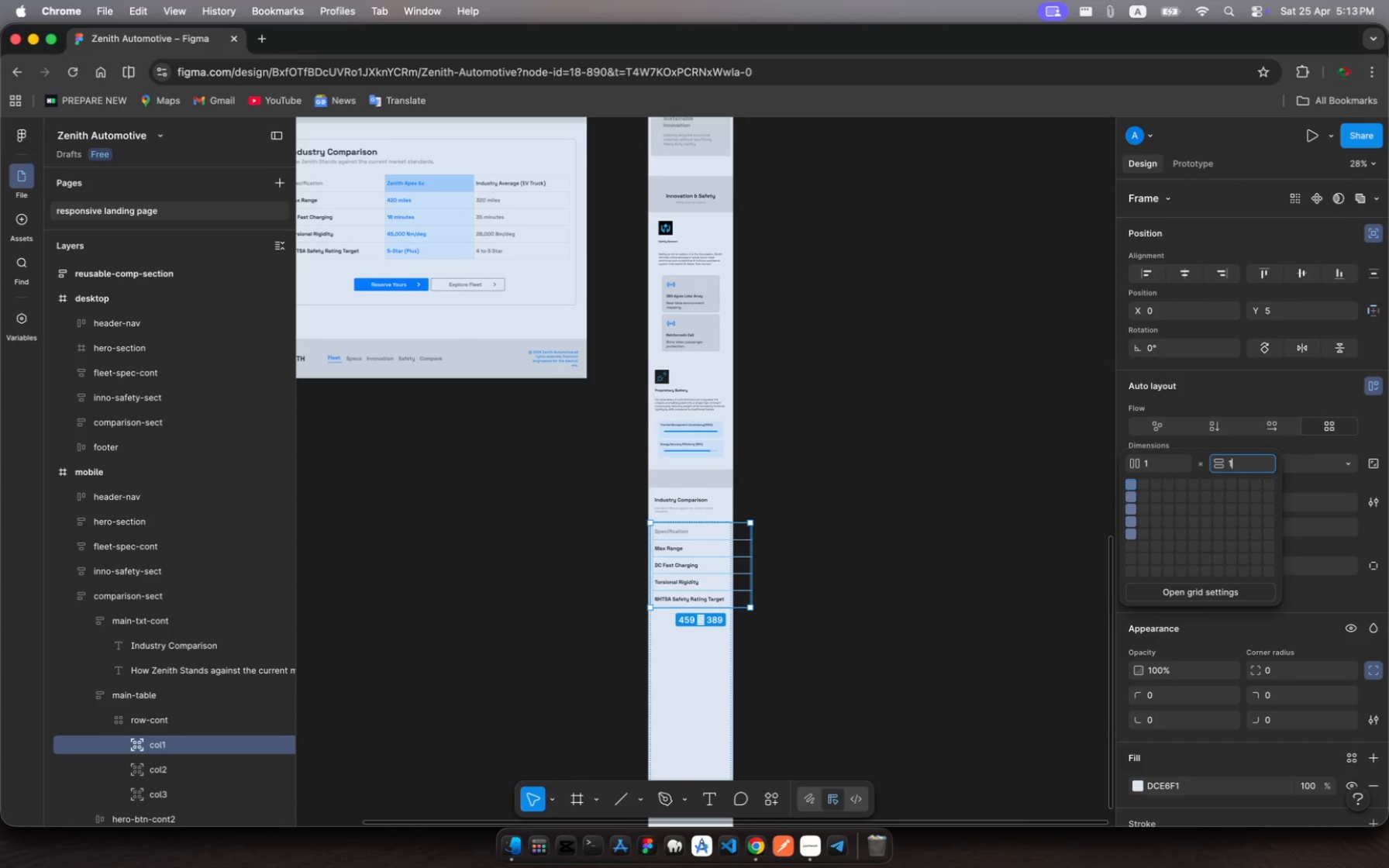 
key(5)
 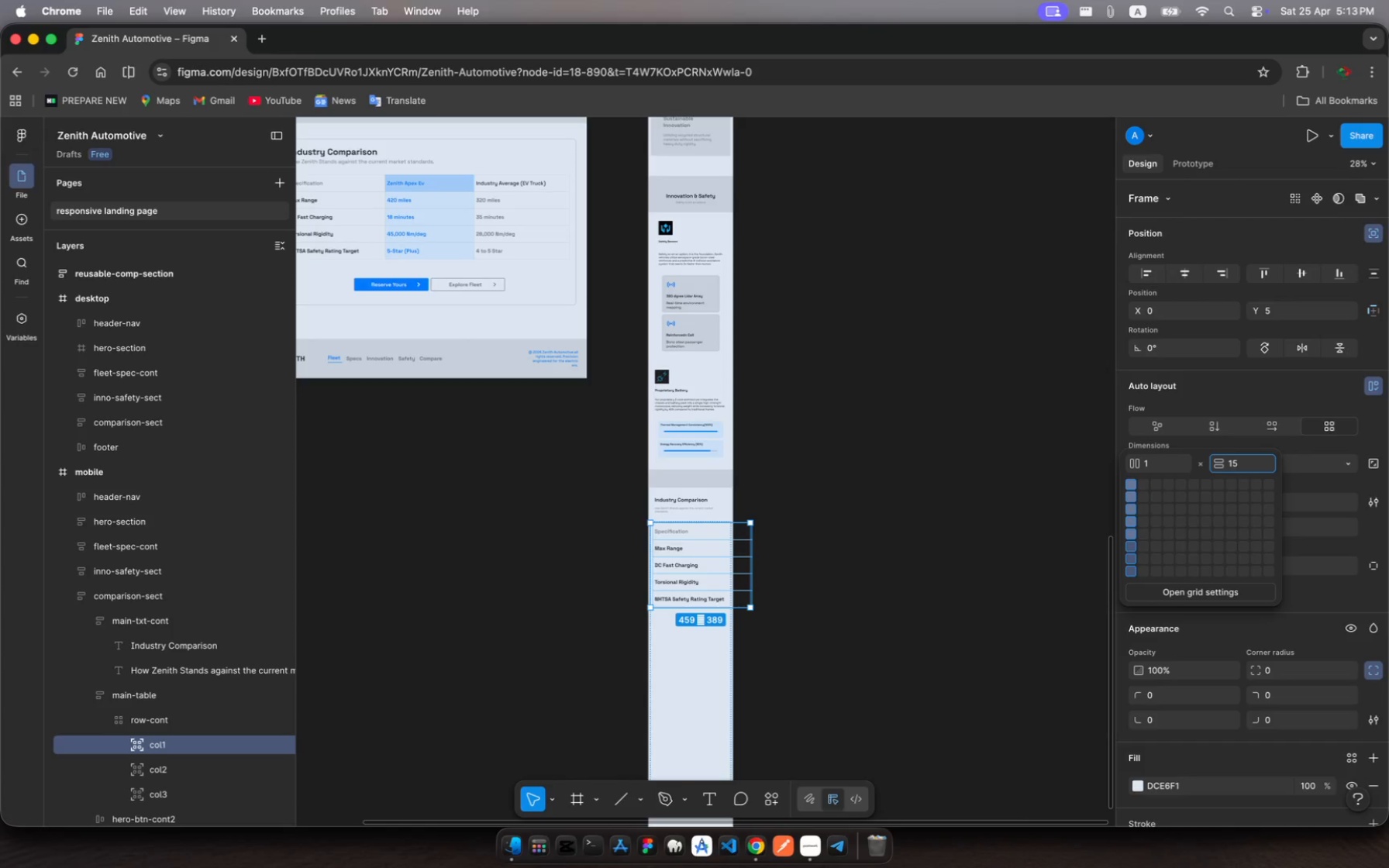 
key(Enter)
 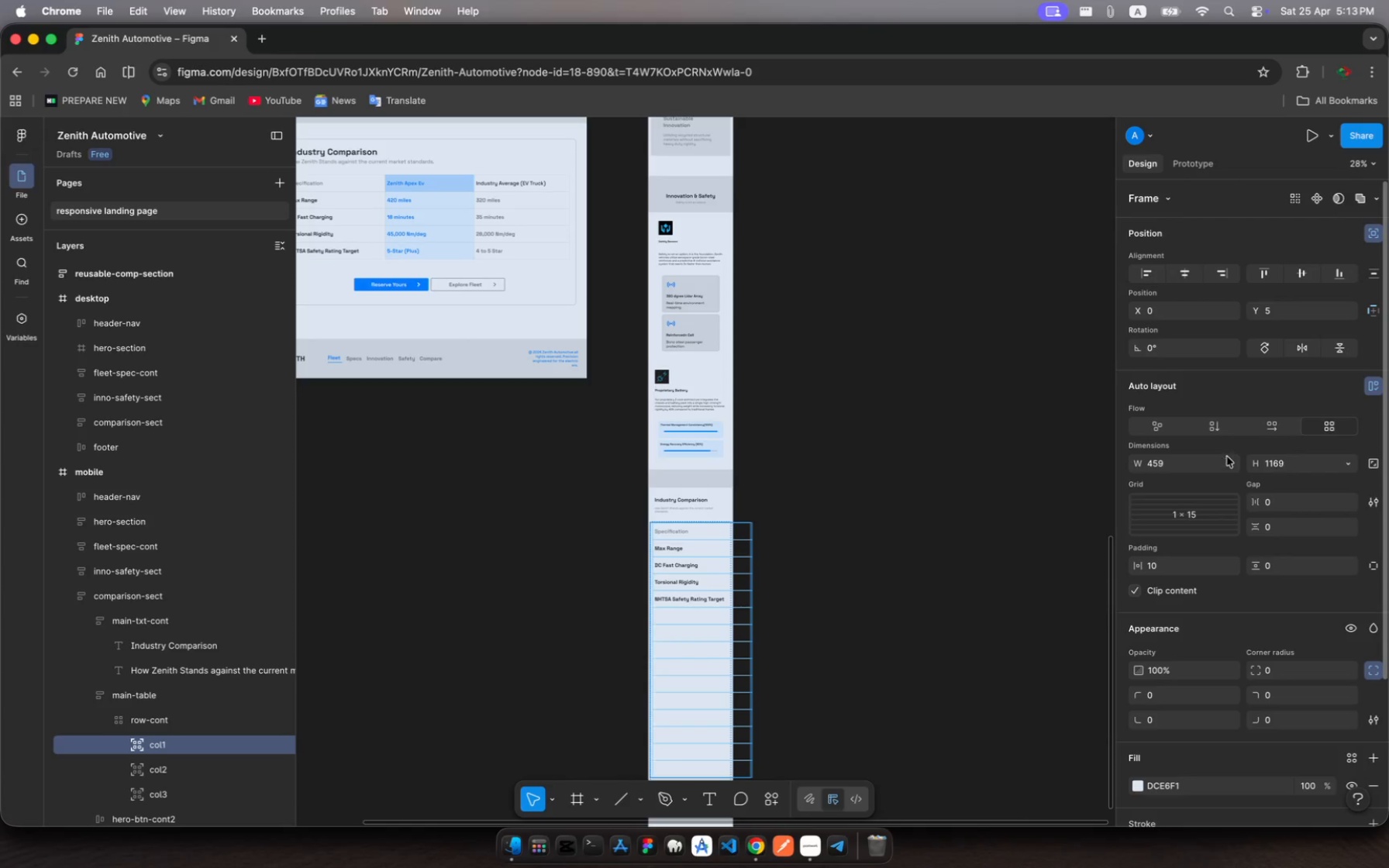 
scroll: coordinate [899, 446], scroll_direction: down, amount: 11.0
 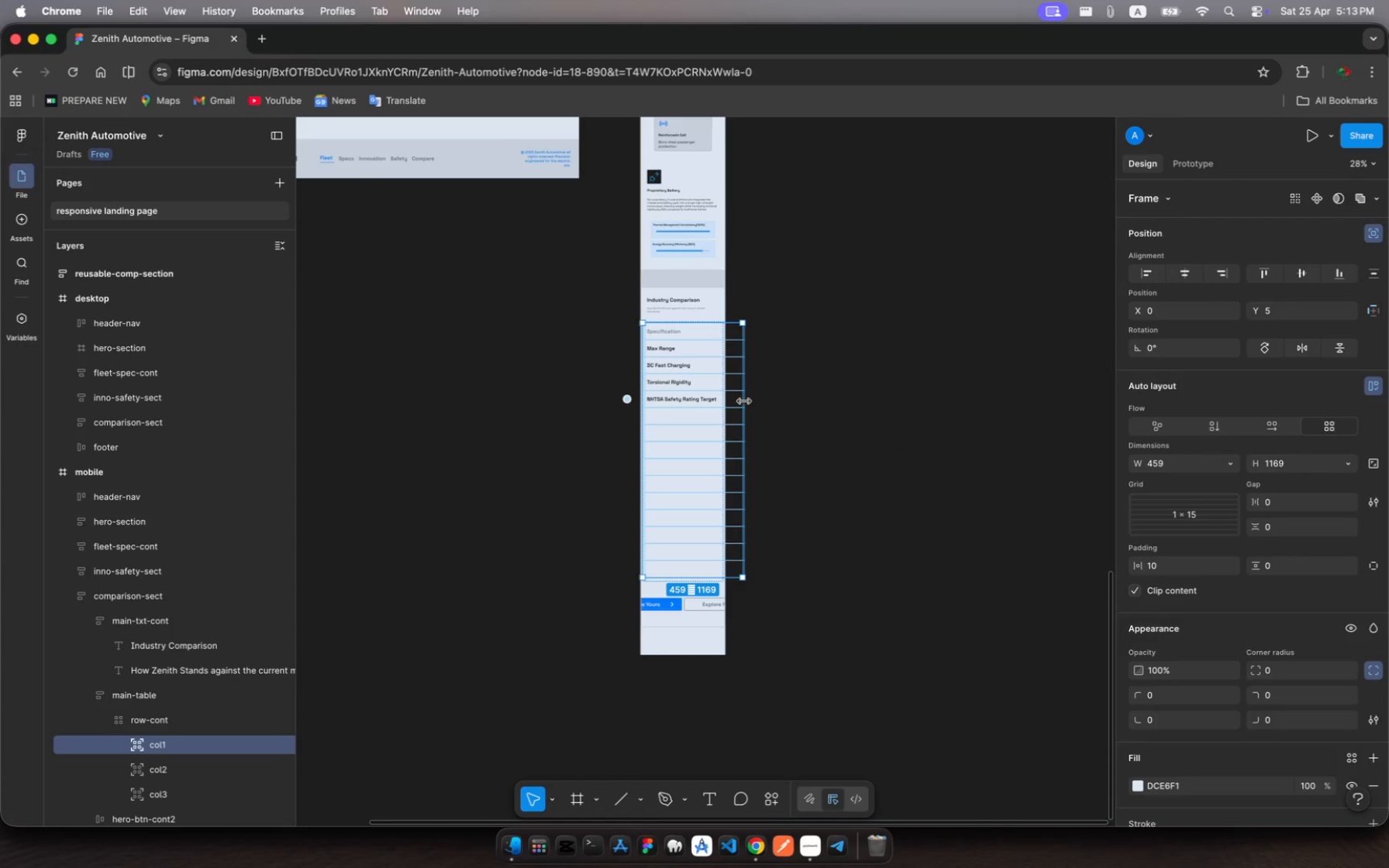 
left_click_drag(start_coordinate=[743, 401], to_coordinate=[719, 405])
 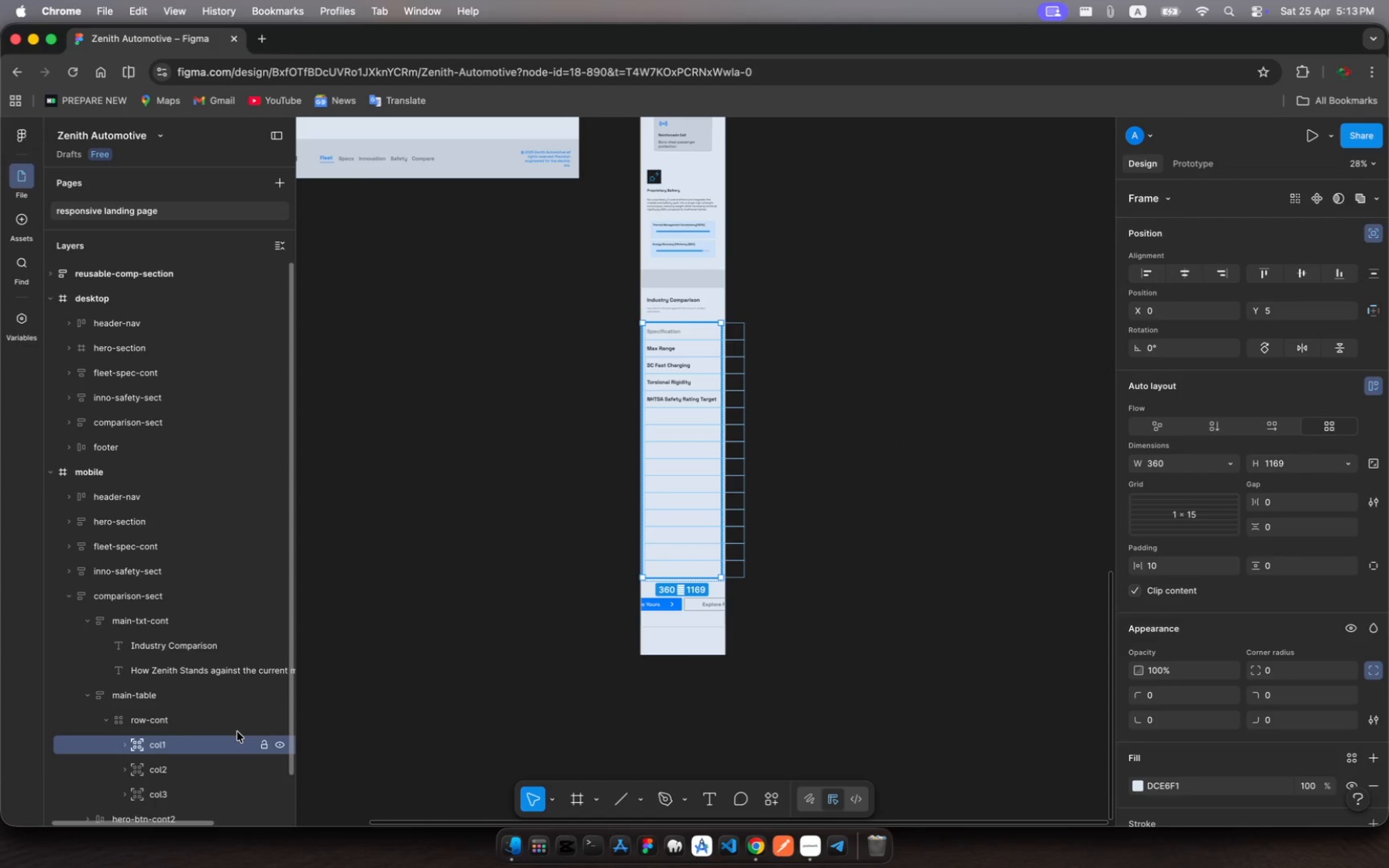 
key(Meta+Z)
 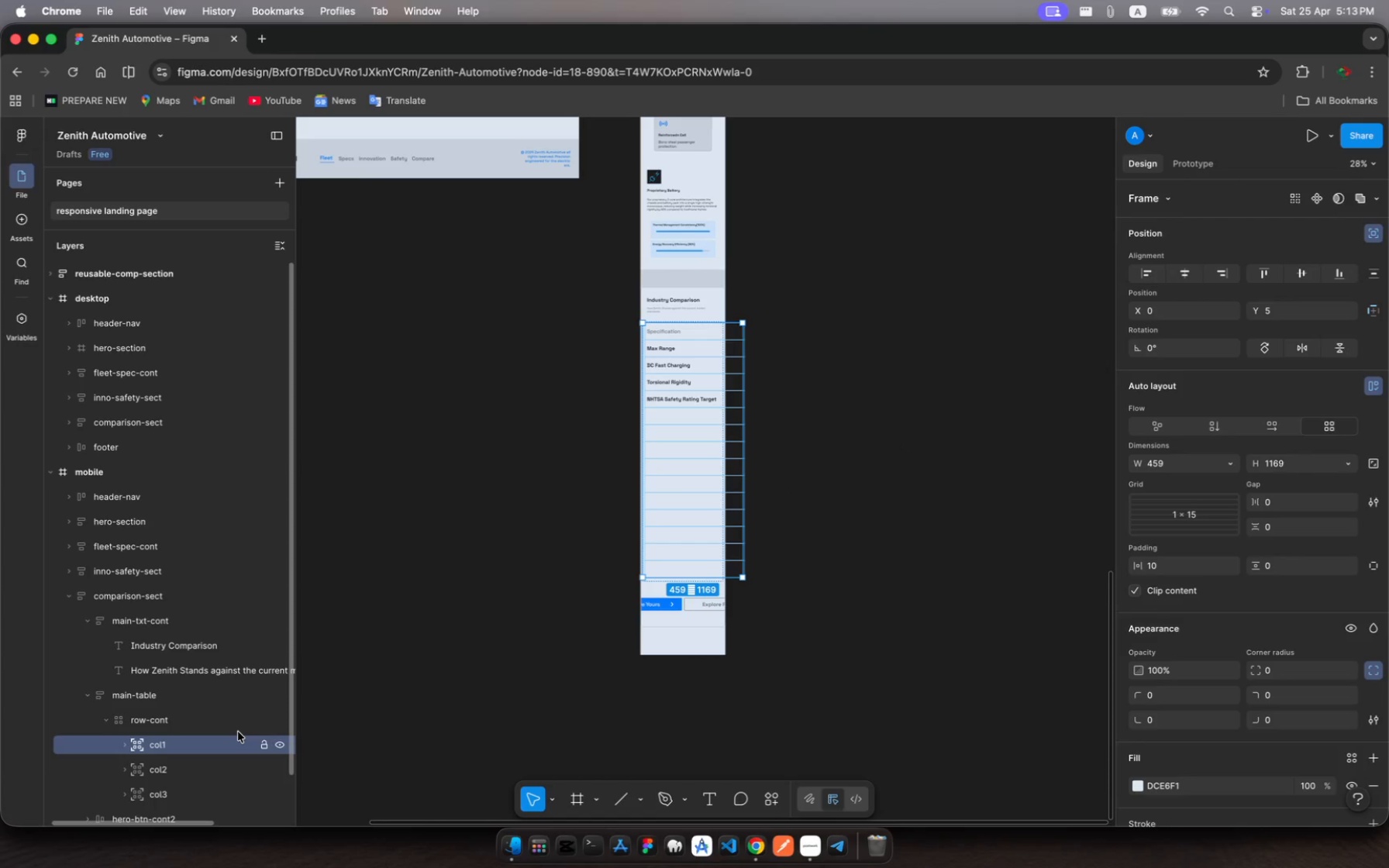 
key(Meta+Z)
 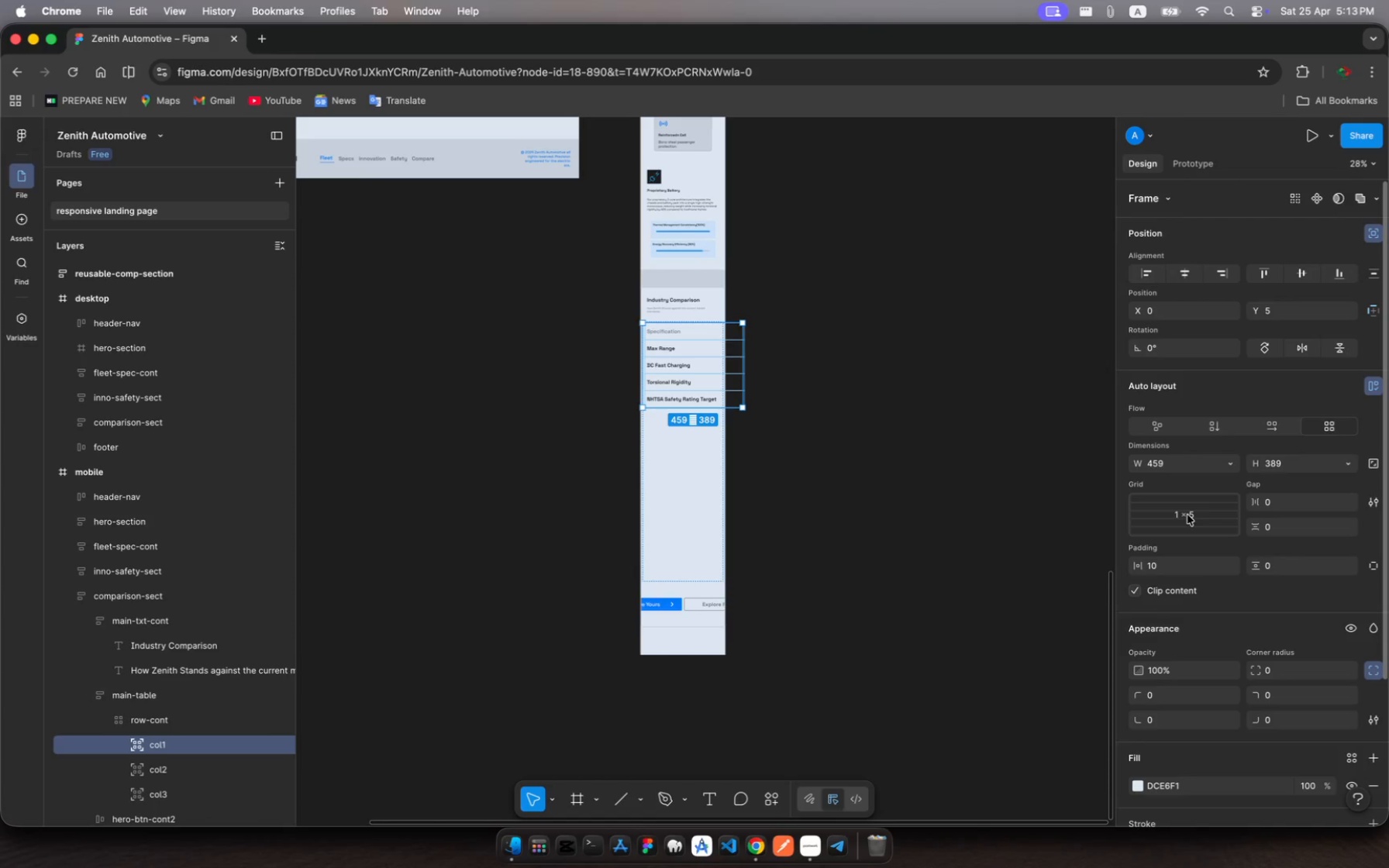 
wait(8.23)
 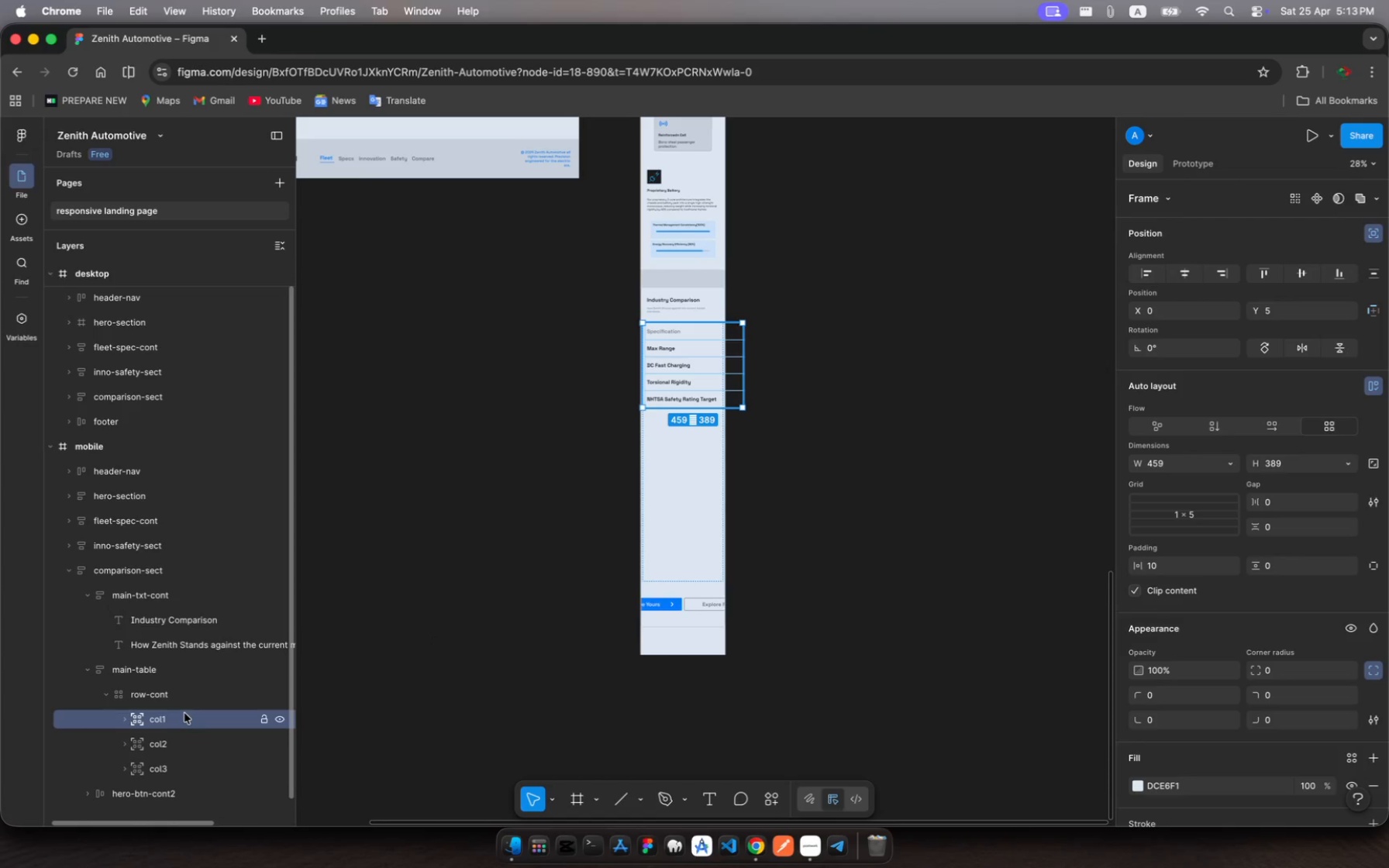 
hold_key(key=ShiftRight, duration=5.78)
 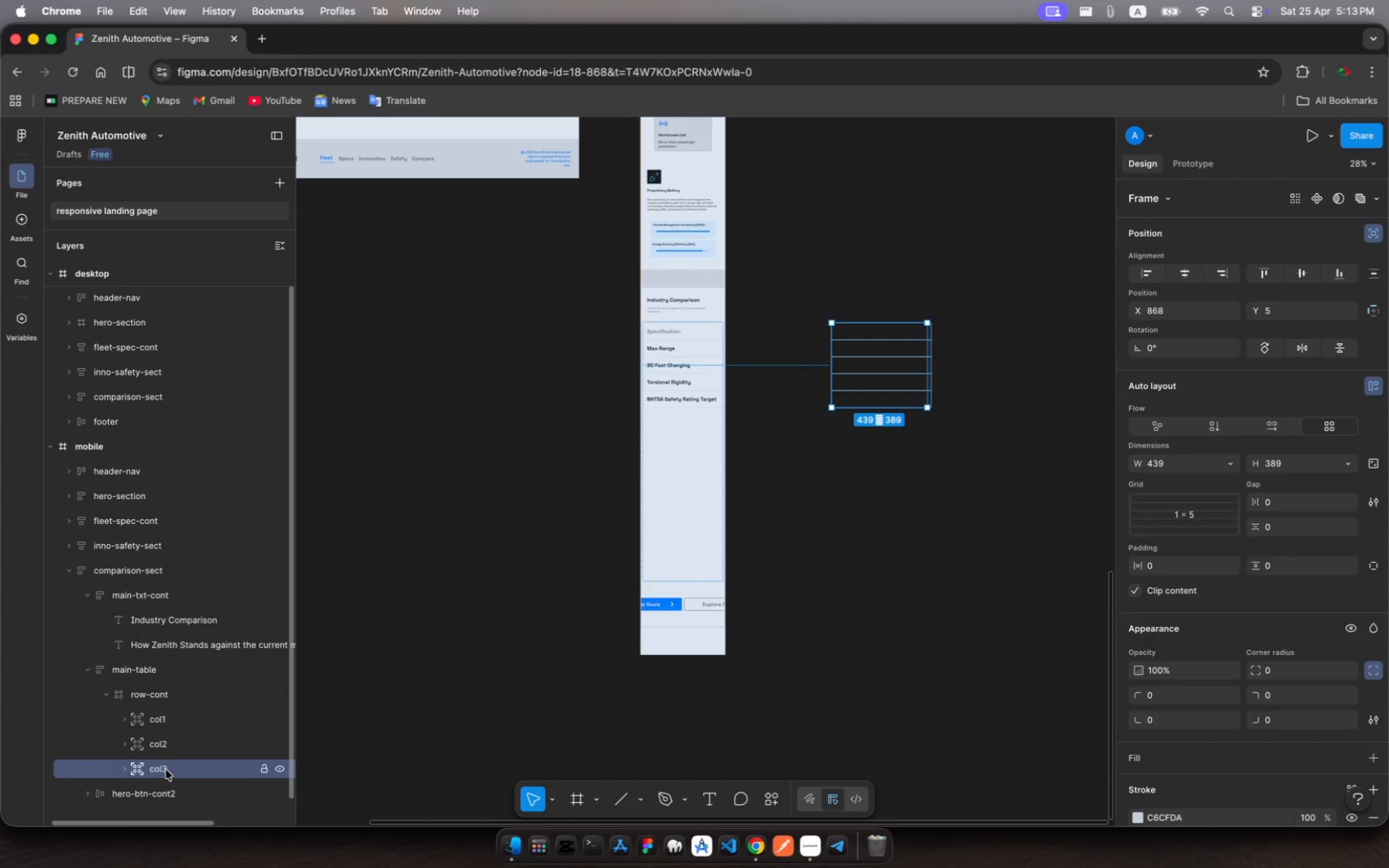 
scroll: coordinate [184, 713], scroll_direction: down, amount: 5.0
 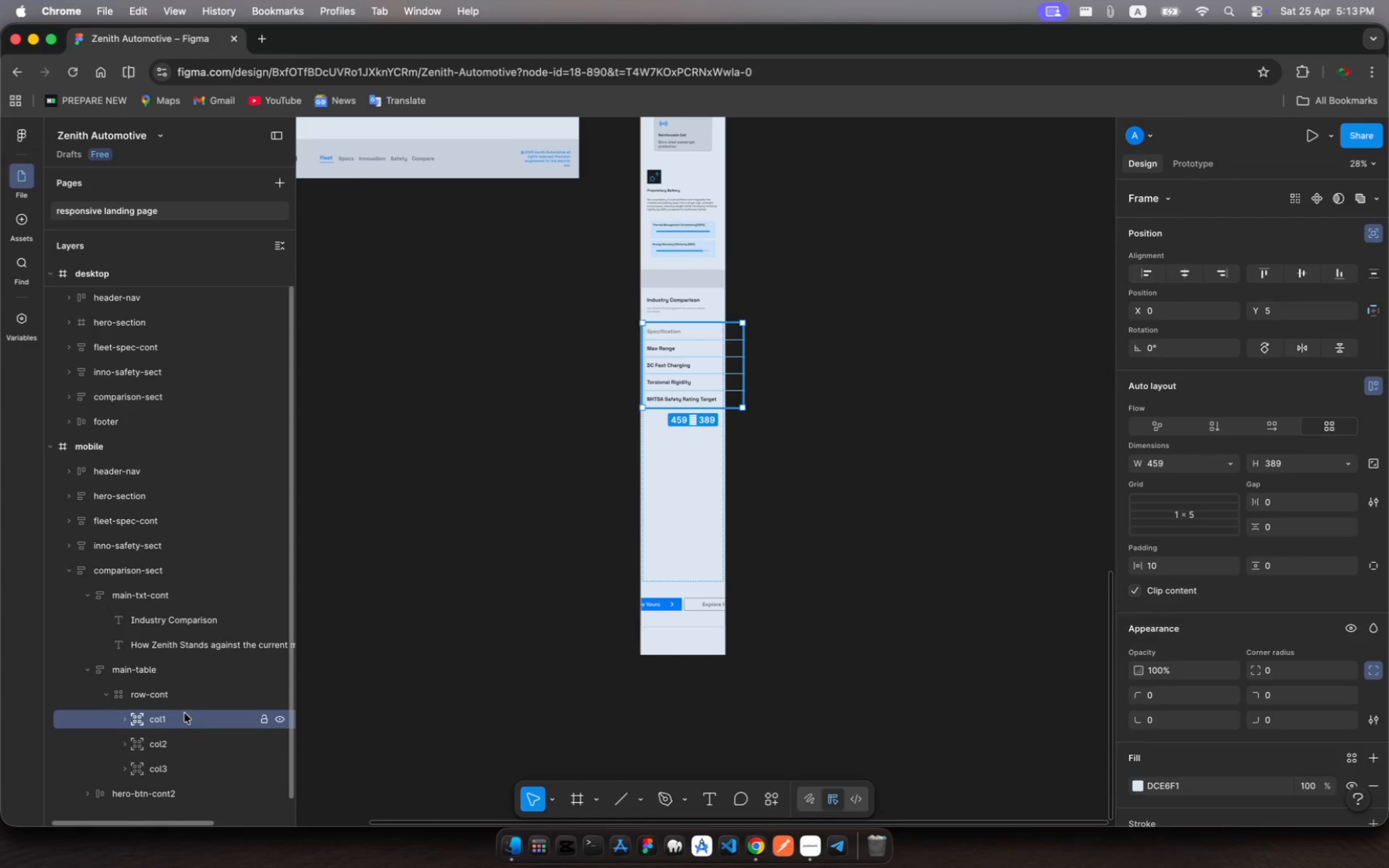 
left_click([166, 737])
 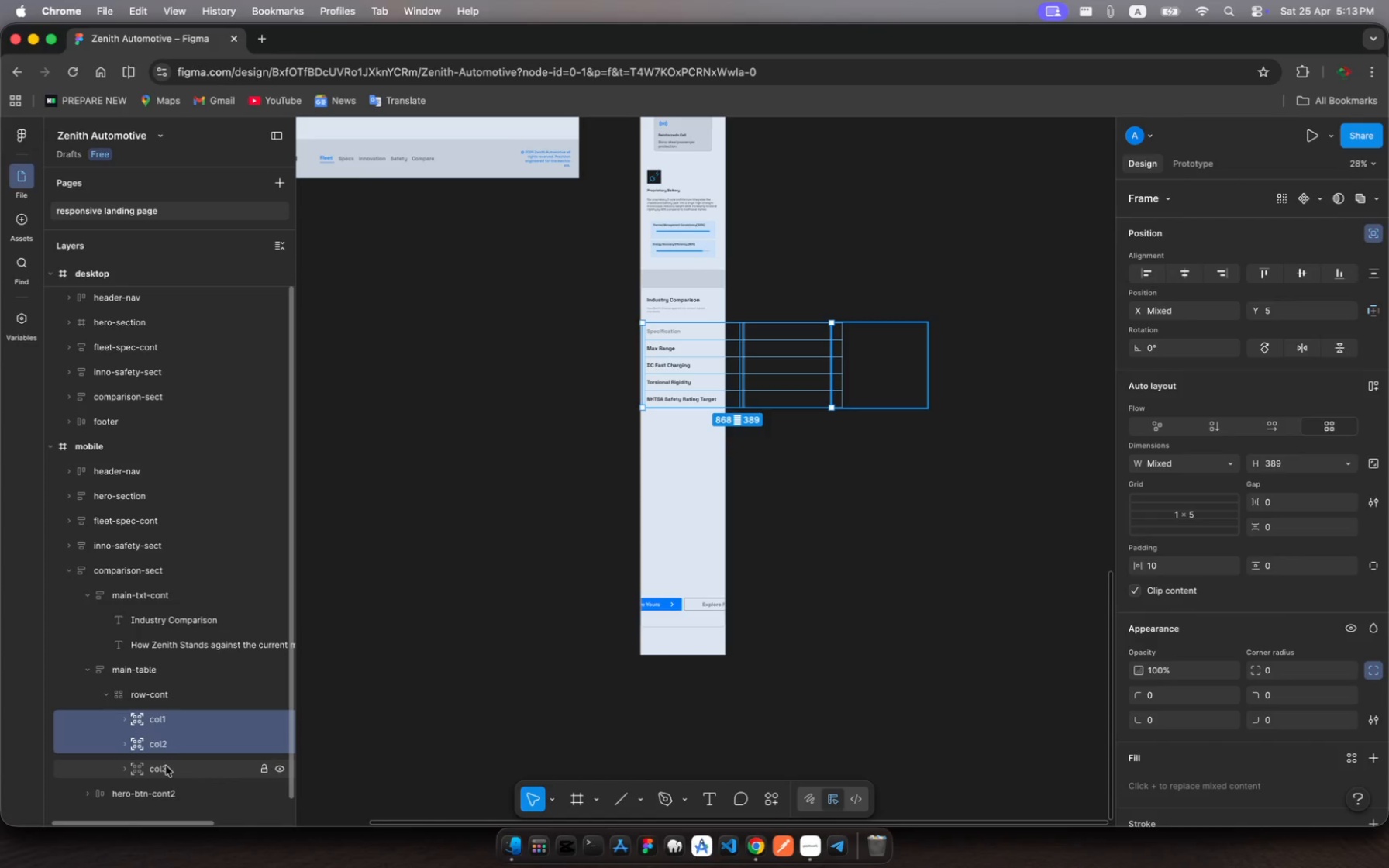 
left_click([166, 770])
 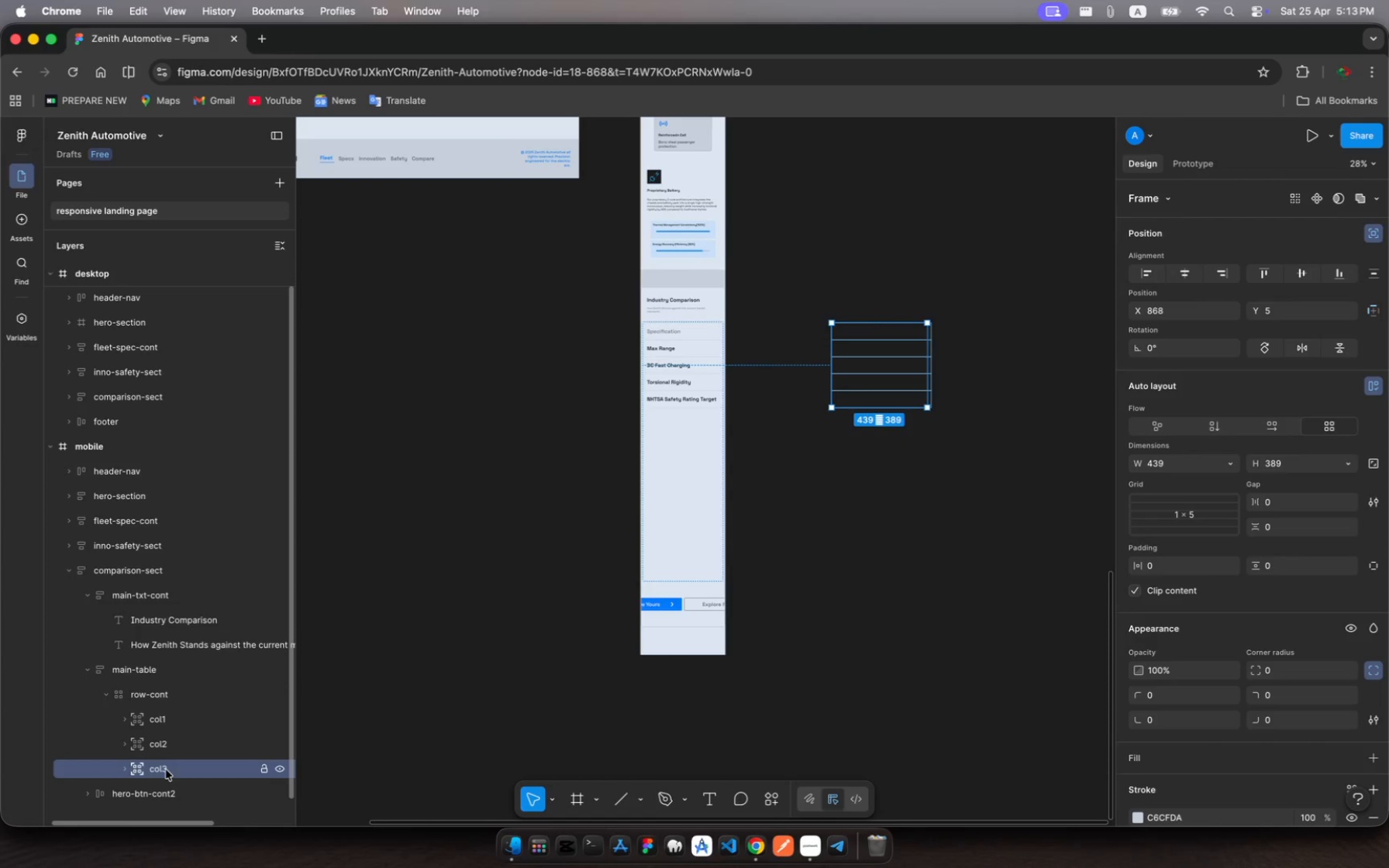 
hold_key(key=ShiftRight, duration=1.53)
left_click([164, 725])
 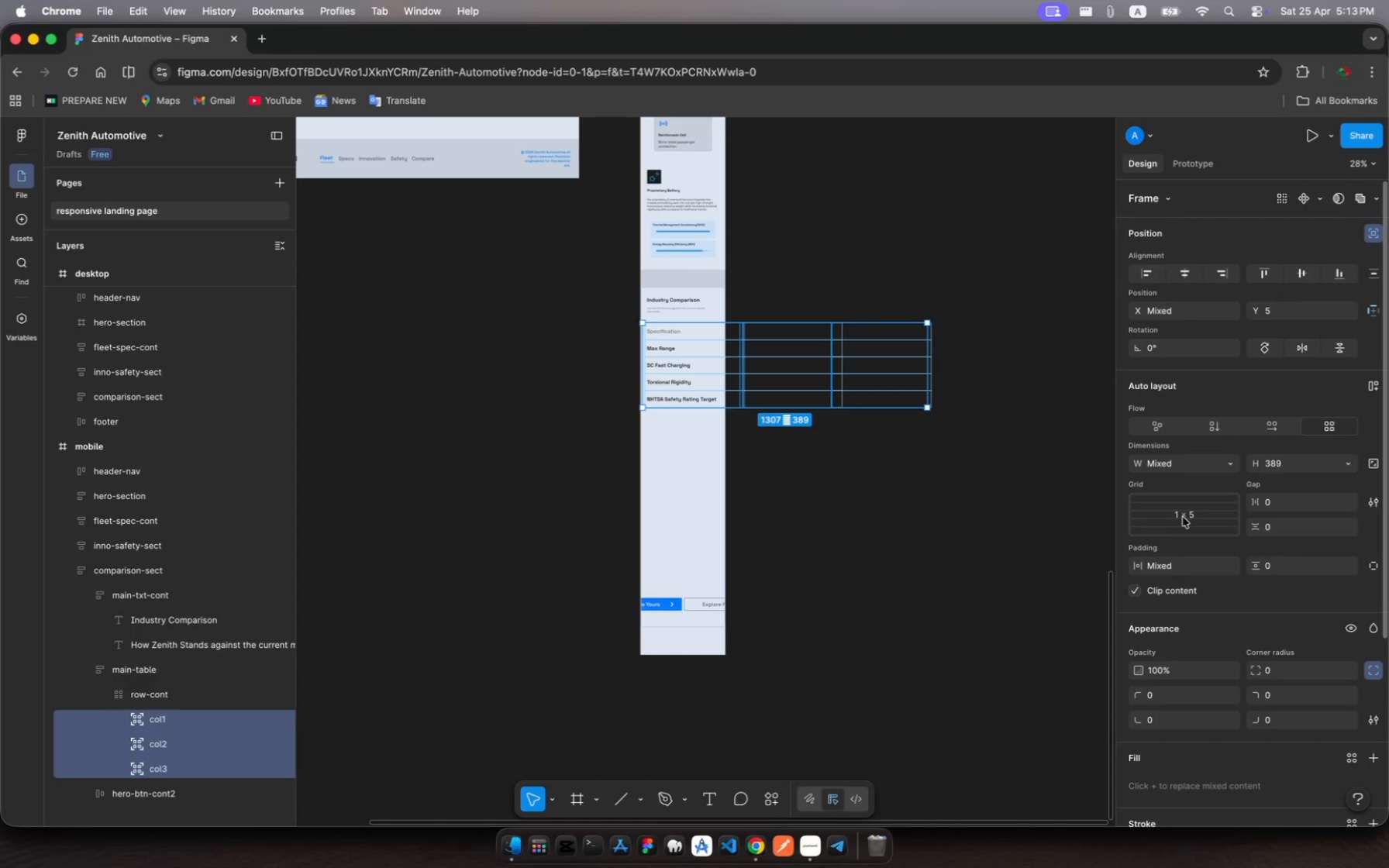 
wait(19.6)
 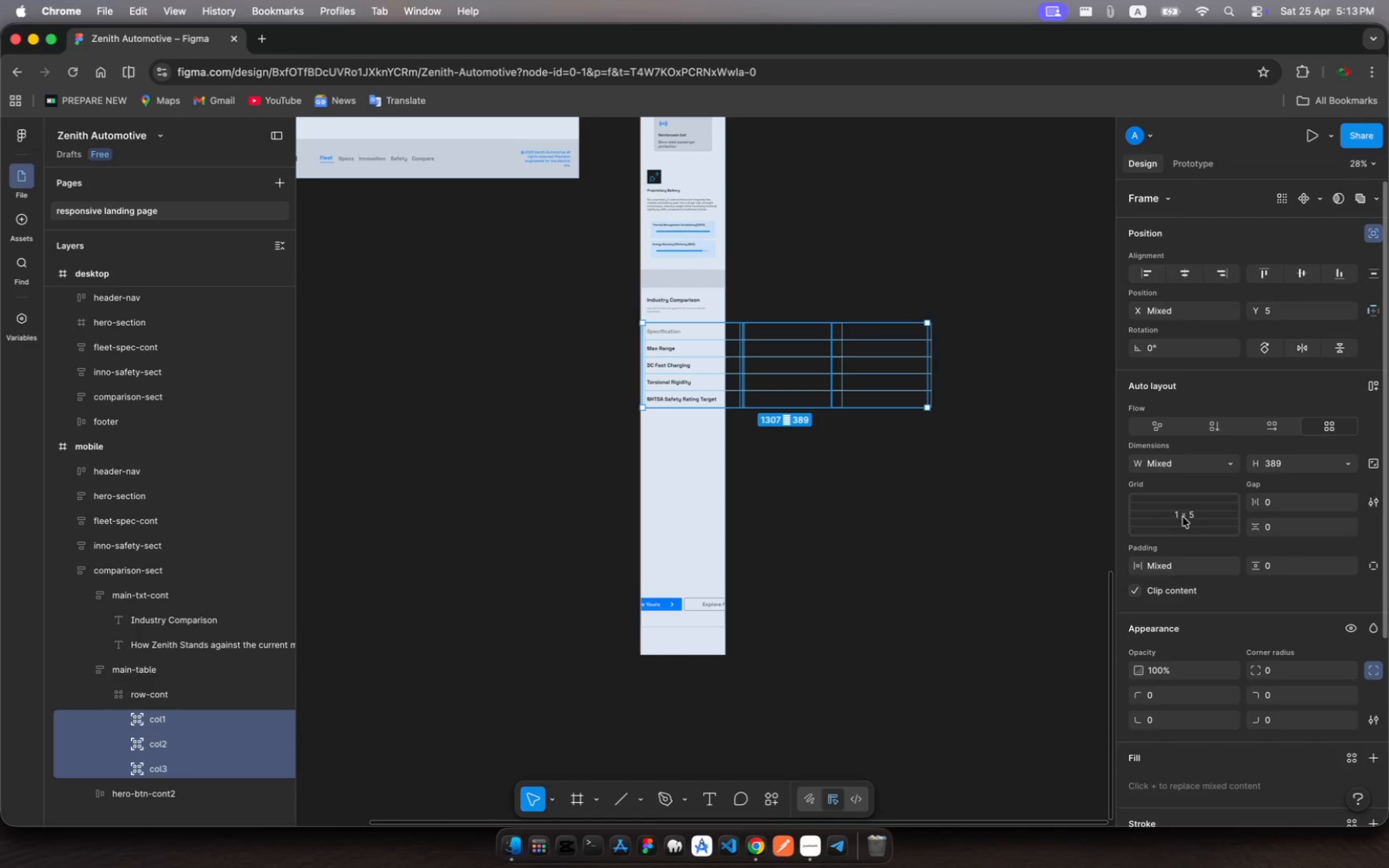 
left_click([172, 701])
 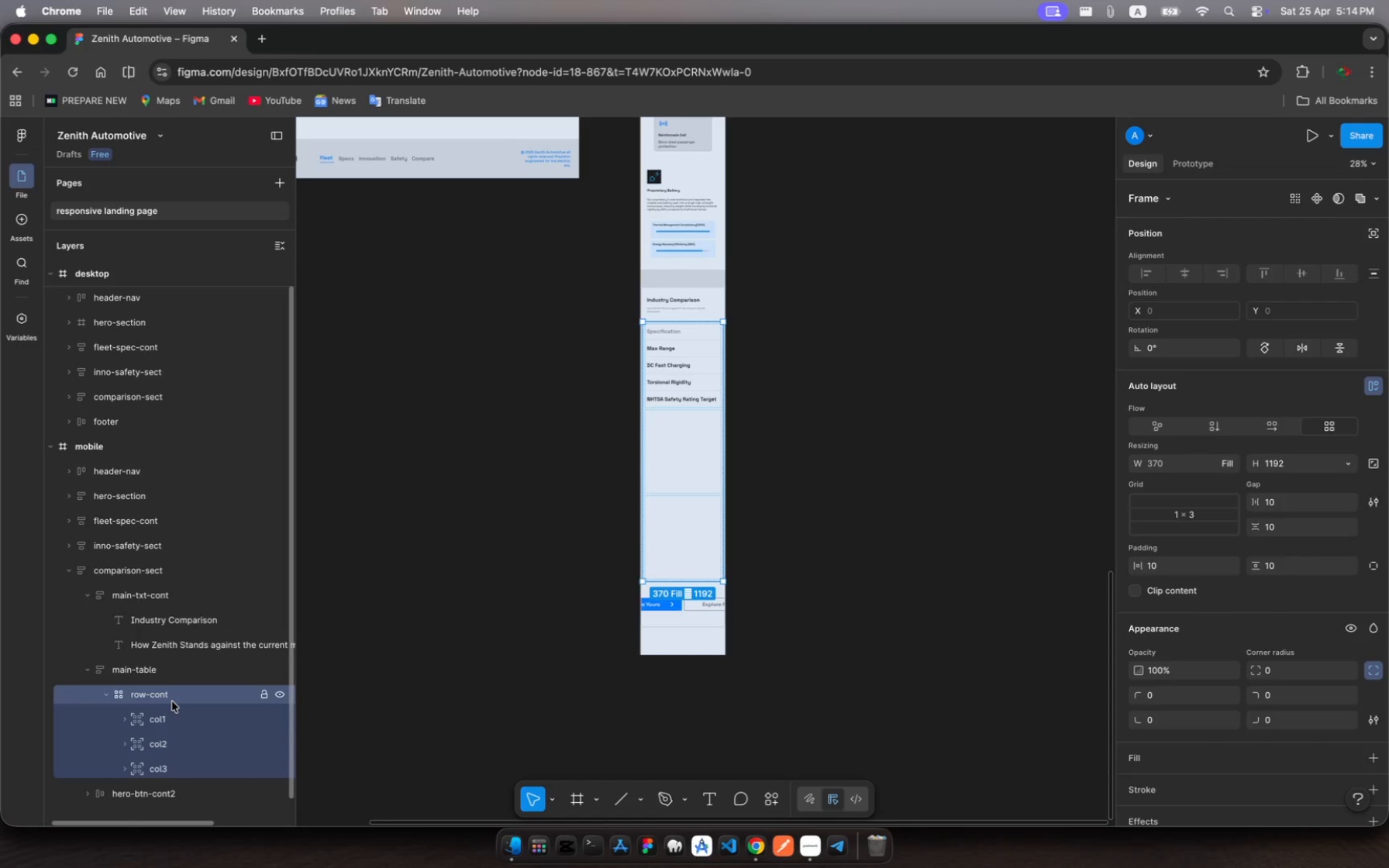 
wait(6.58)
 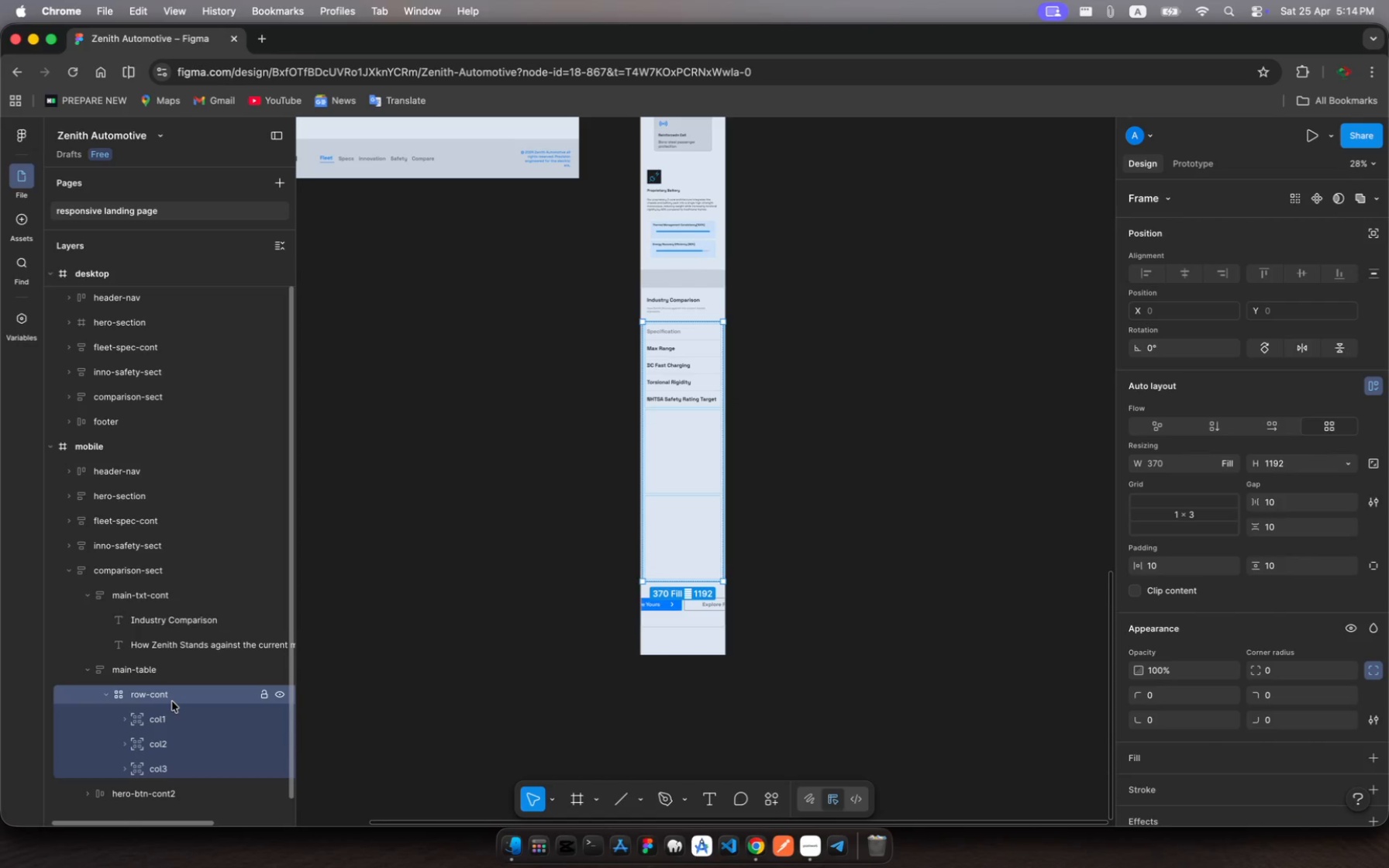 
left_click([172, 701])
 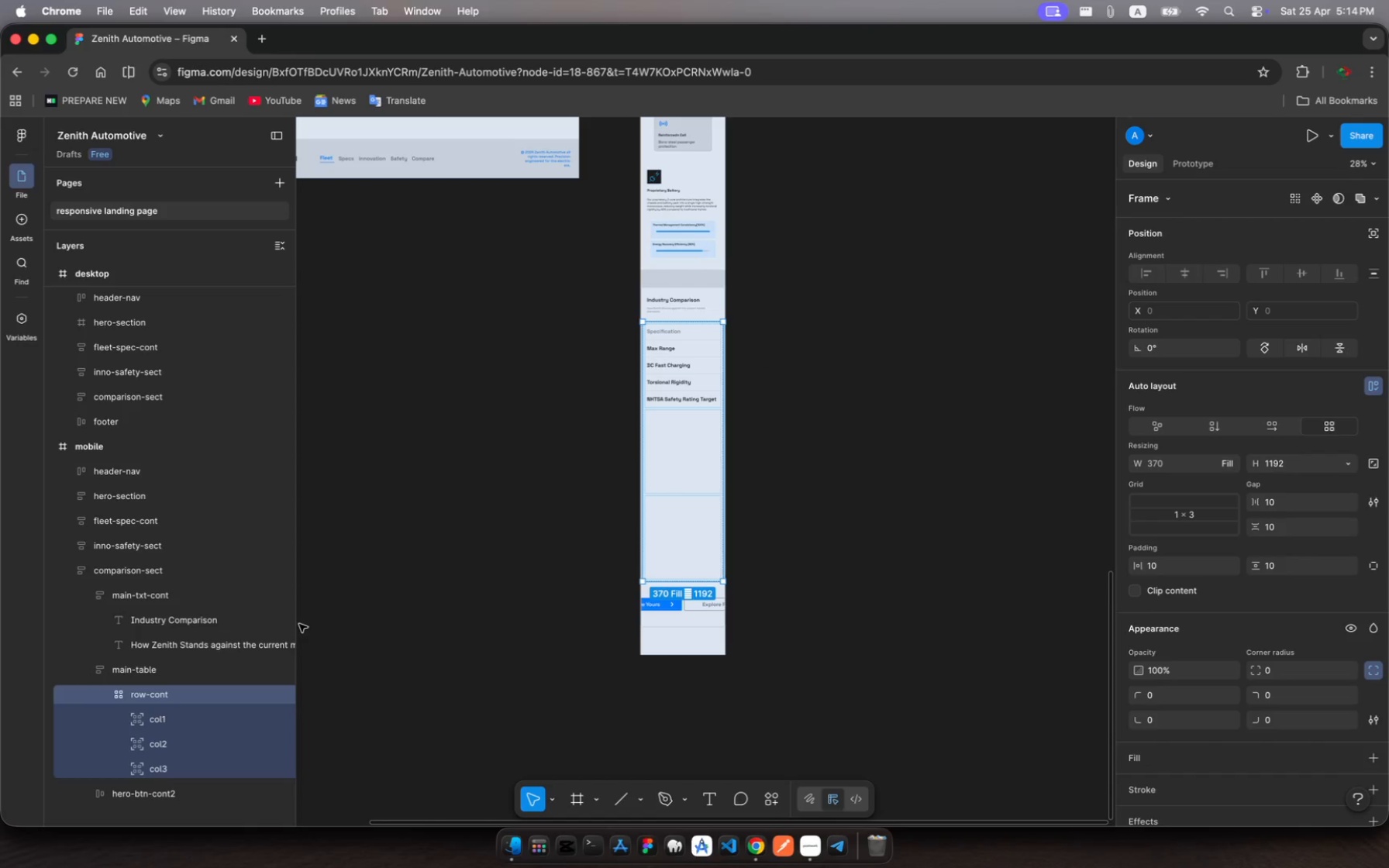 
left_click([218, 698])
 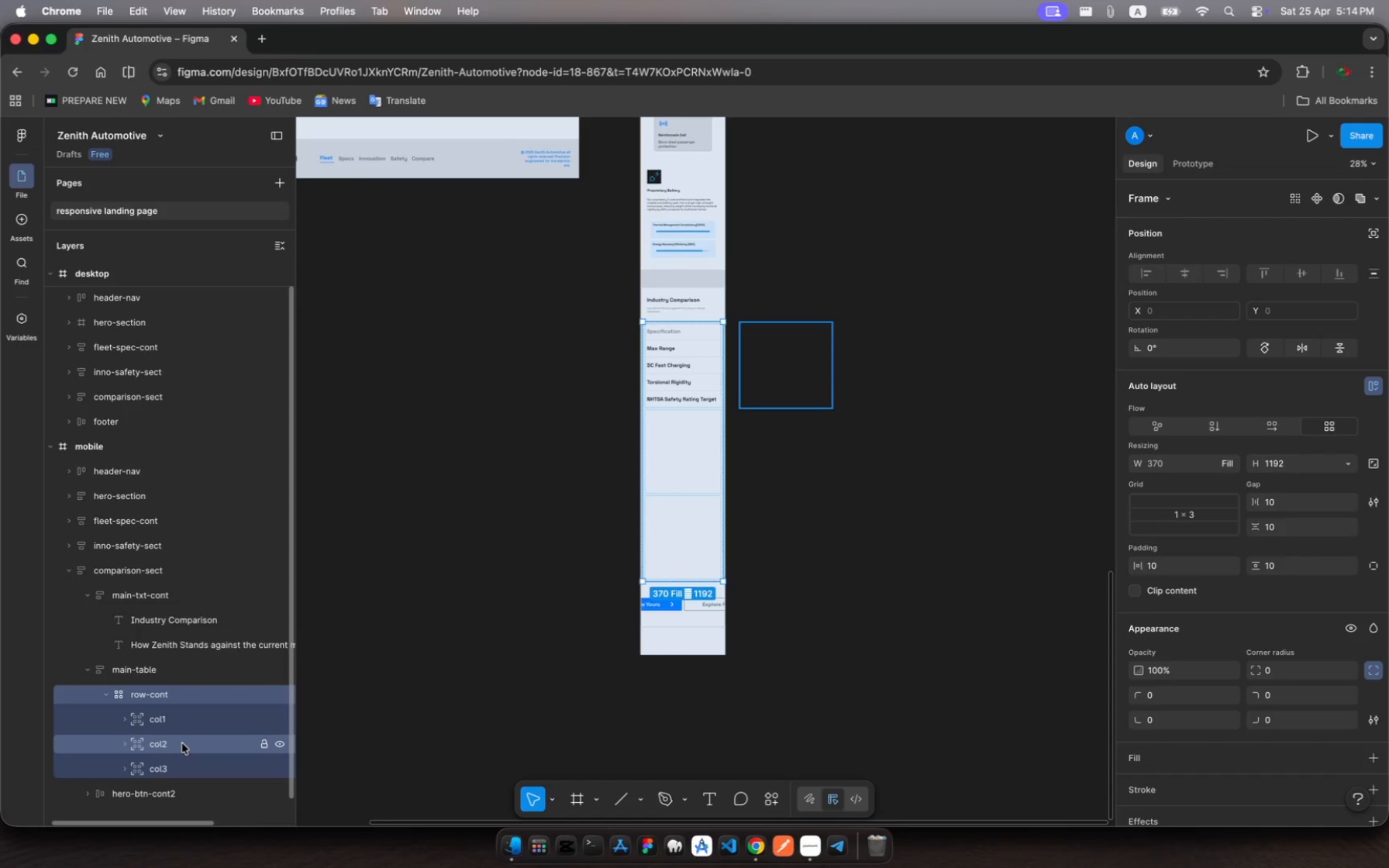 
left_click([182, 743])
 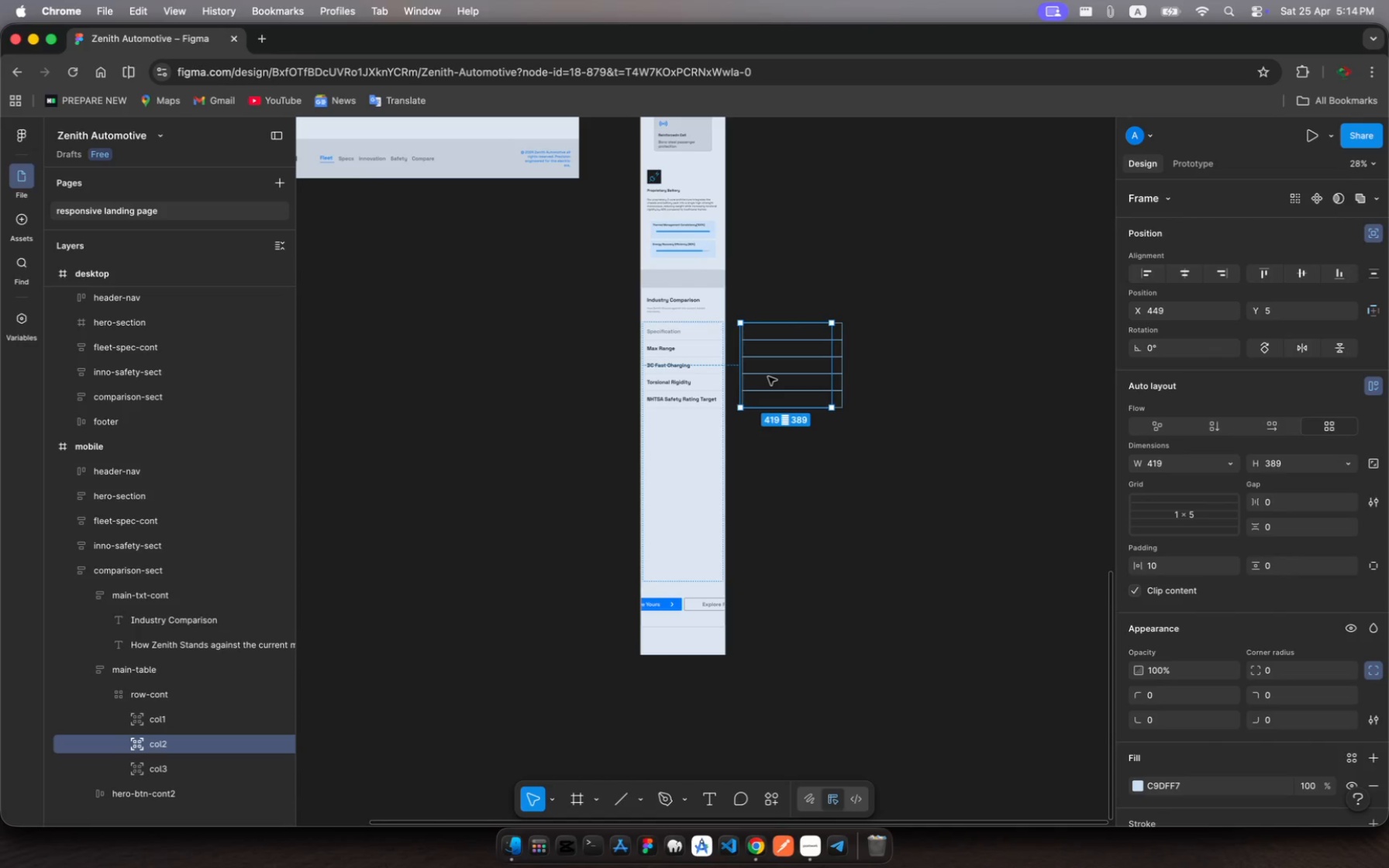 
left_click_drag(start_coordinate=[768, 377], to_coordinate=[671, 462])
 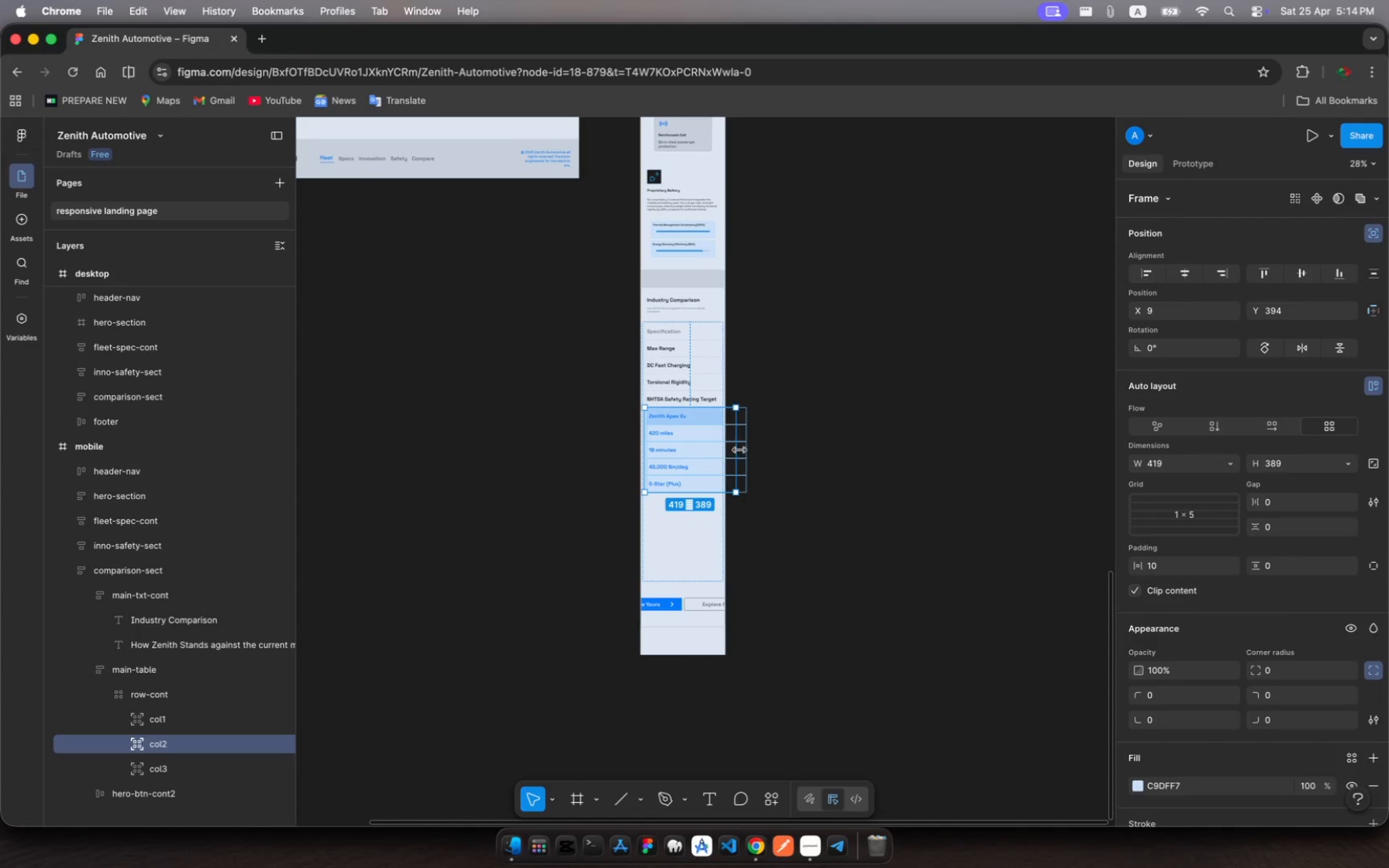 
left_click_drag(start_coordinate=[739, 450], to_coordinate=[719, 454])
 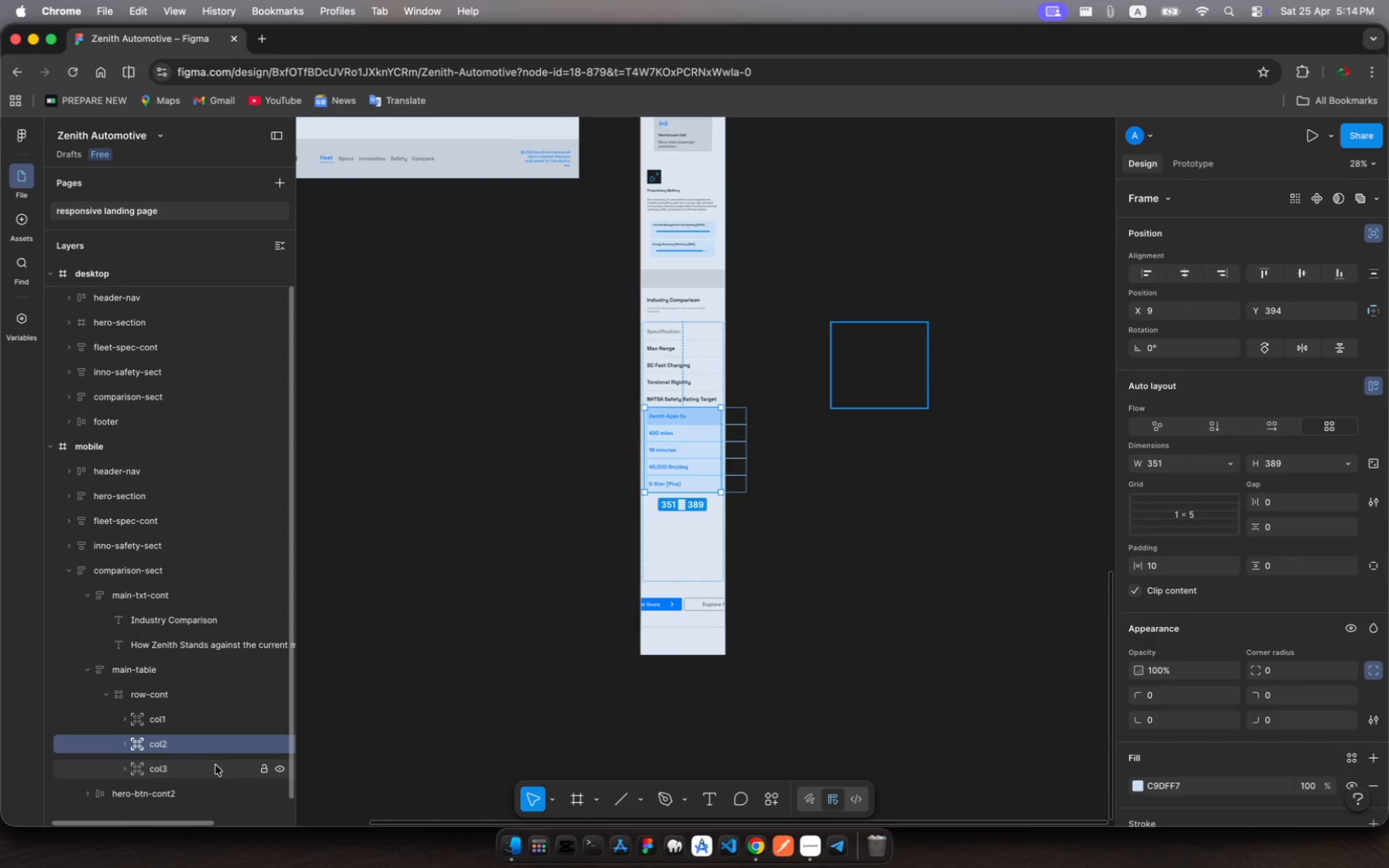 
left_click([215, 765])
 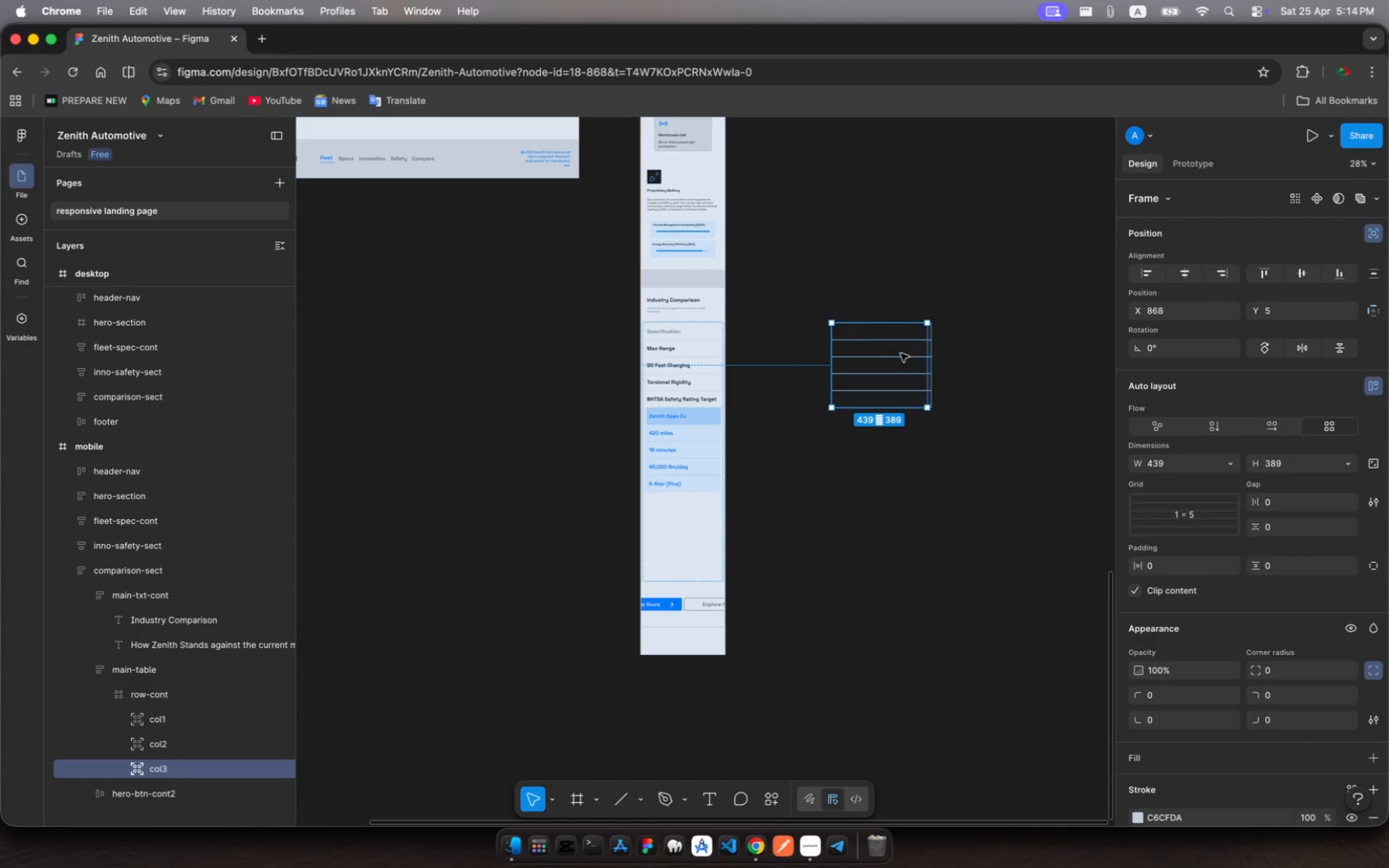 
left_click_drag(start_coordinate=[901, 353], to_coordinate=[710, 530])
 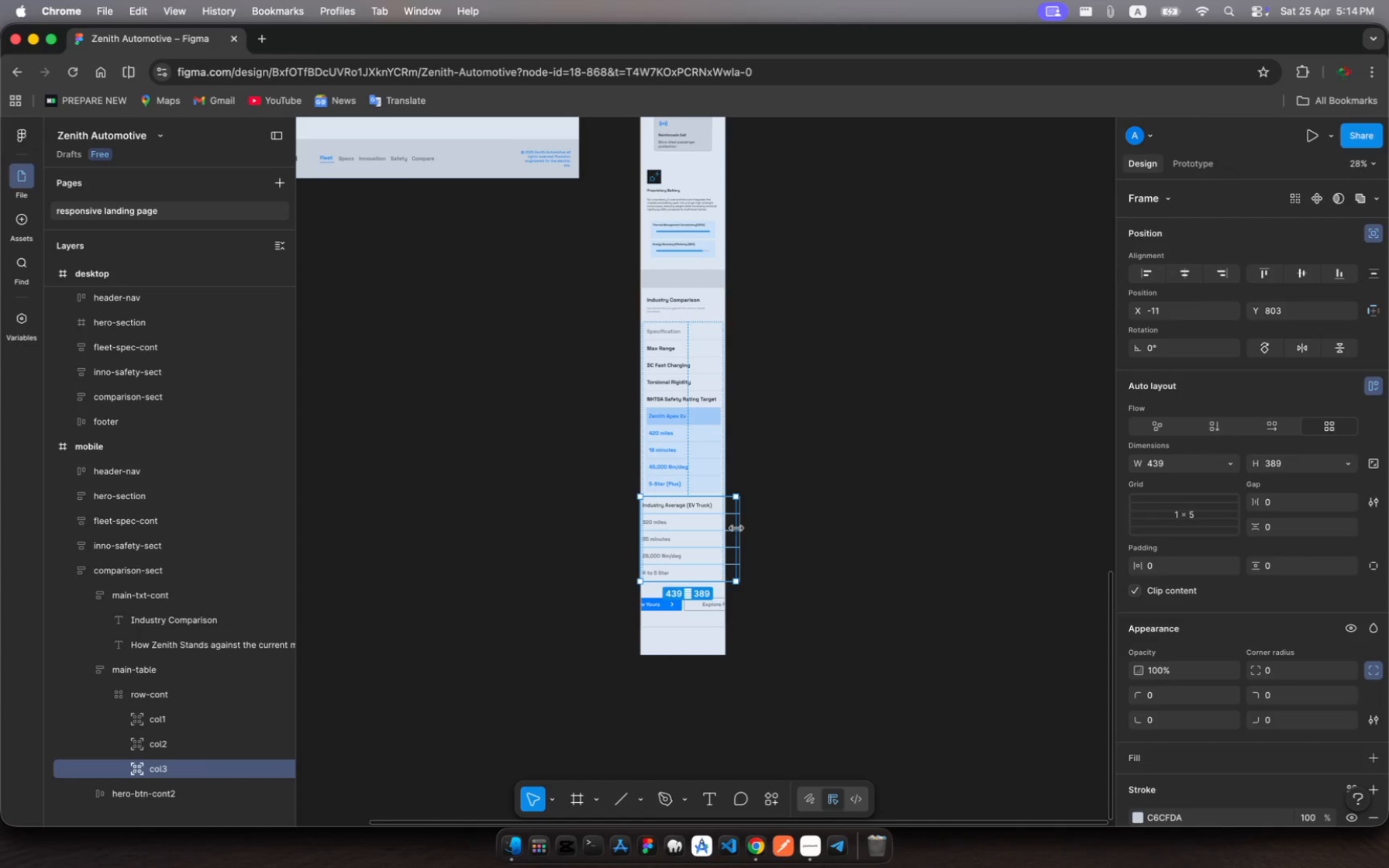 
left_click_drag(start_coordinate=[736, 529], to_coordinate=[719, 532])
 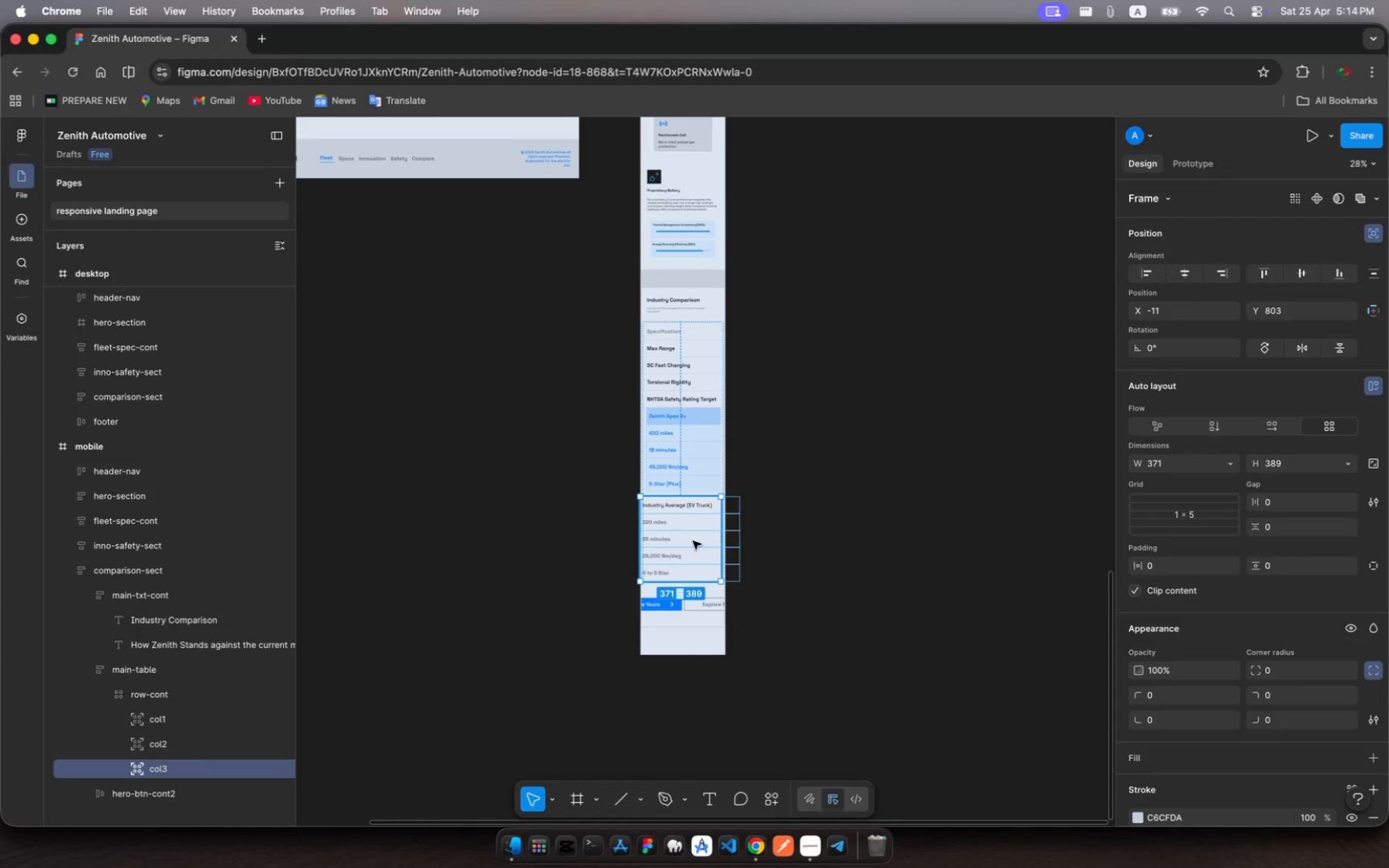 
left_click_drag(start_coordinate=[693, 541], to_coordinate=[700, 542])
 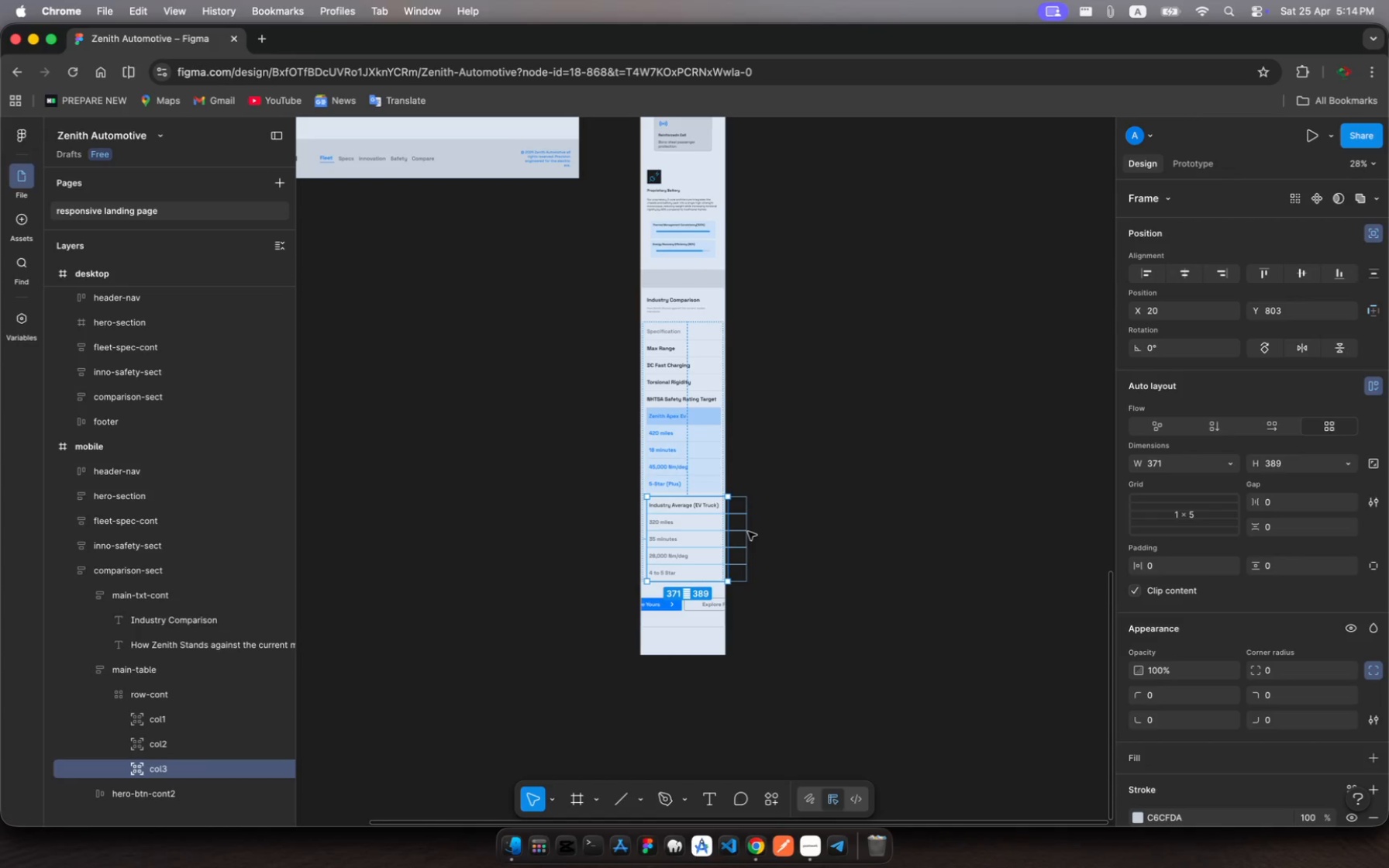 
left_click([739, 532])
 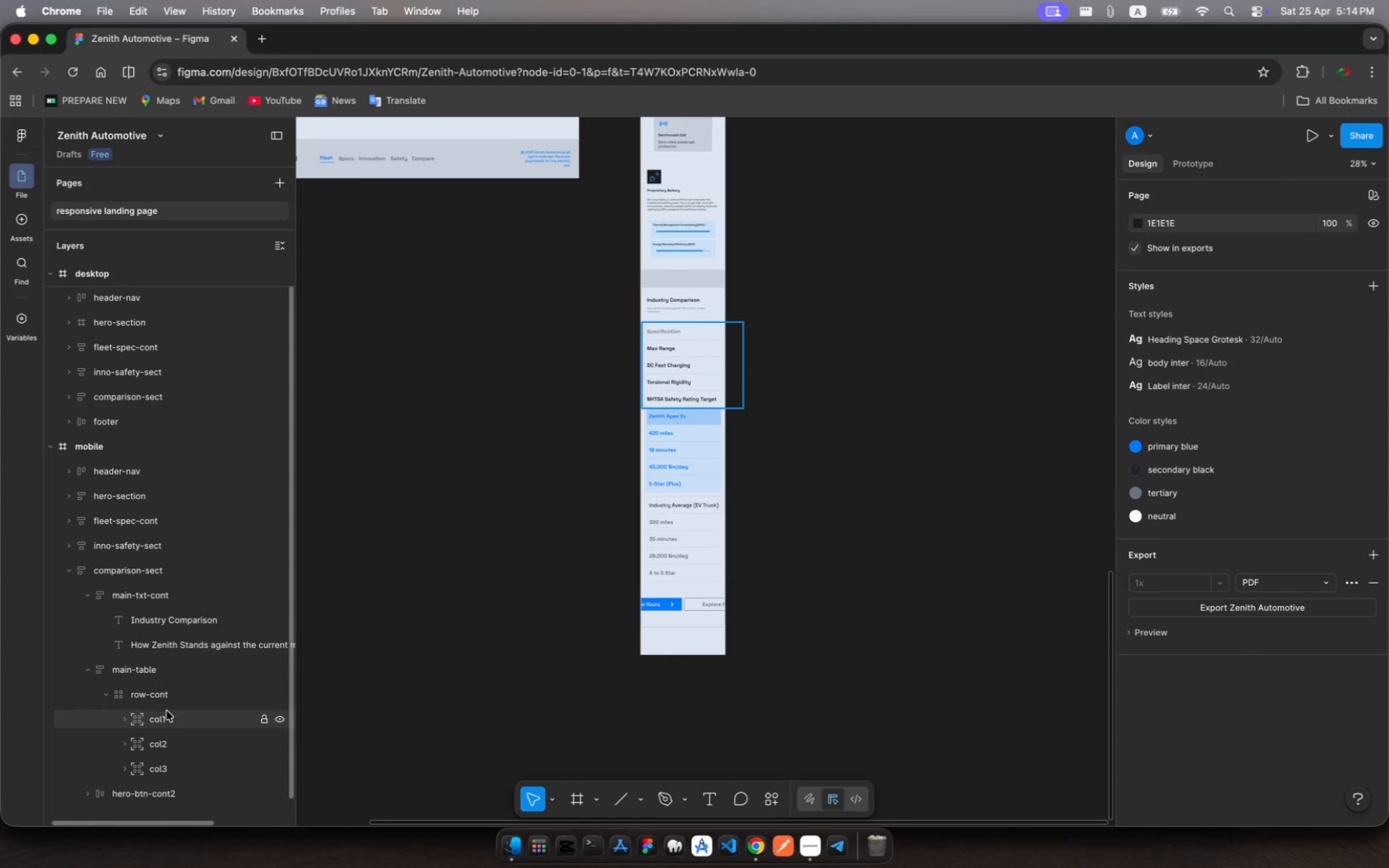 
left_click([167, 720])
 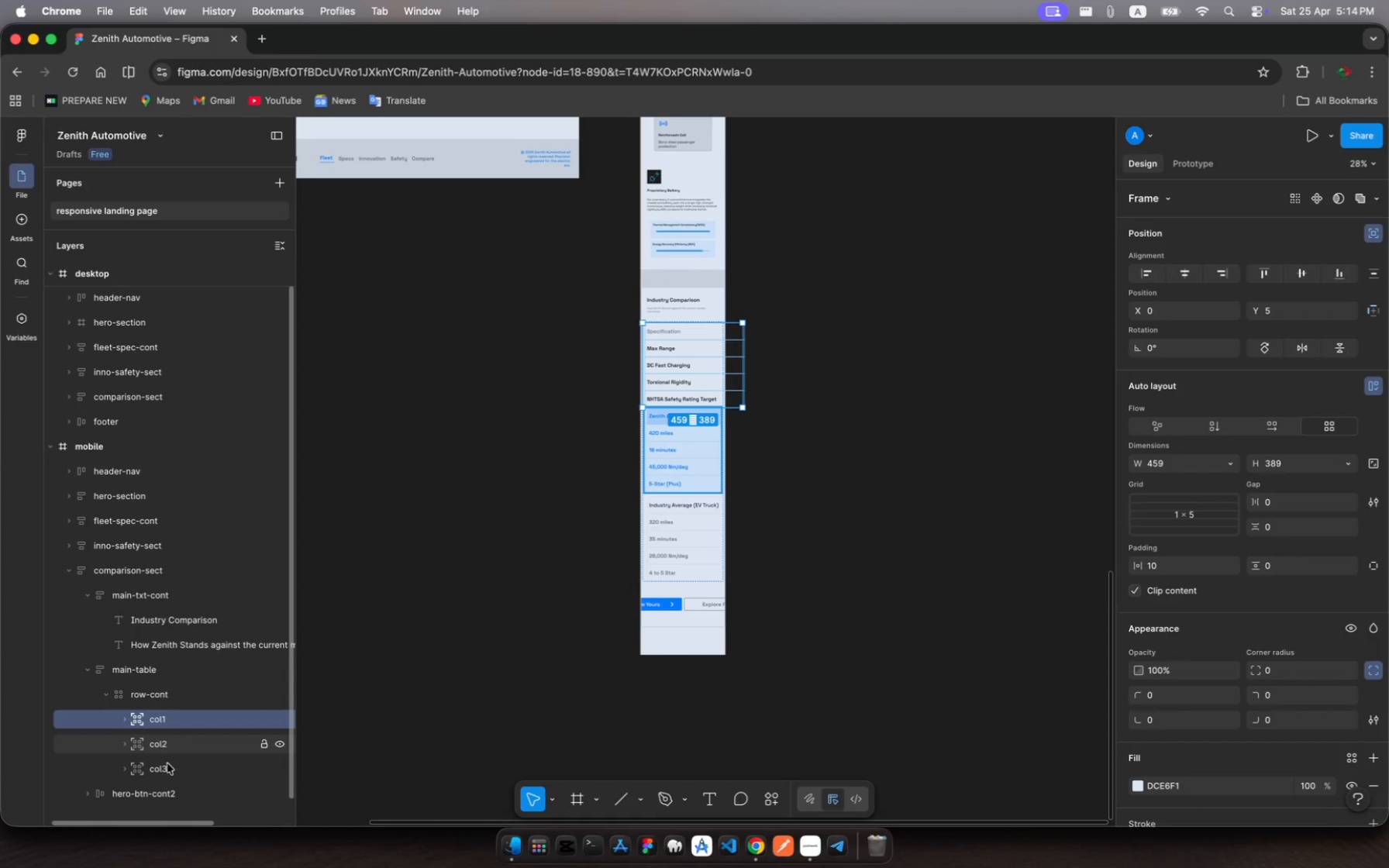 
left_click([168, 769])
 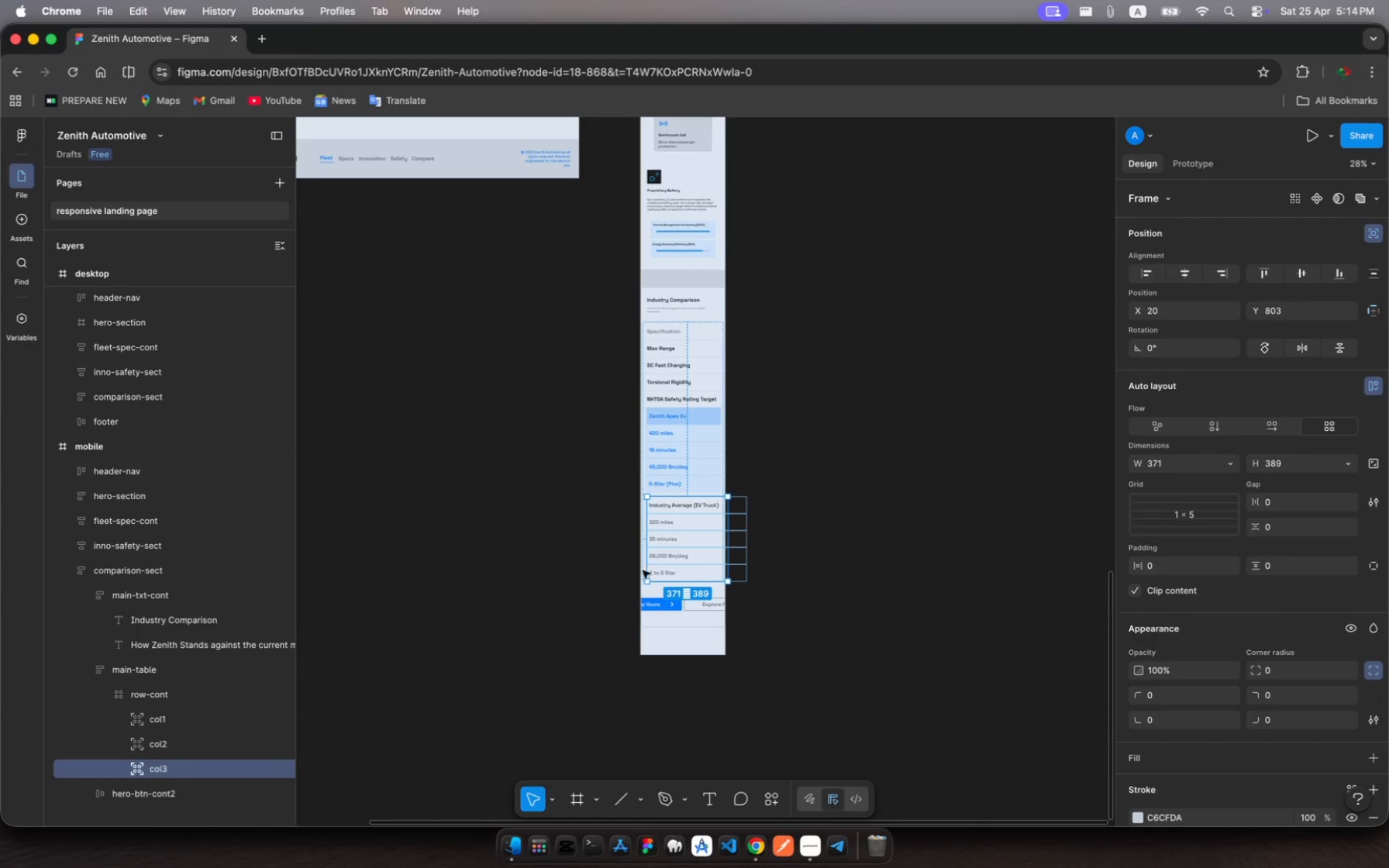 
left_click([853, 522])
 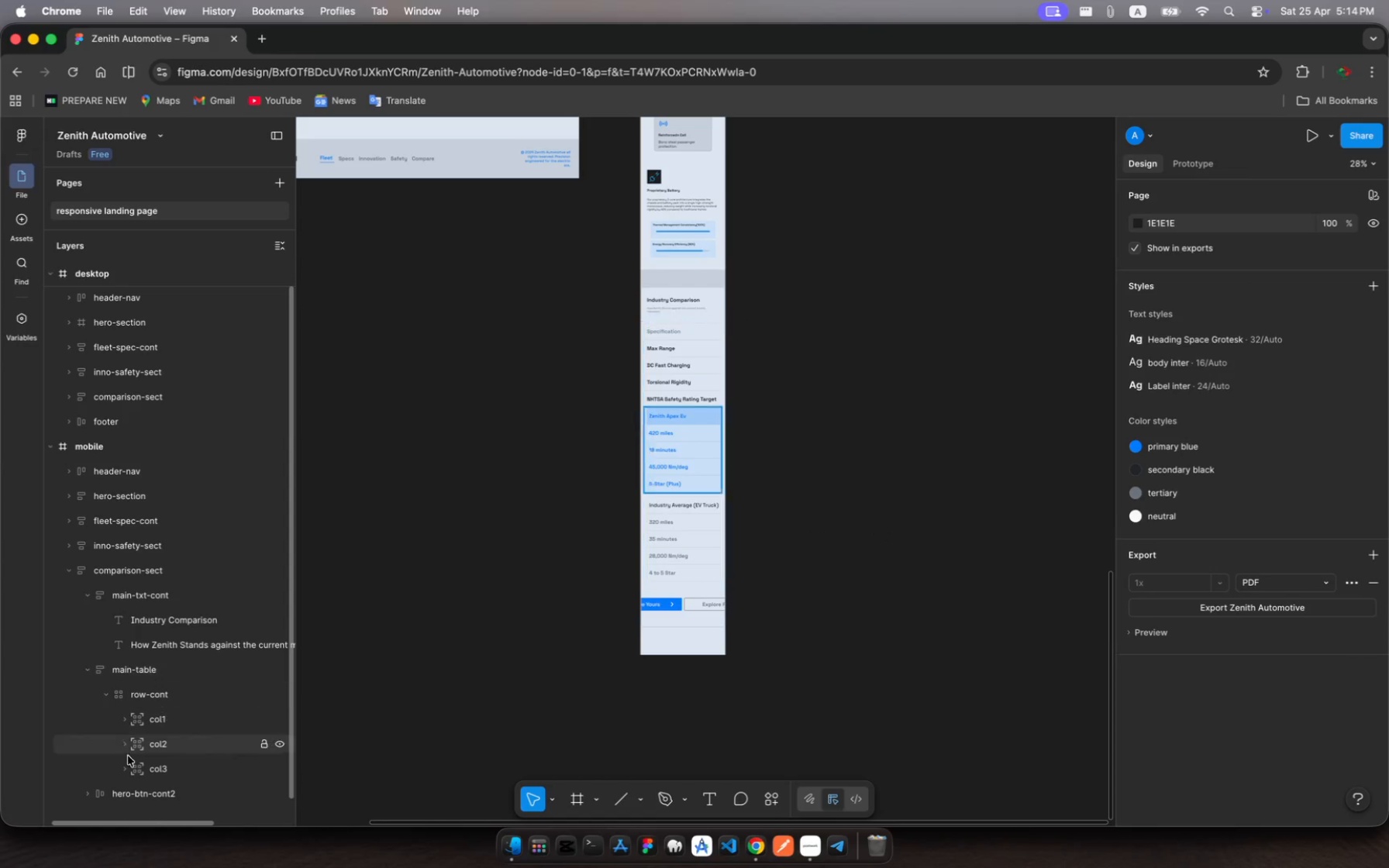 
left_click([159, 720])
 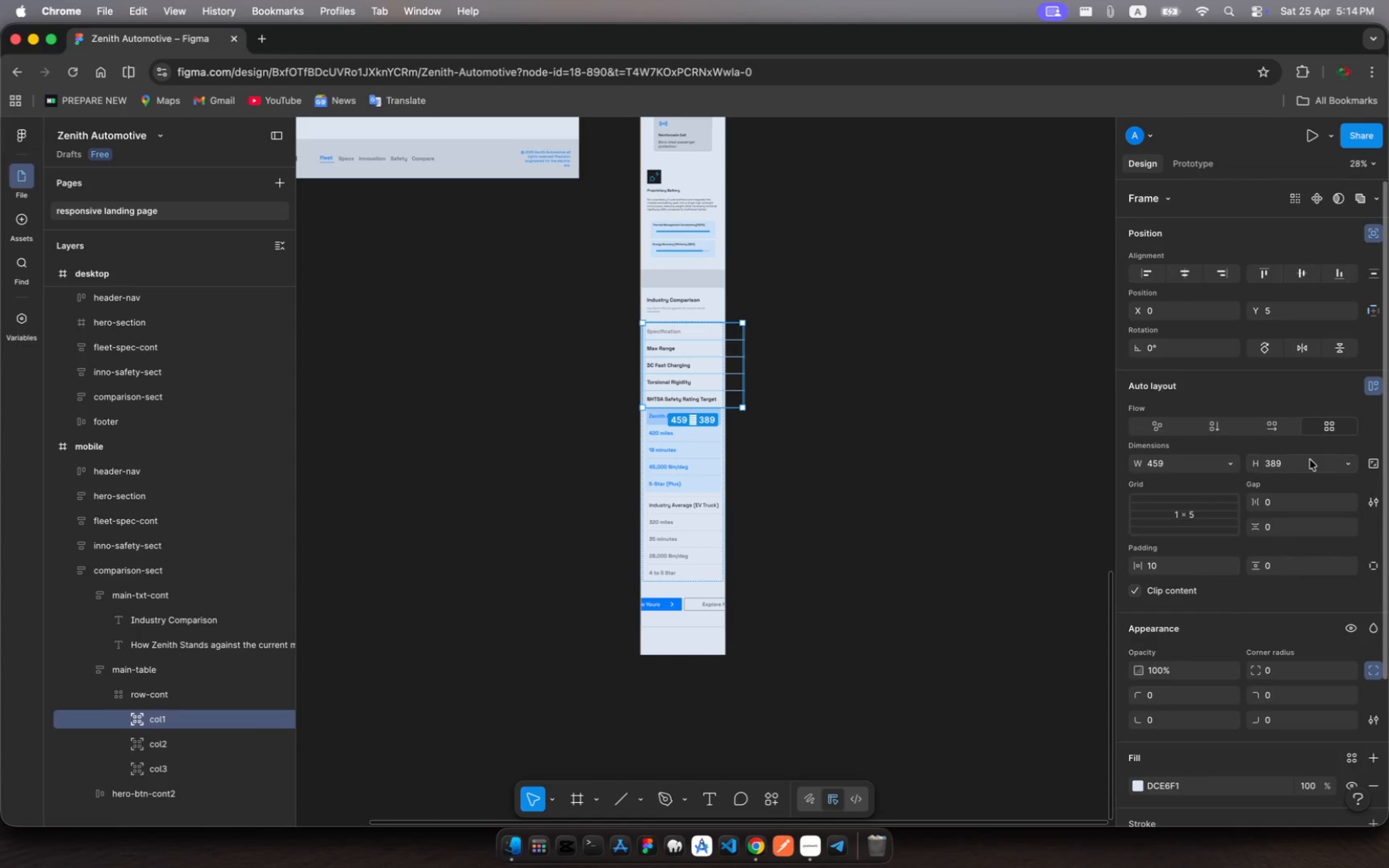 
left_click([1339, 461])
 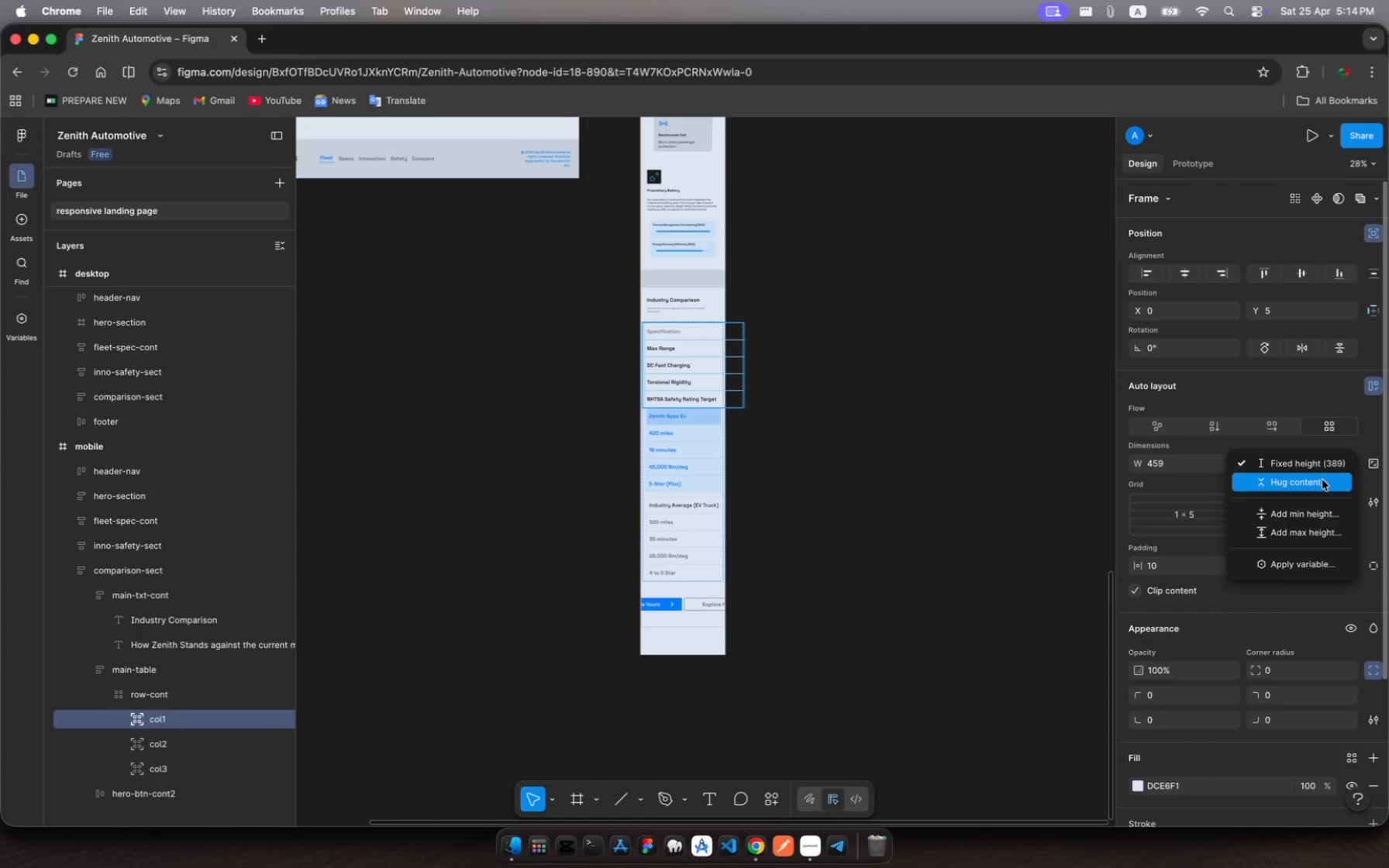 
left_click([1322, 480])
 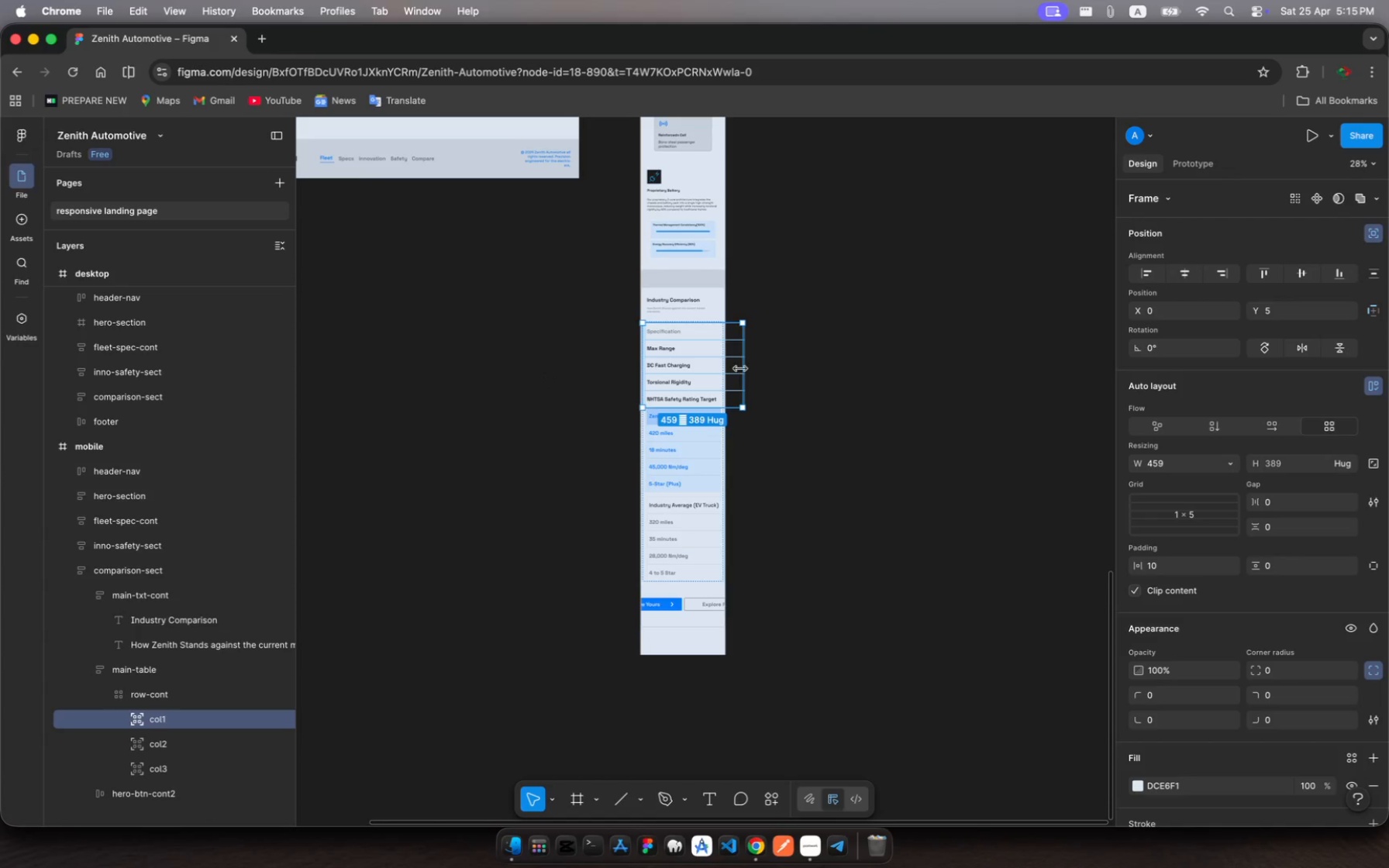 
left_click_drag(start_coordinate=[741, 371], to_coordinate=[721, 378])
 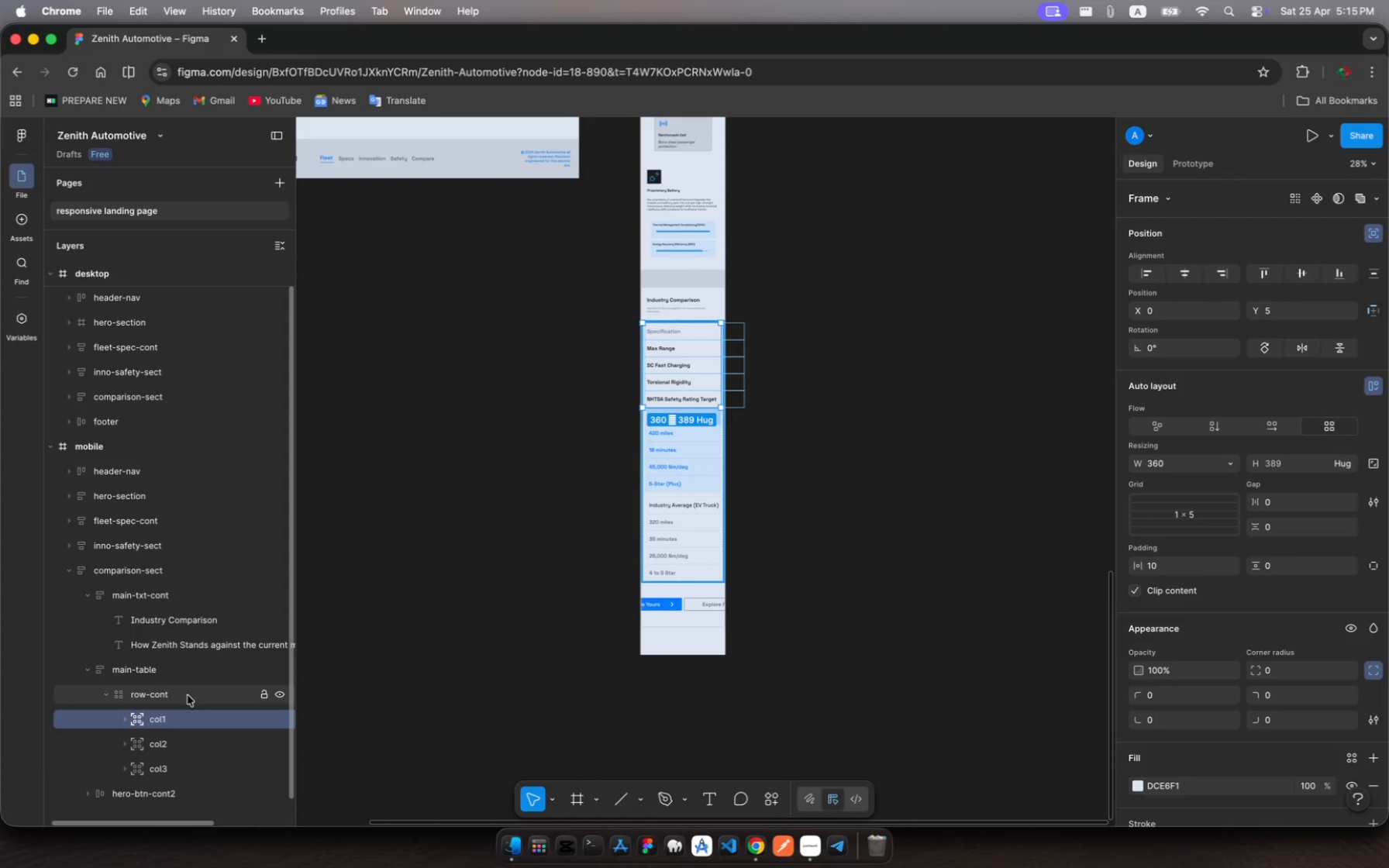 
wait(5.74)
 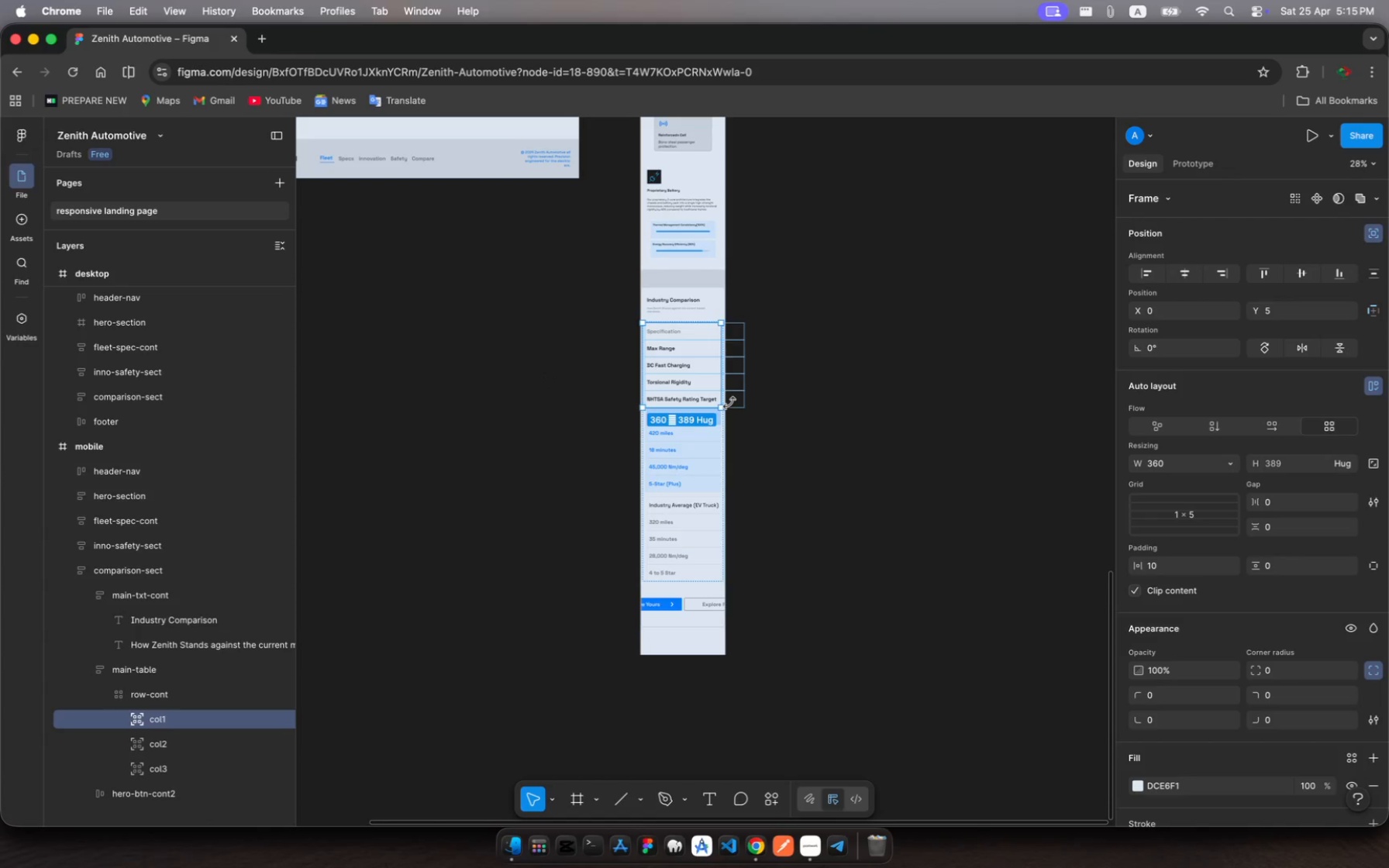 
left_click([126, 718])
 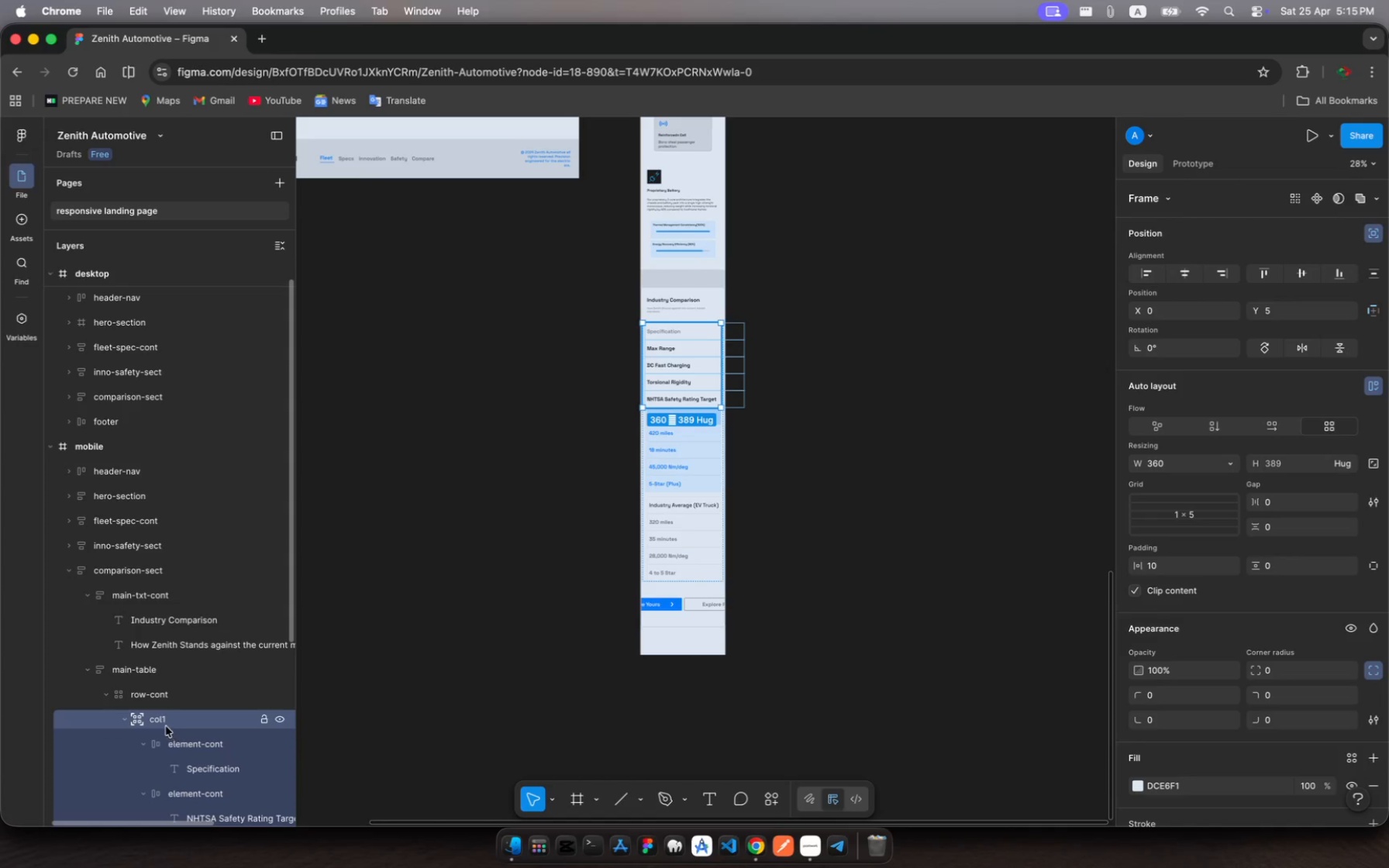 
left_click([160, 715])
 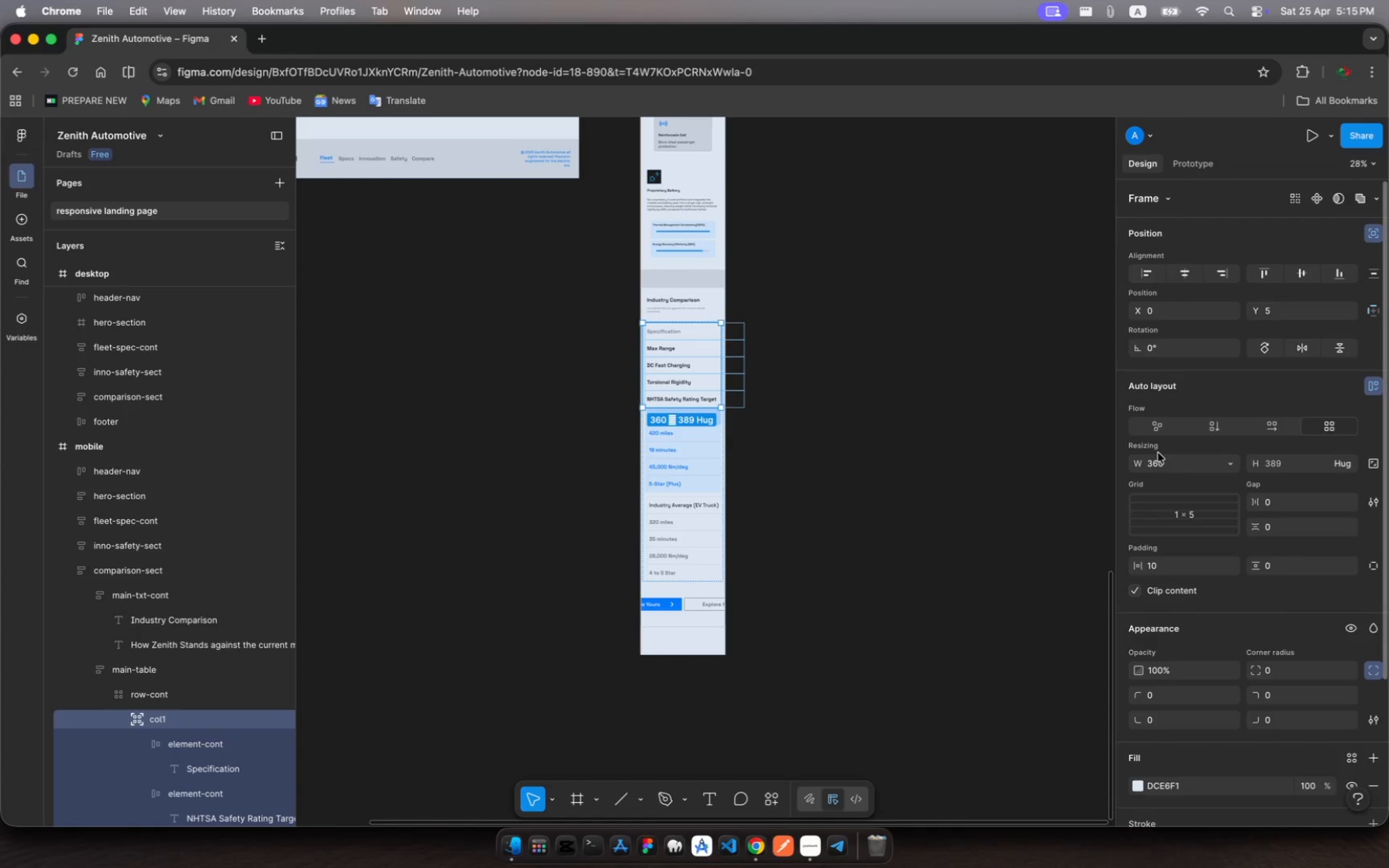 
left_click([1237, 462])
 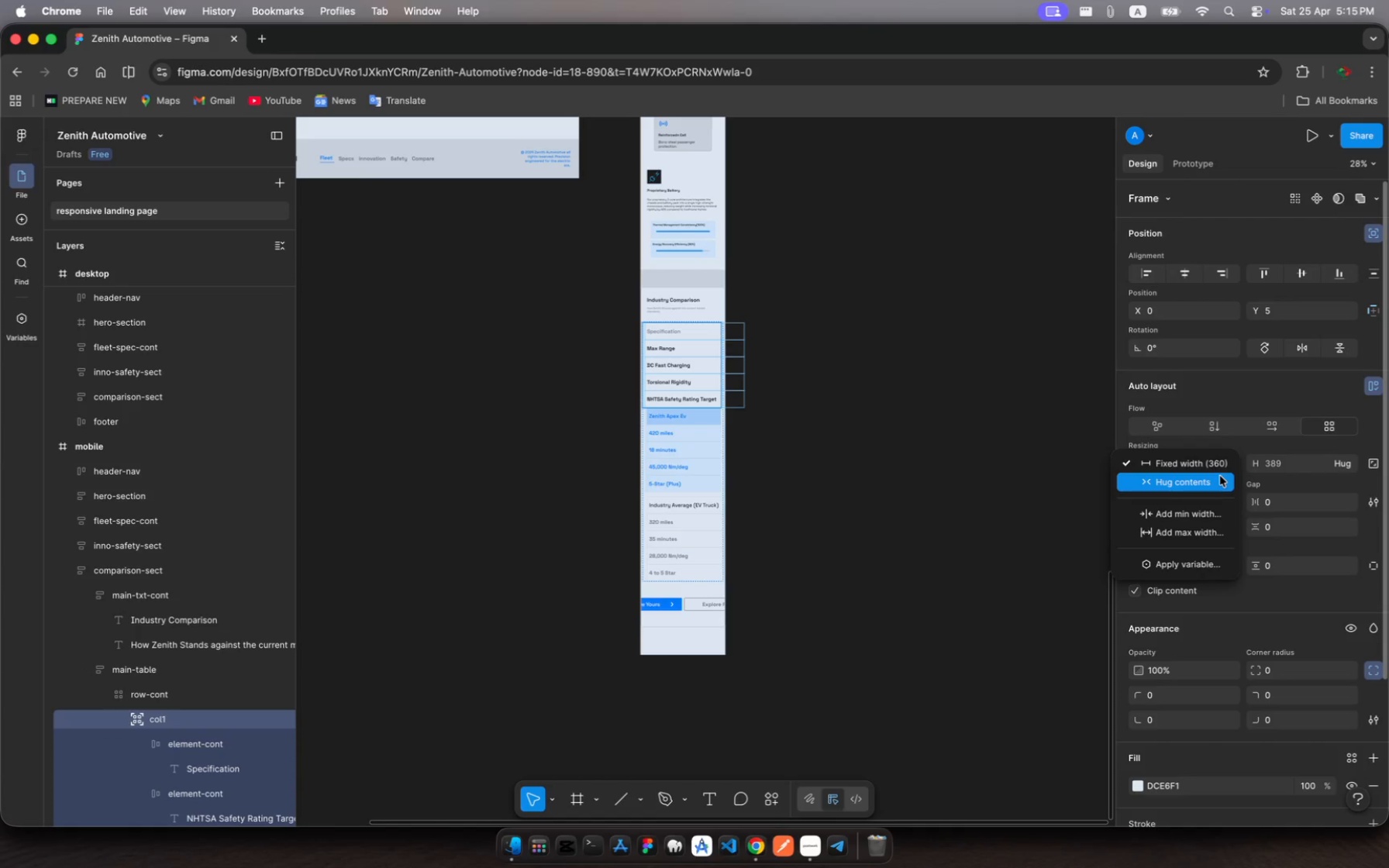 
left_click([1220, 476])
 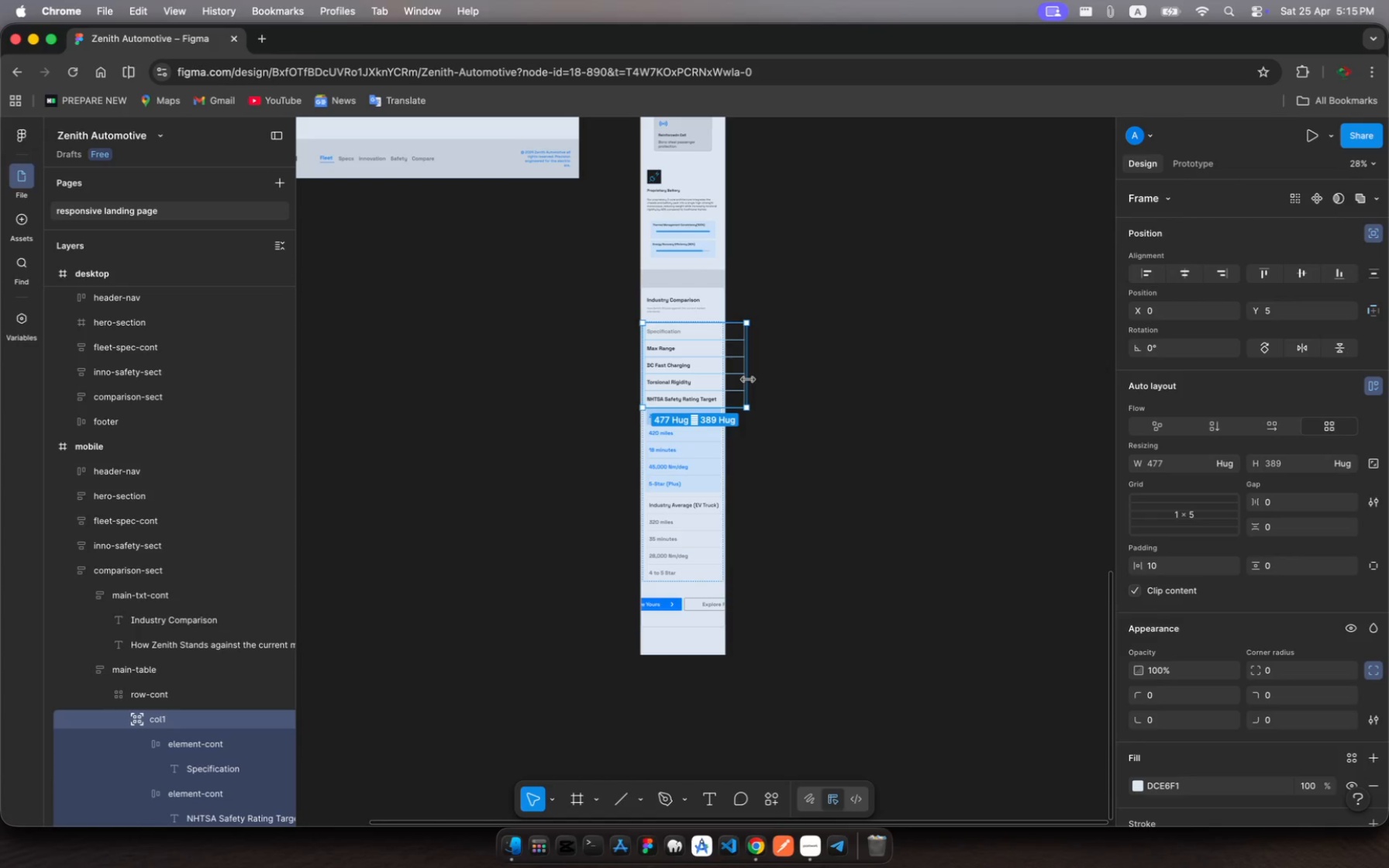 
key(Meta+Z)
 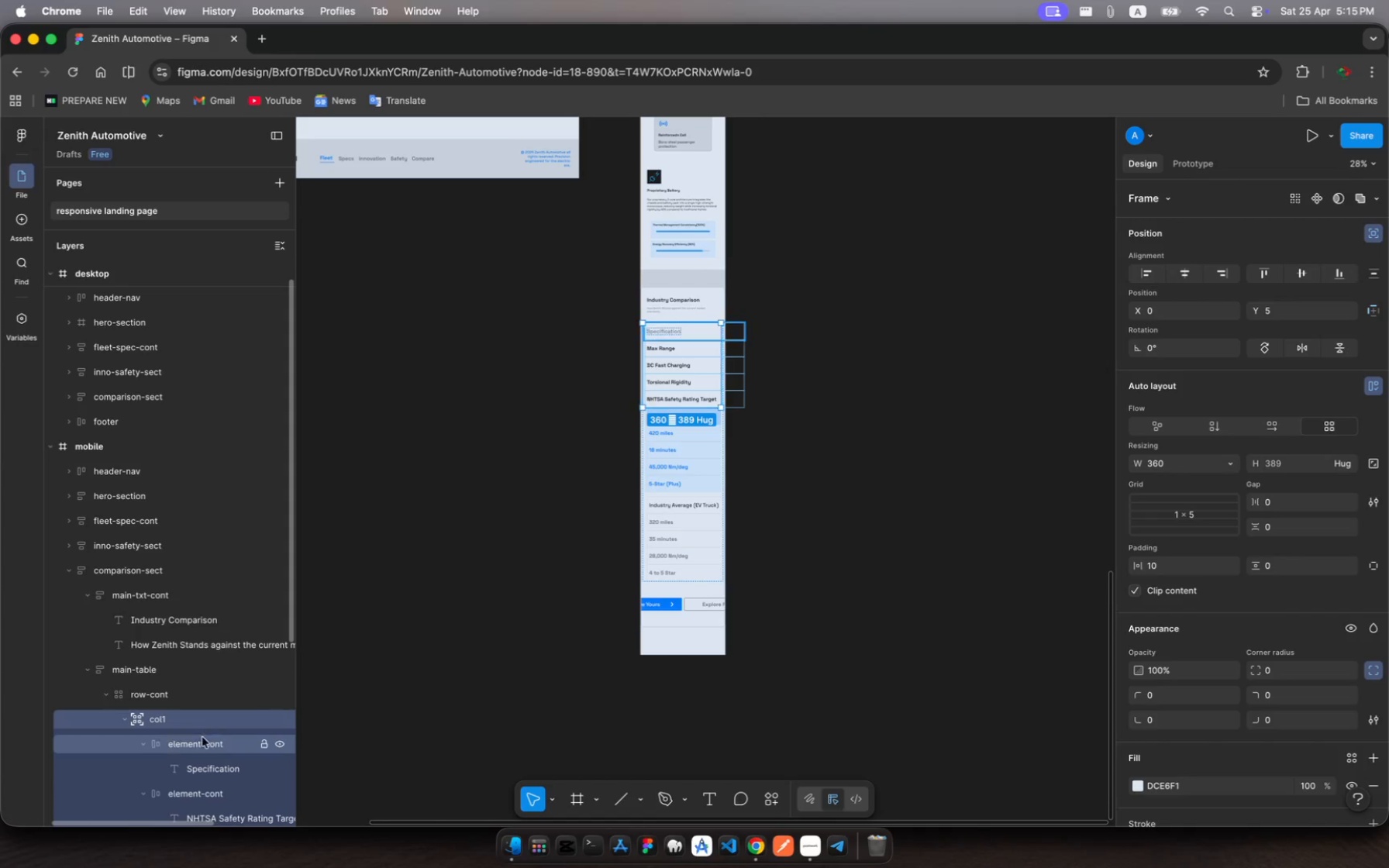 
left_click([200, 742])
 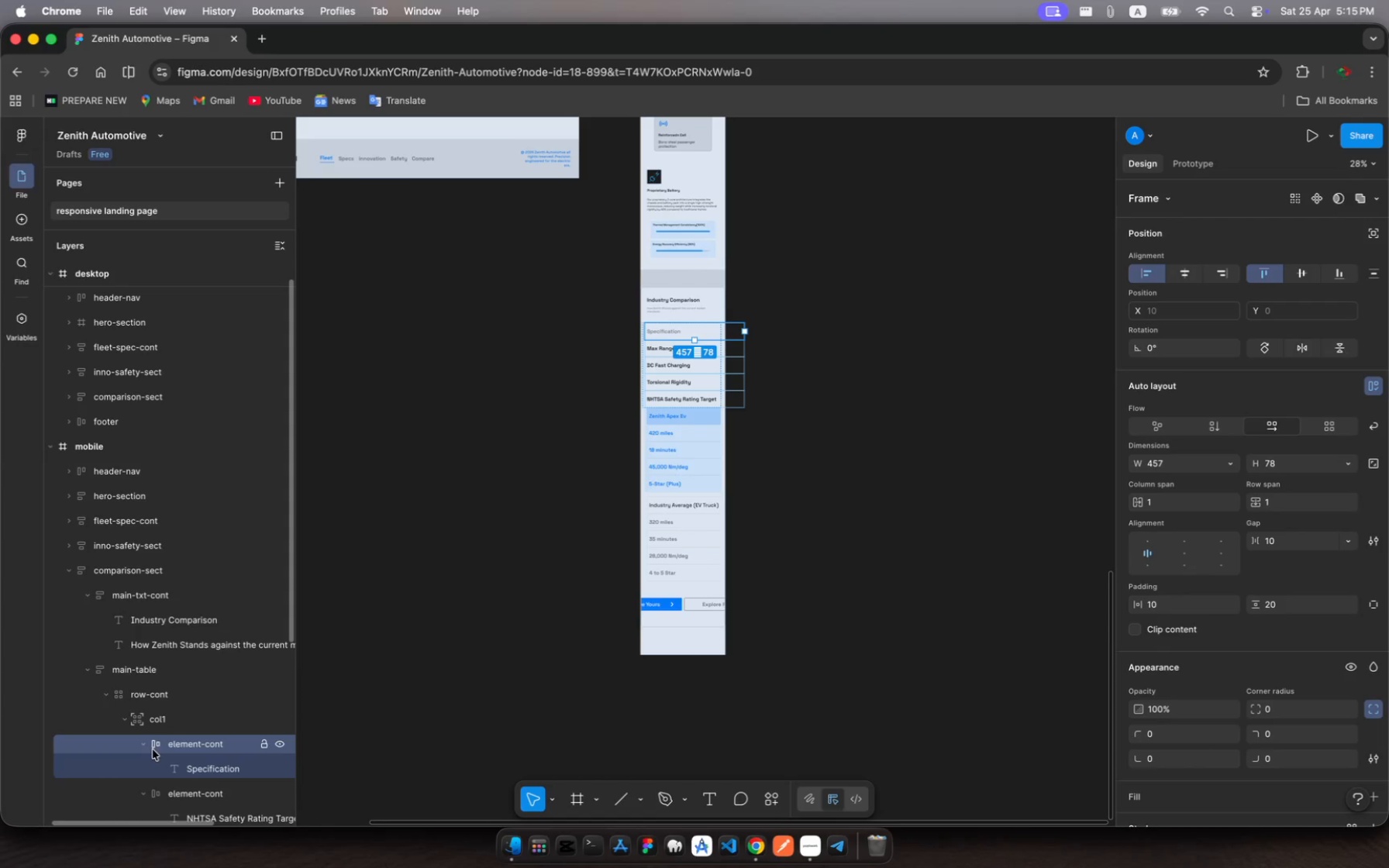 
left_click([146, 747])
 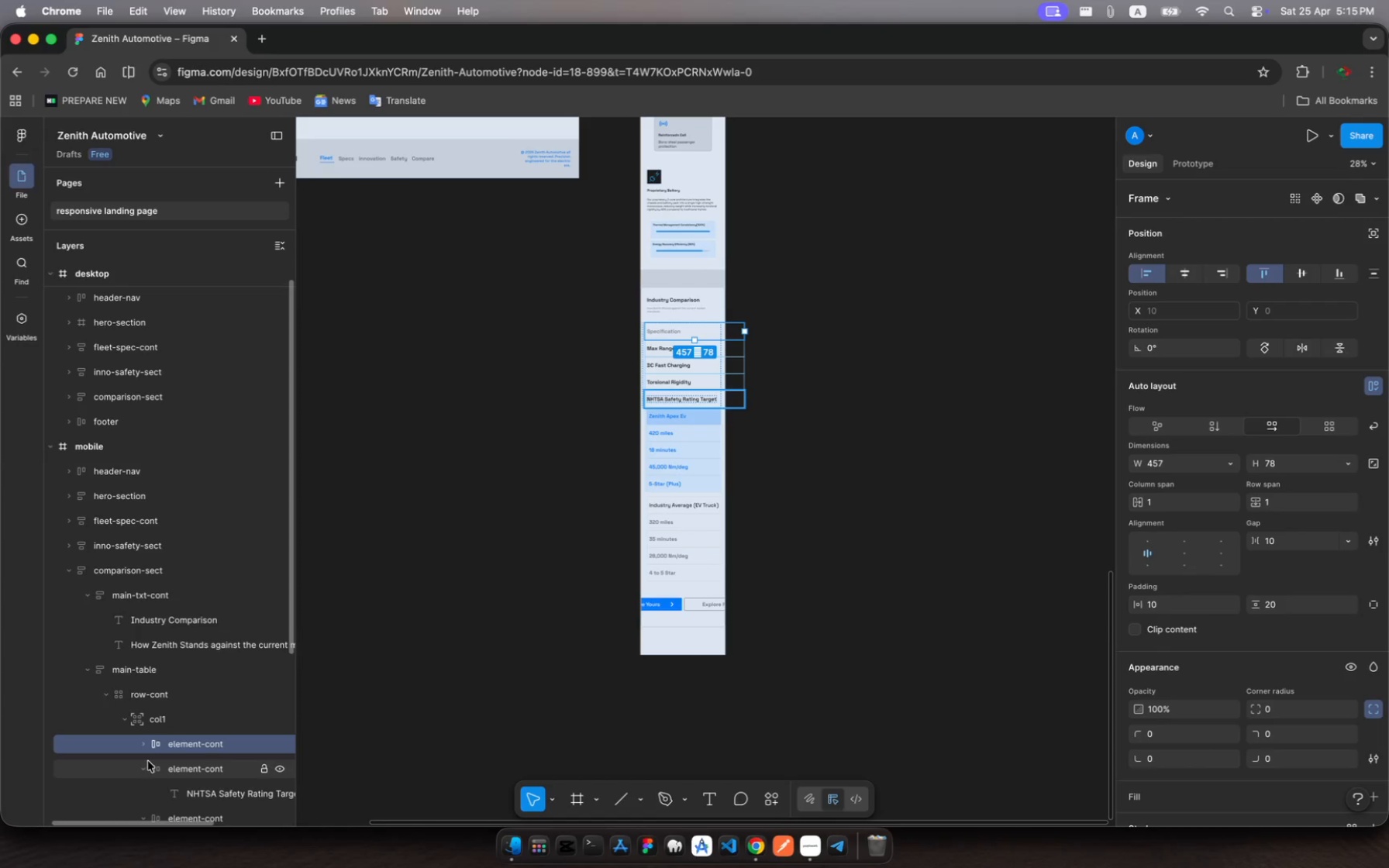 
left_click([146, 766])
 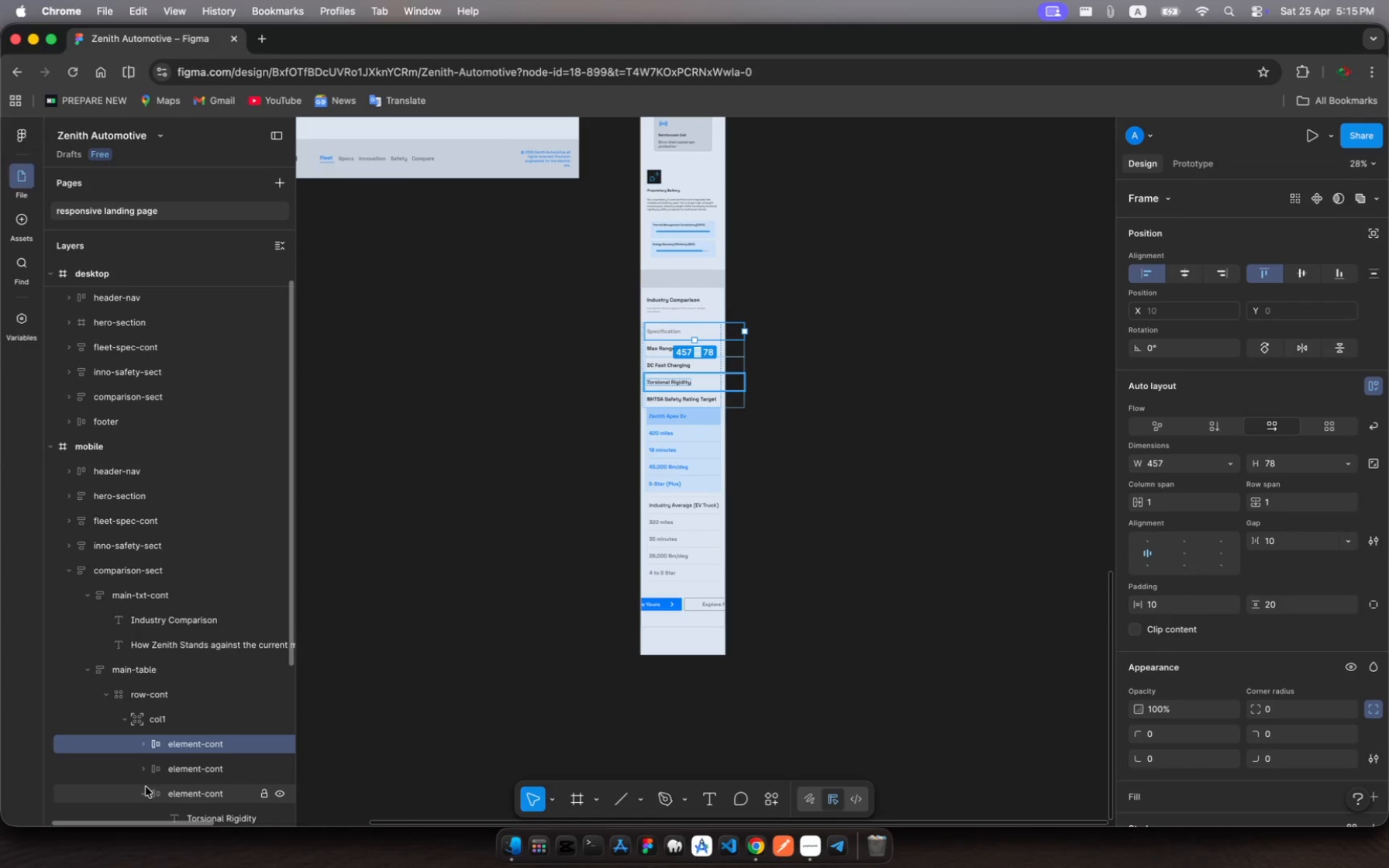 
left_click([145, 790])
 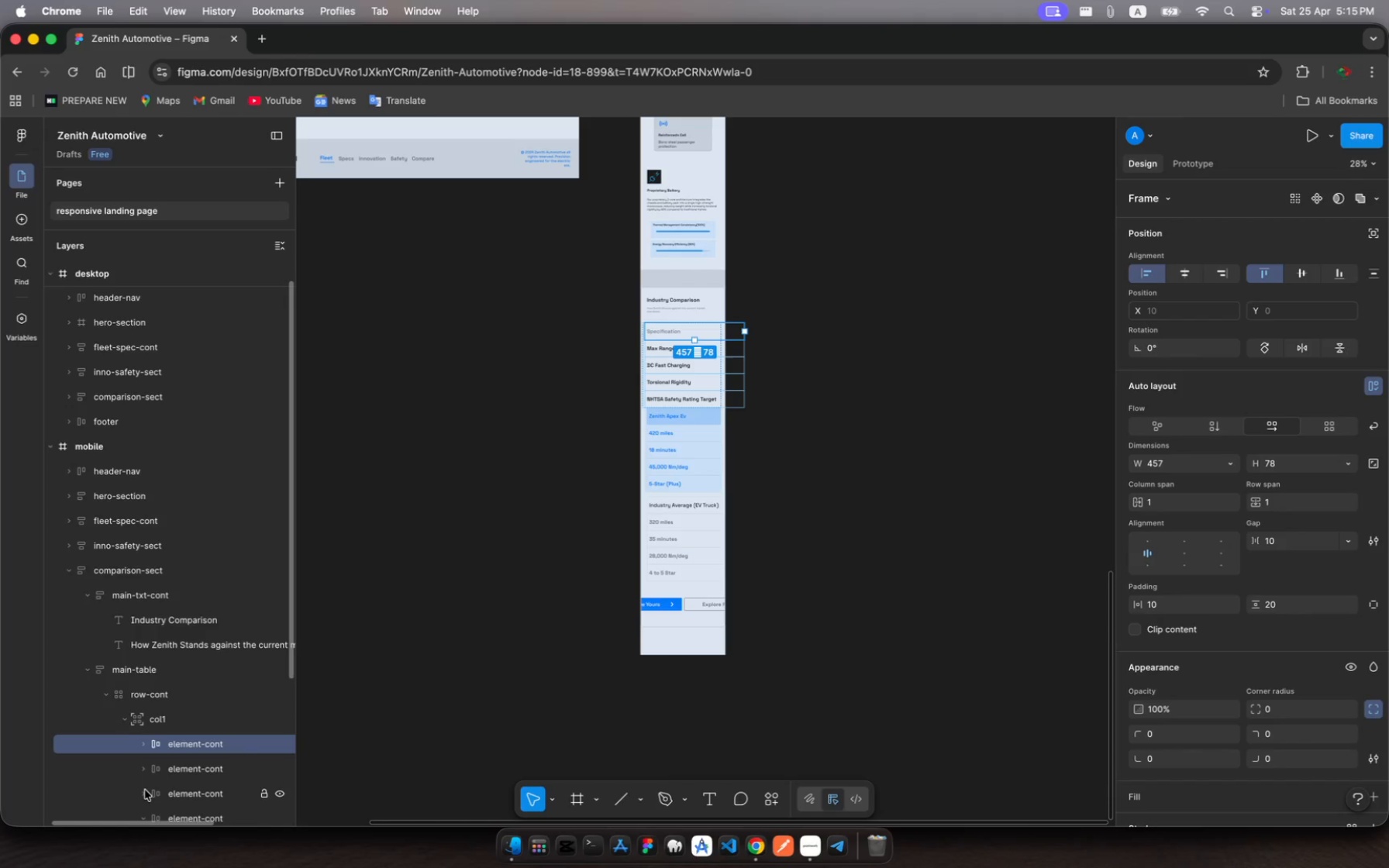 
scroll: coordinate [145, 790], scroll_direction: down, amount: 8.0
 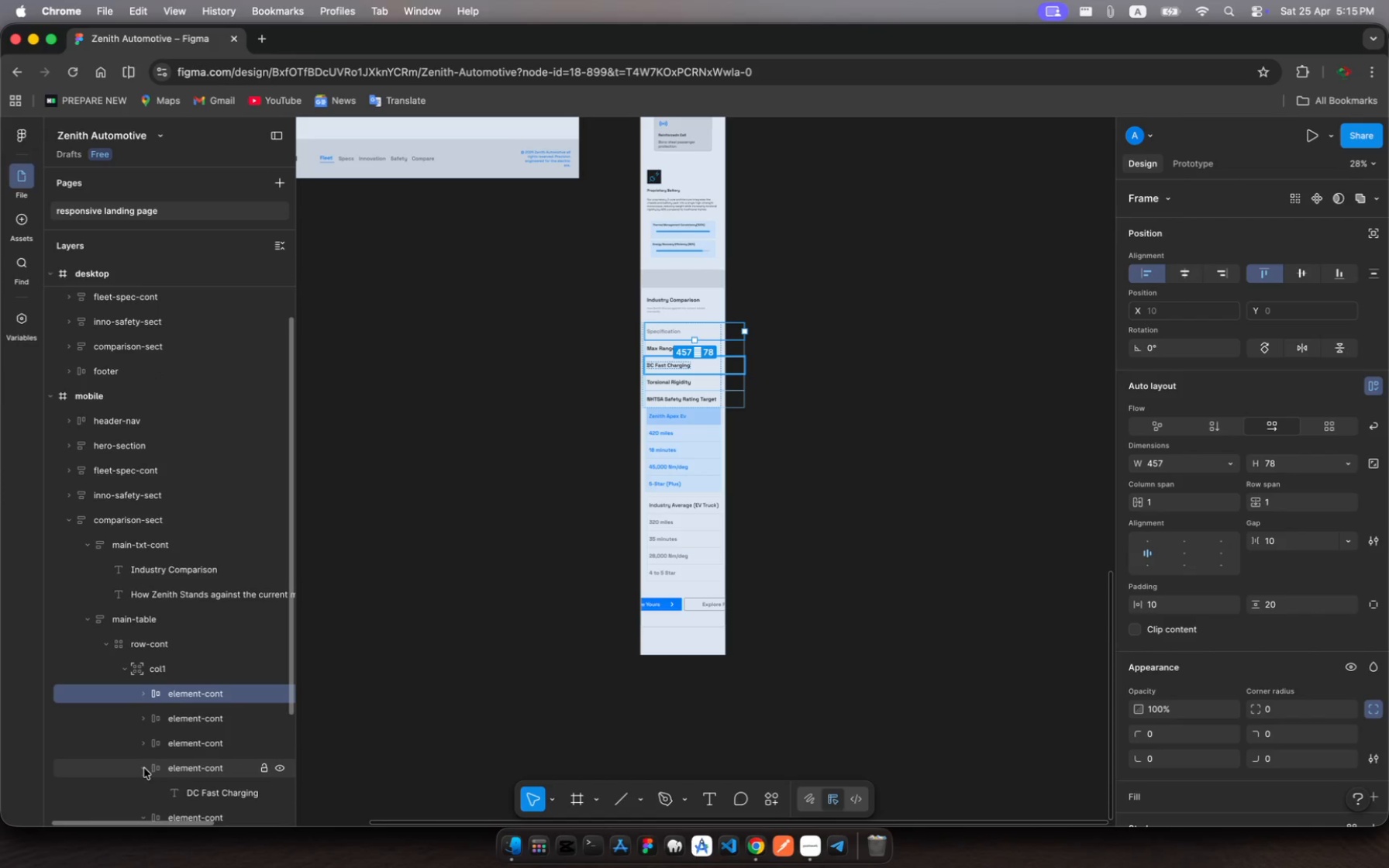 
left_click([144, 768])
 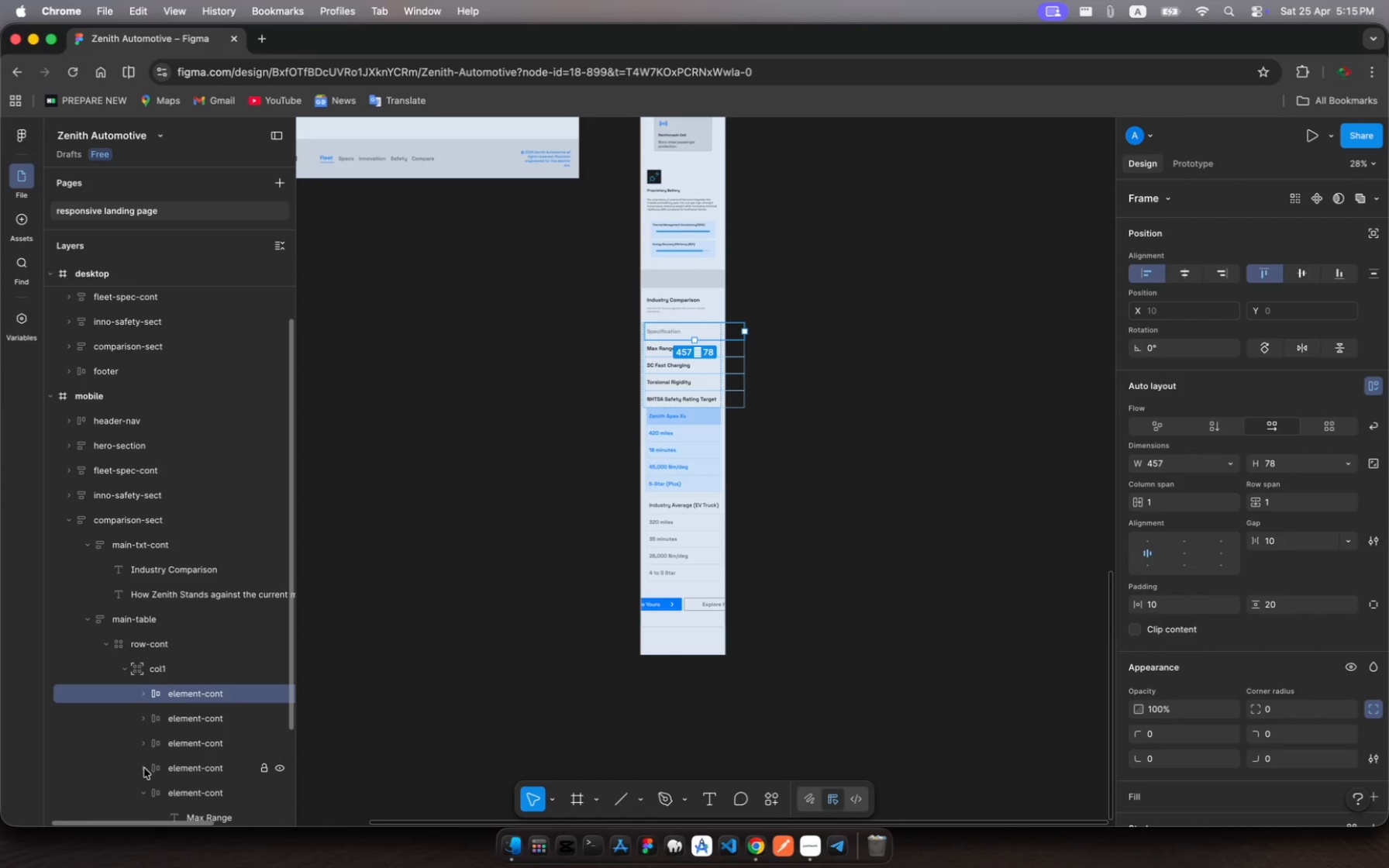 
right_click([144, 768])
 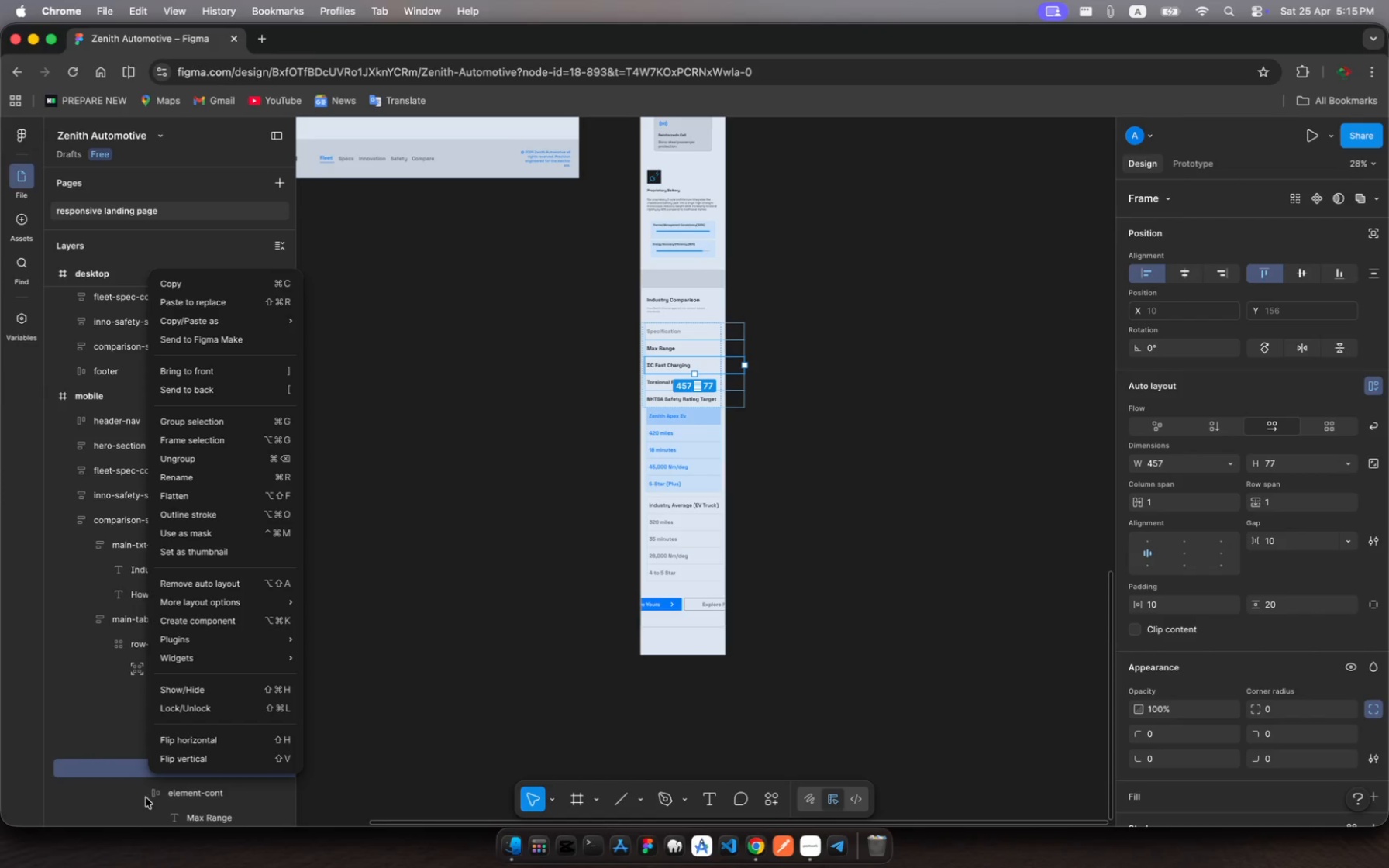 
left_click([146, 797])
 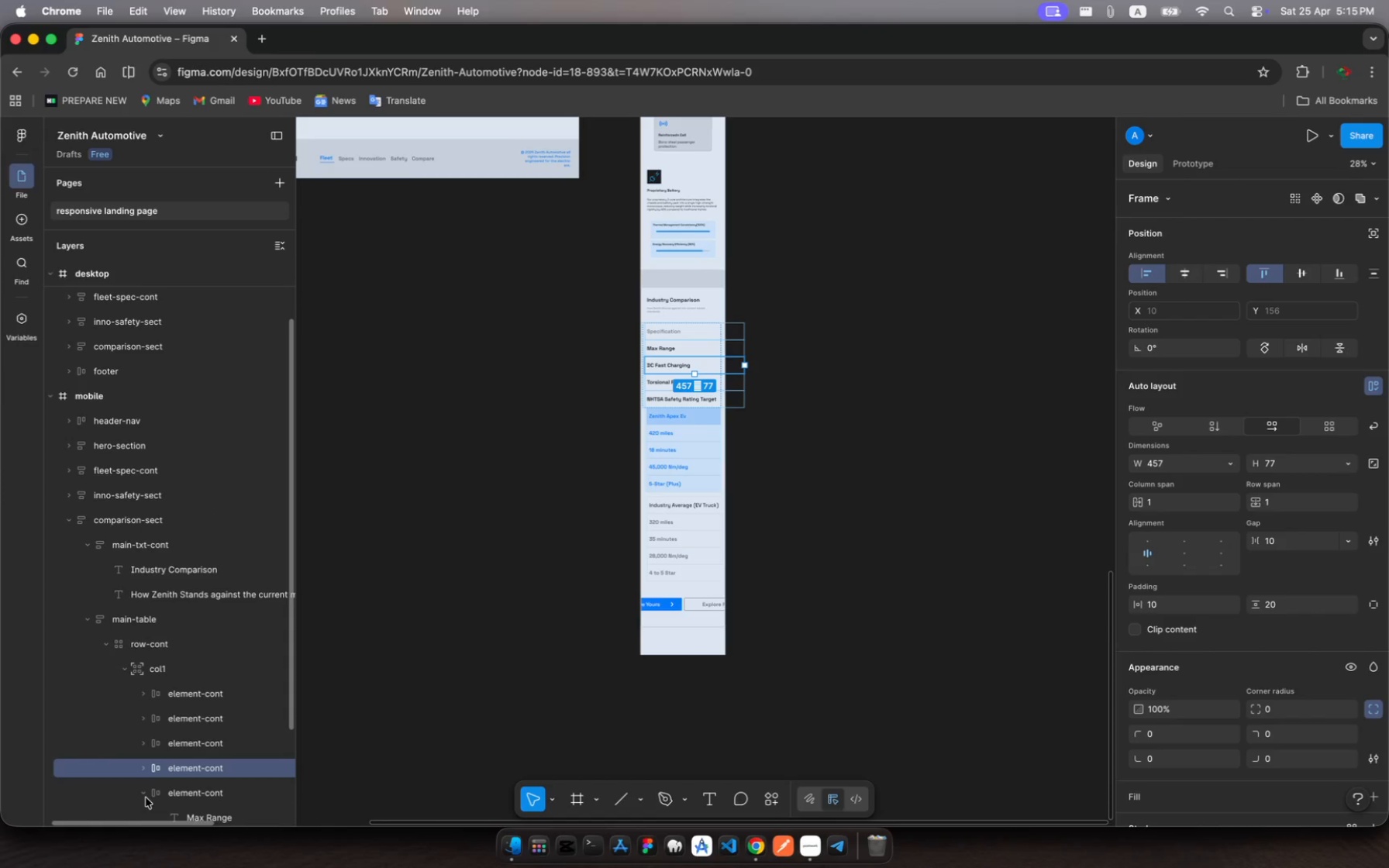 
left_click([146, 797])
 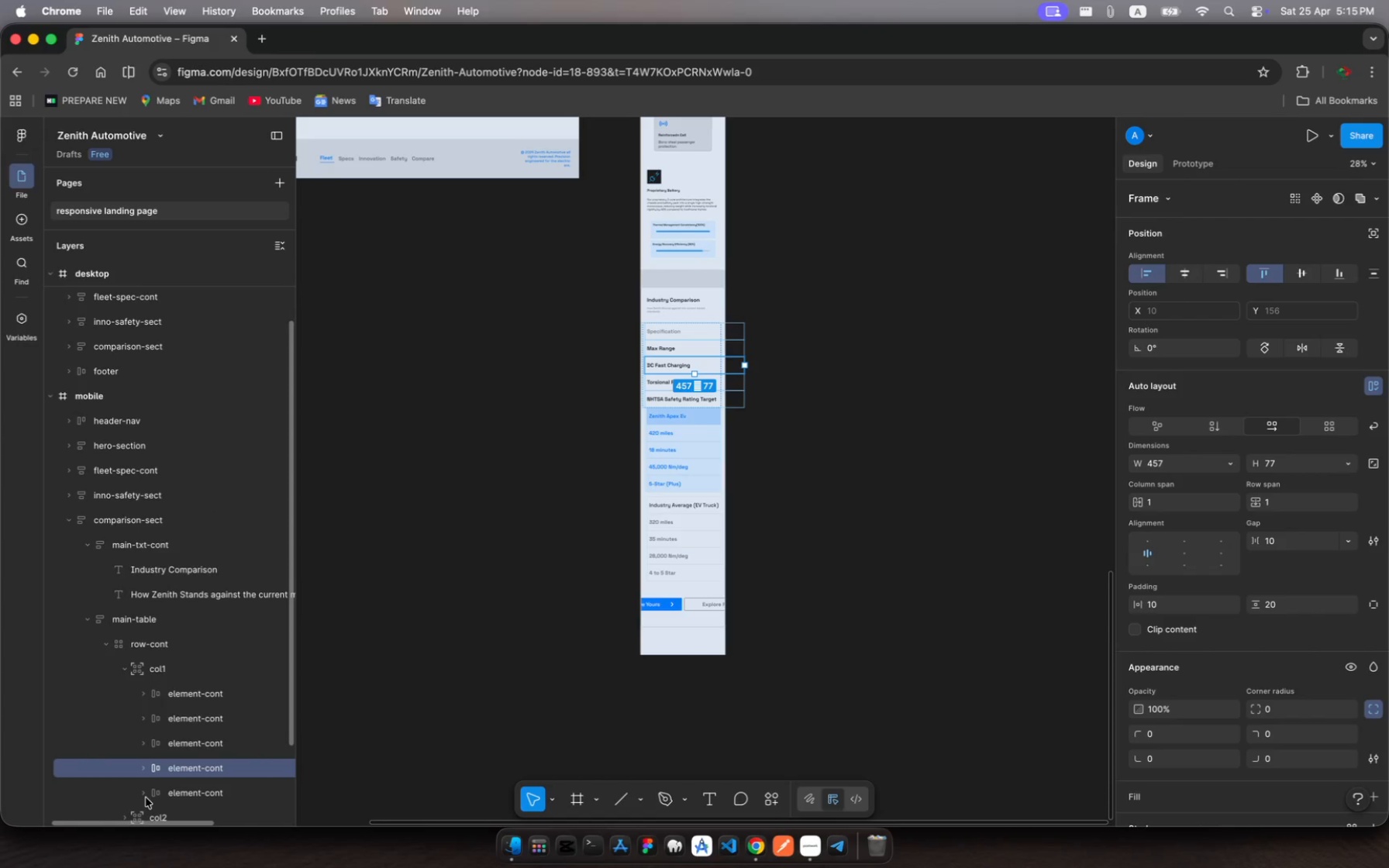 
scroll: coordinate [146, 797], scroll_direction: down, amount: 9.0
 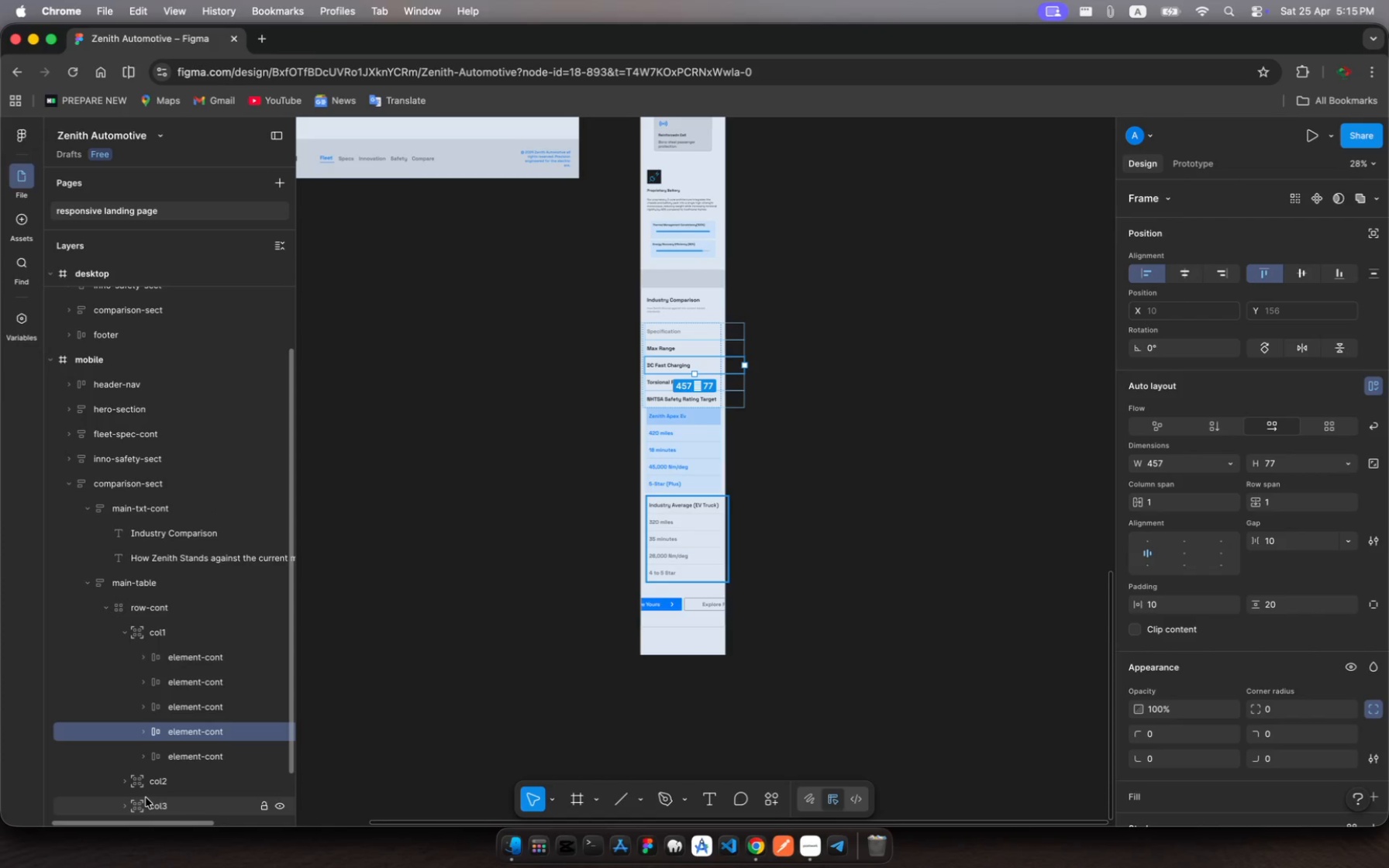 
key(Shift+ShiftRight)
 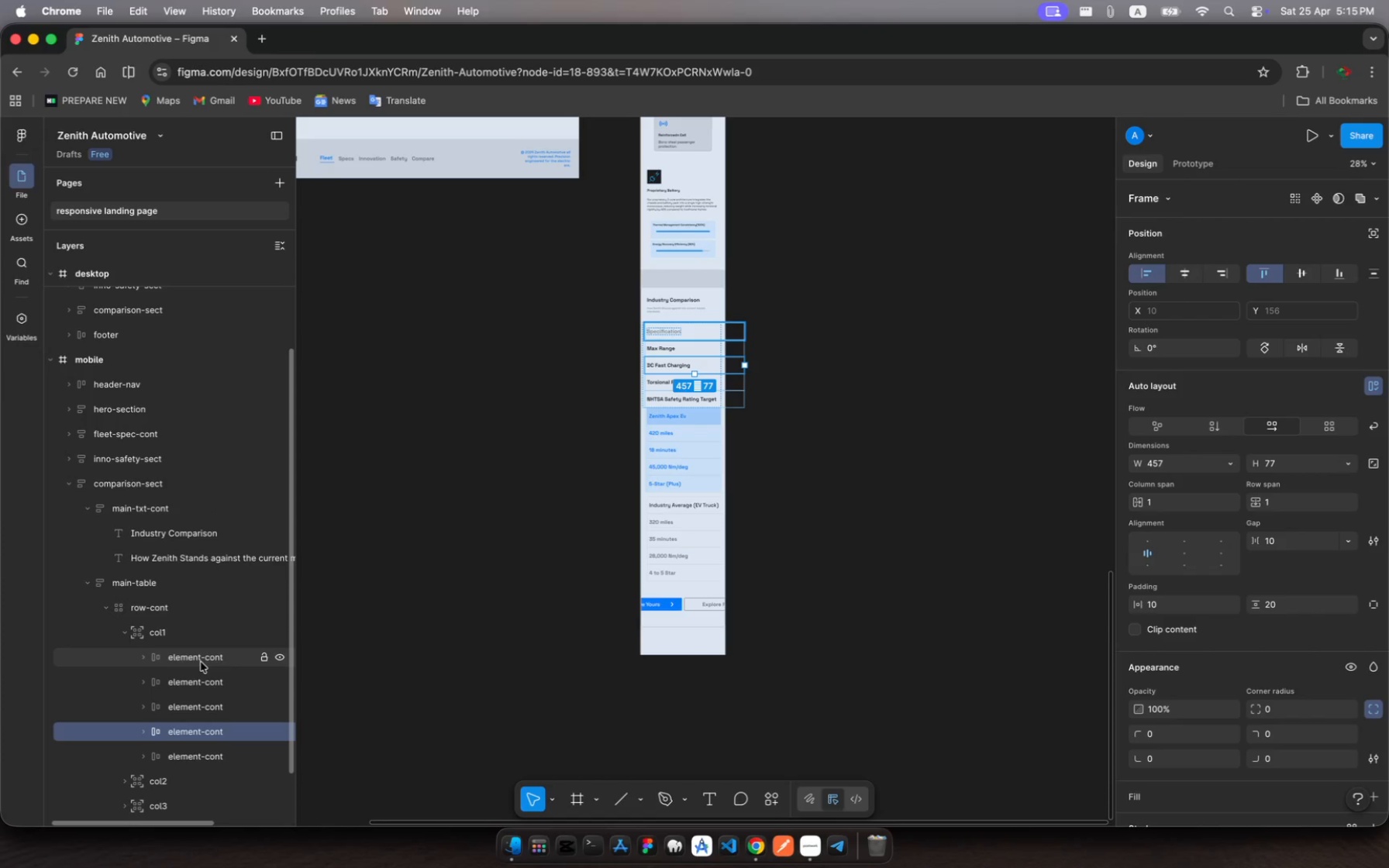 
left_click([201, 662])
 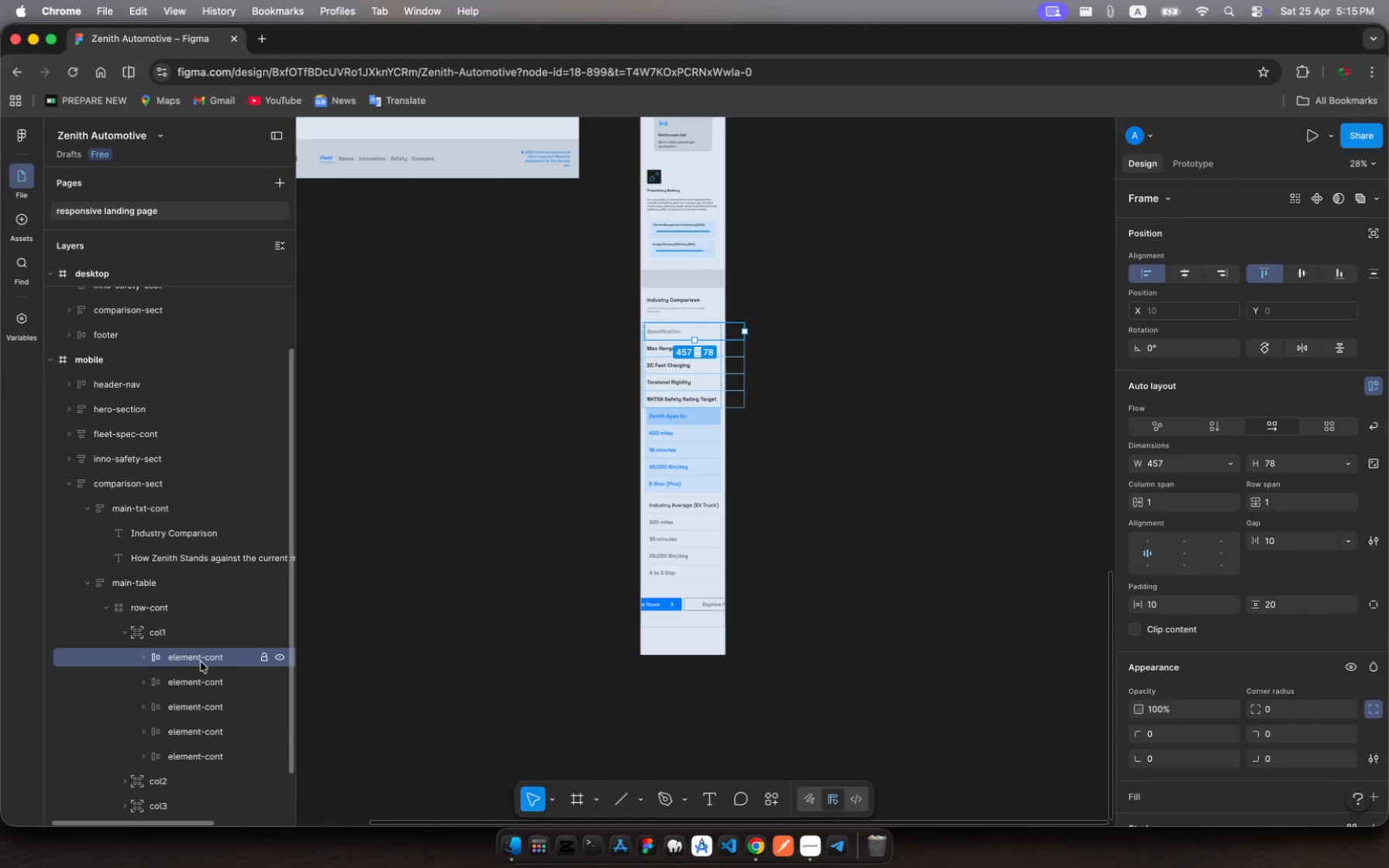 
hold_key(key=ShiftRight, duration=2.14)
left_click([205, 747])
 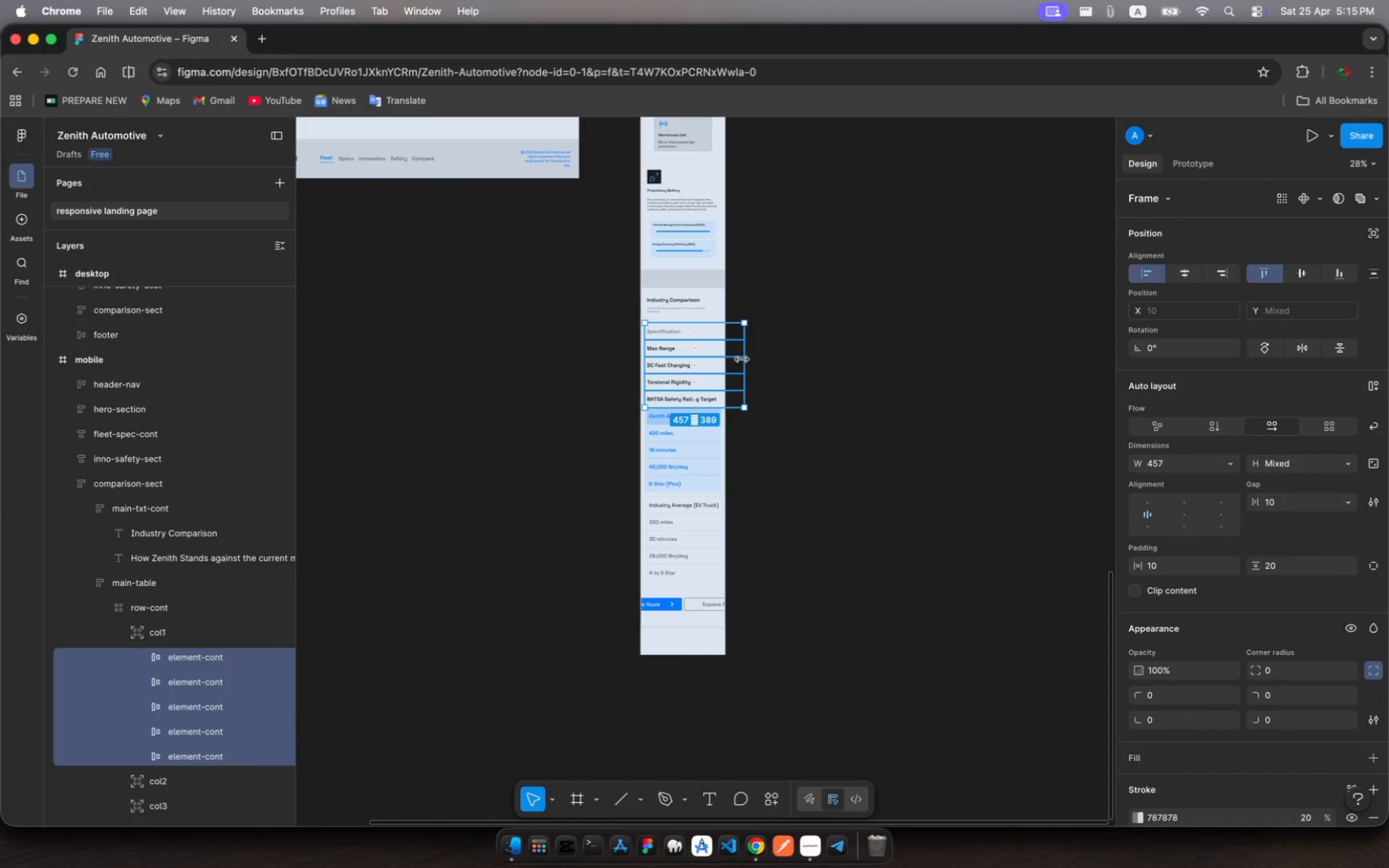 
left_click_drag(start_coordinate=[745, 359], to_coordinate=[725, 355])
 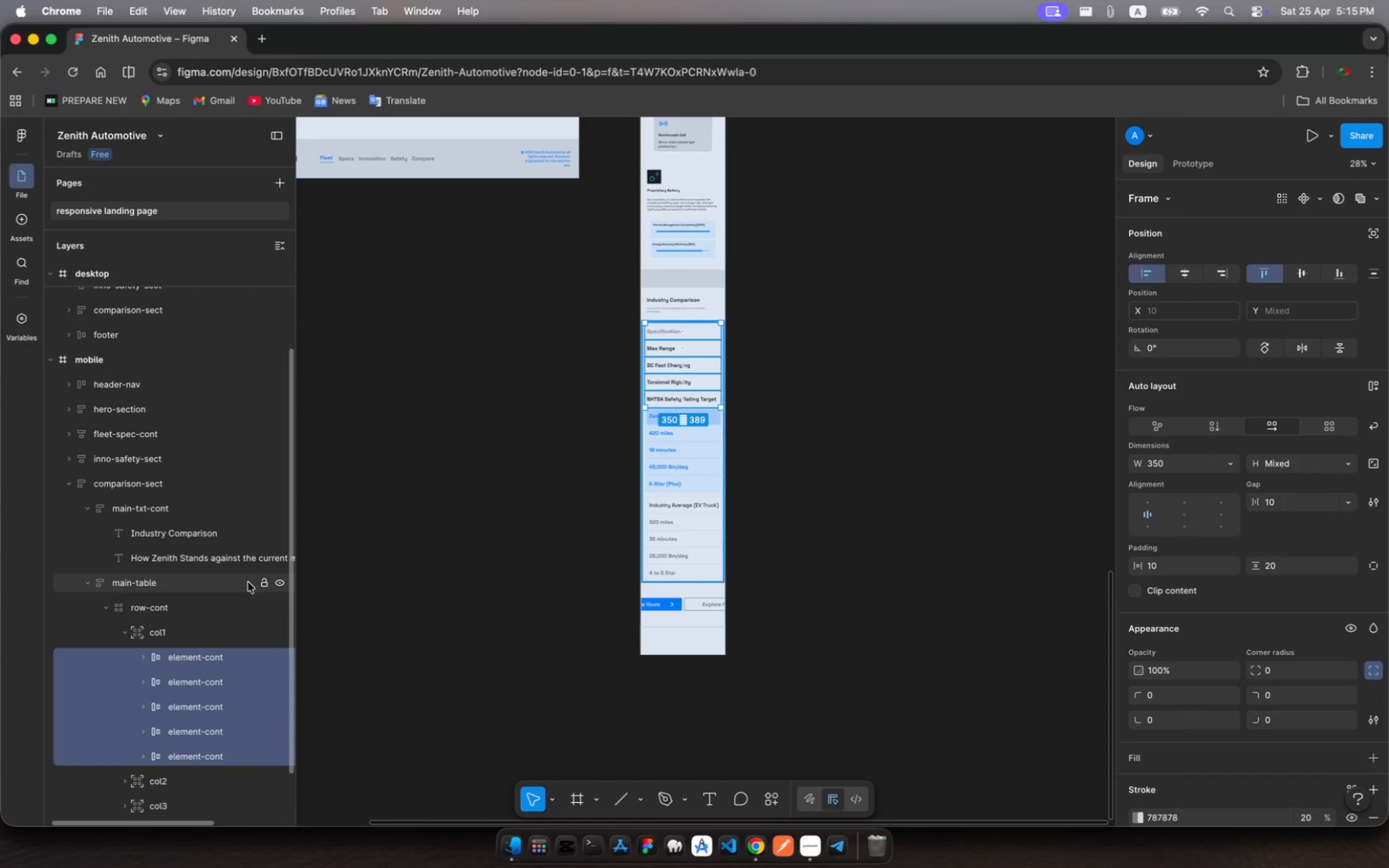 
scroll: coordinate [262, 606], scroll_direction: down, amount: 13.0
 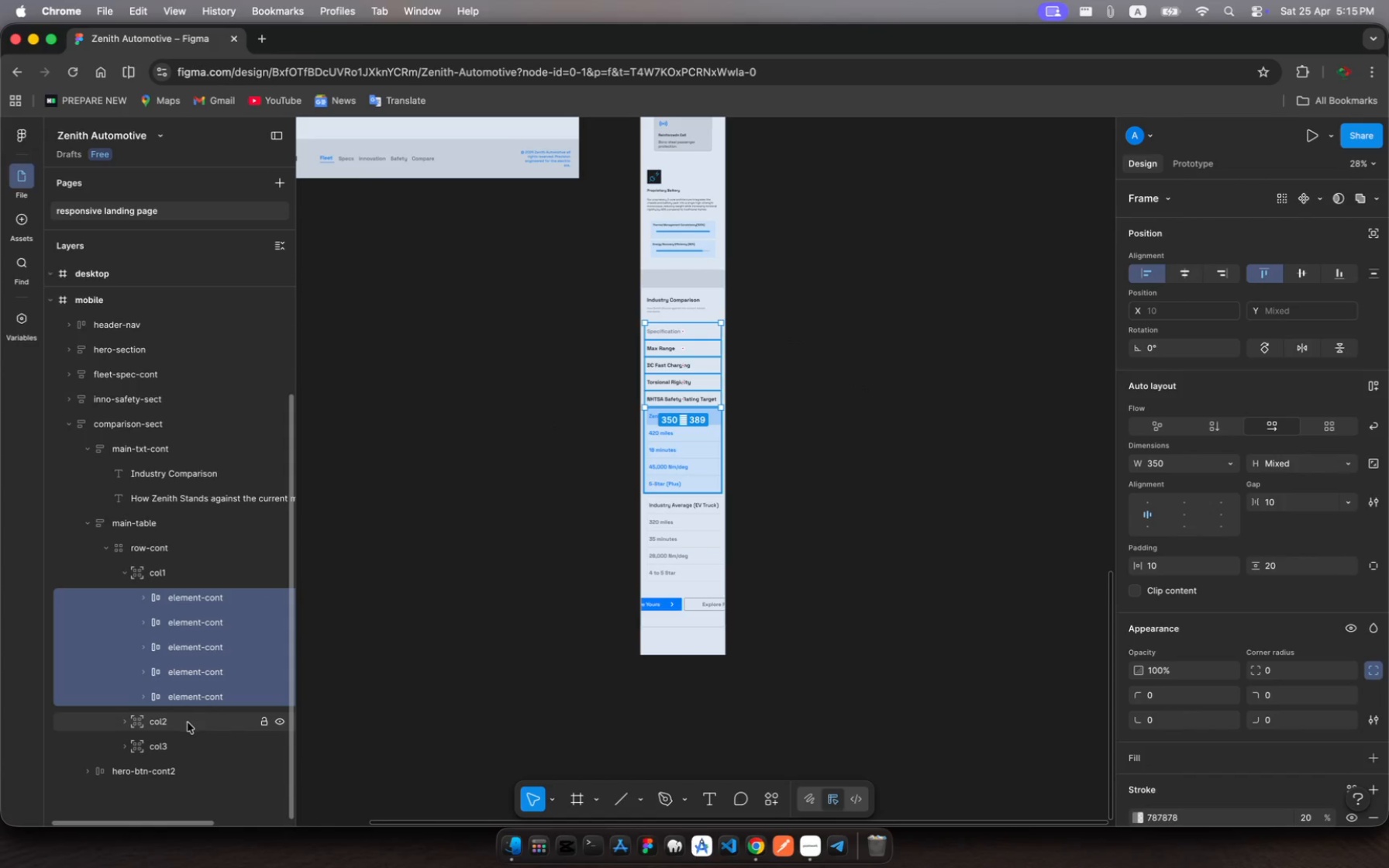 
left_click([188, 724])
 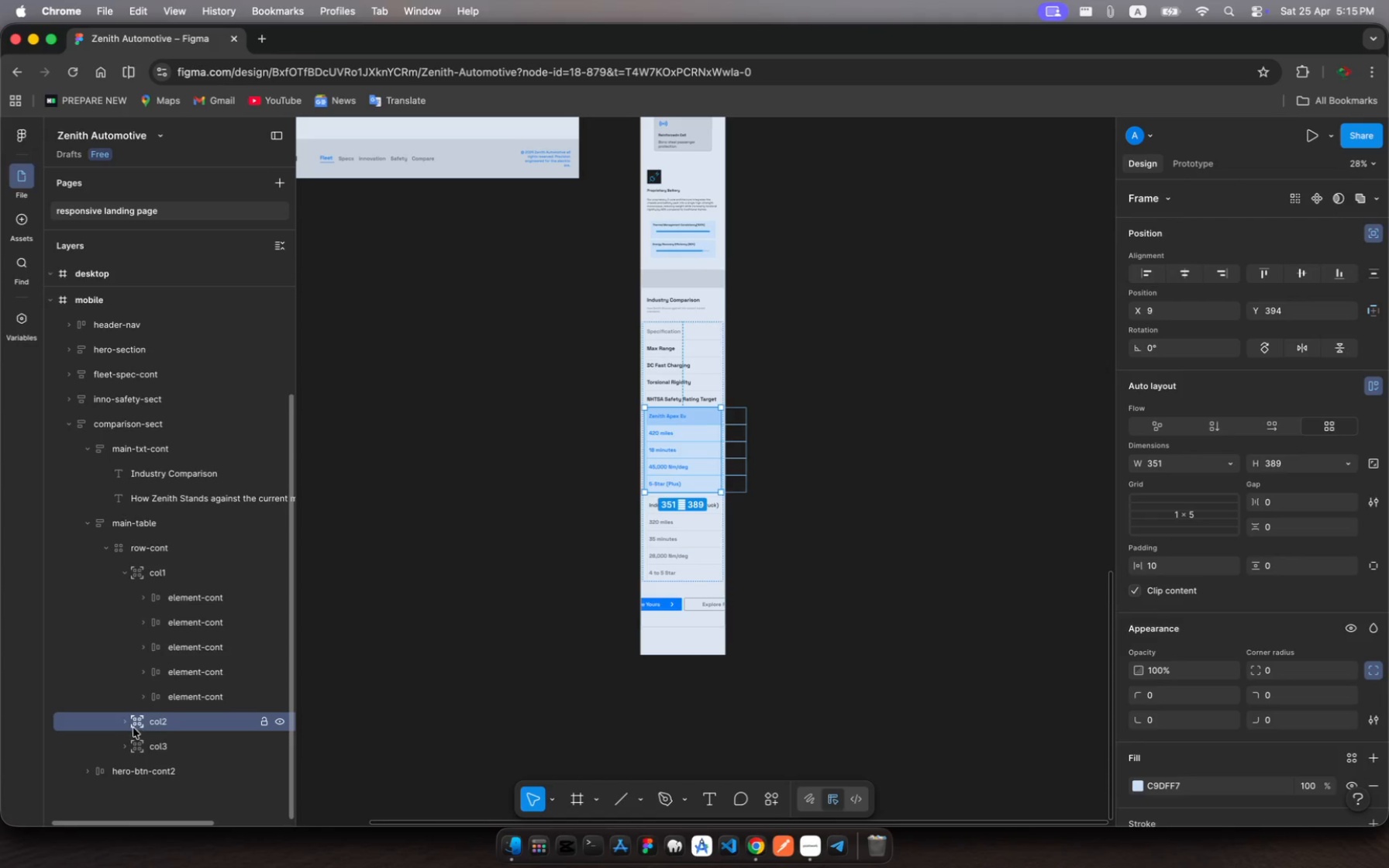 
left_click([127, 725])
 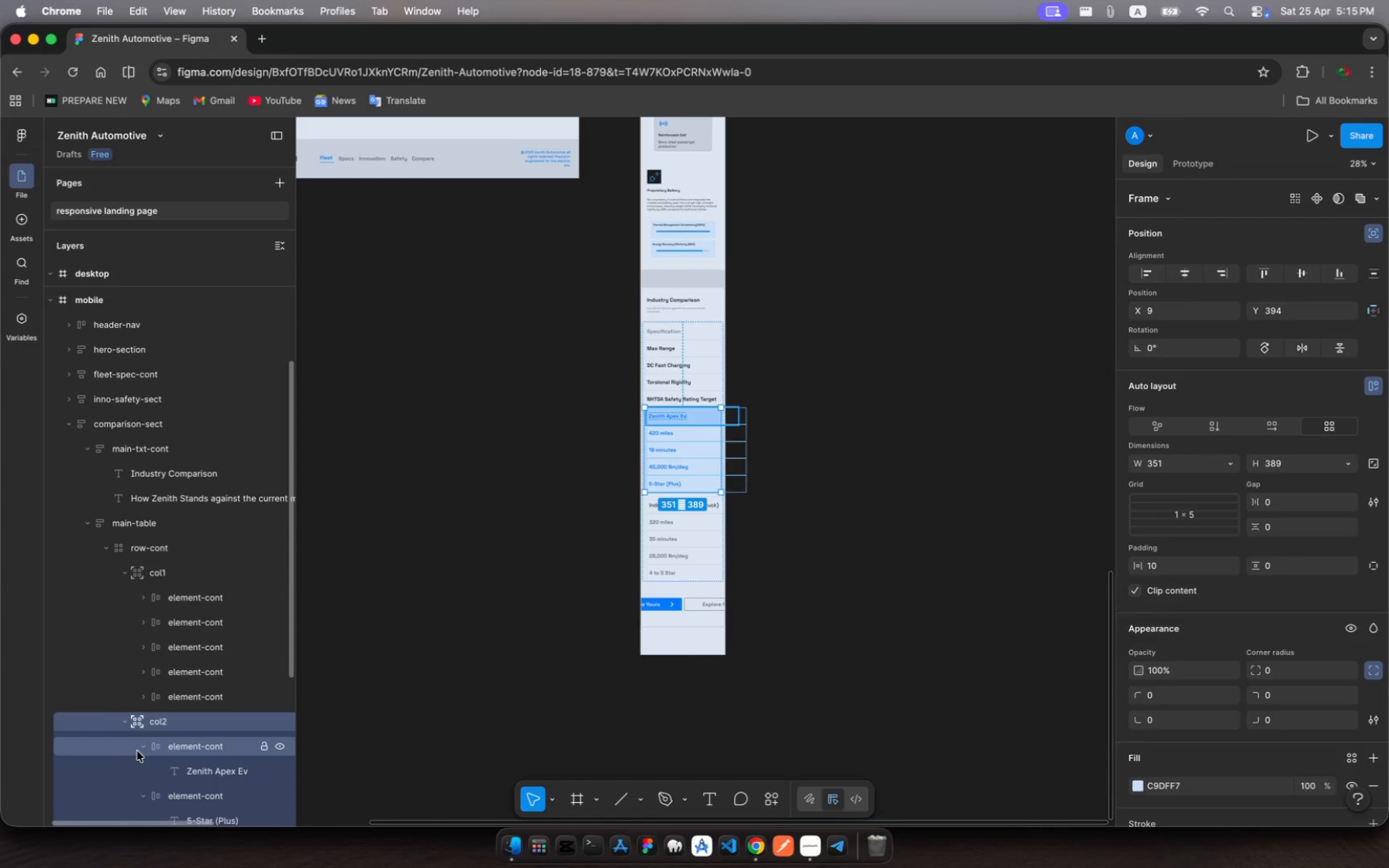 
left_click([143, 745])
 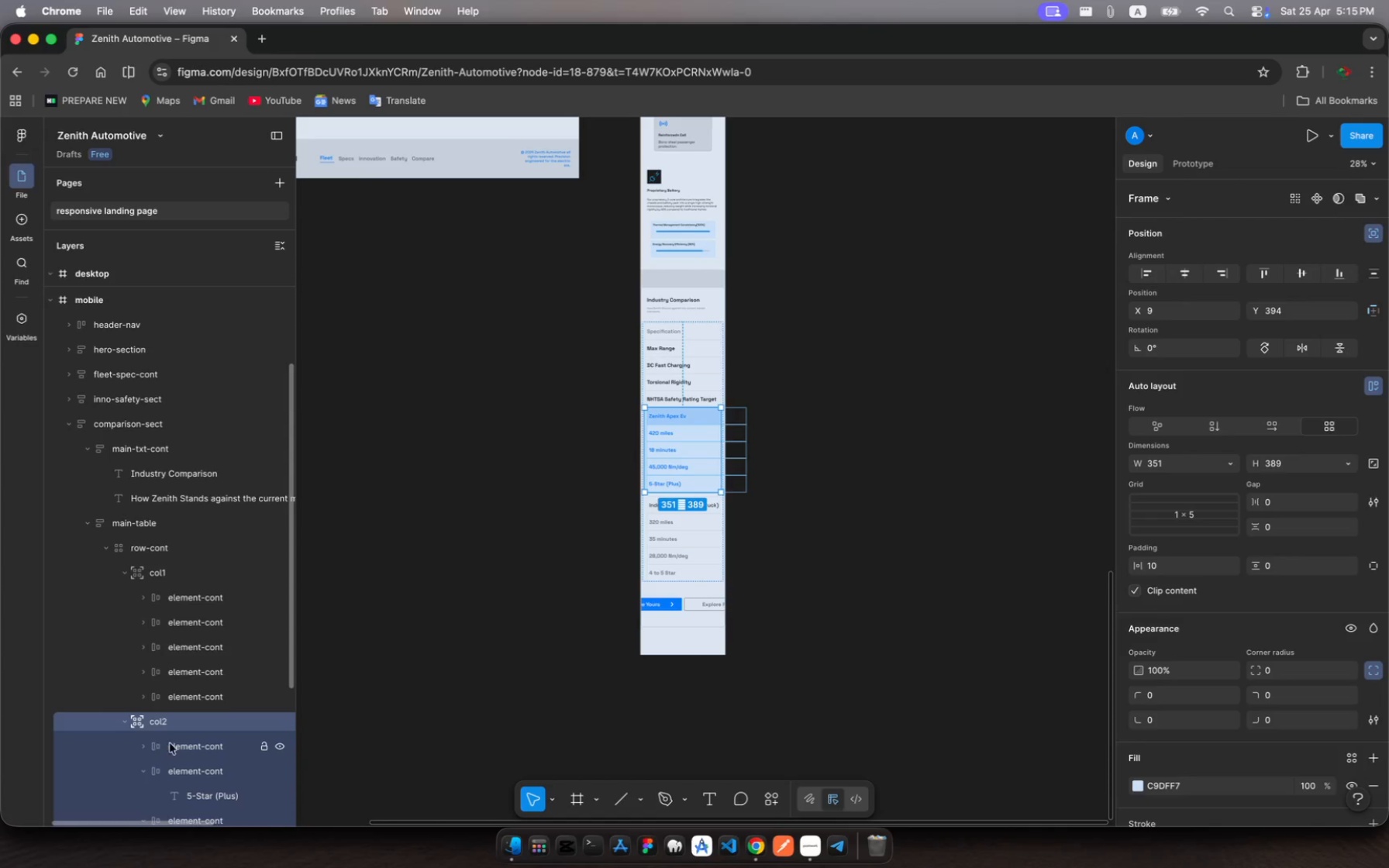 
left_click([178, 739])
 